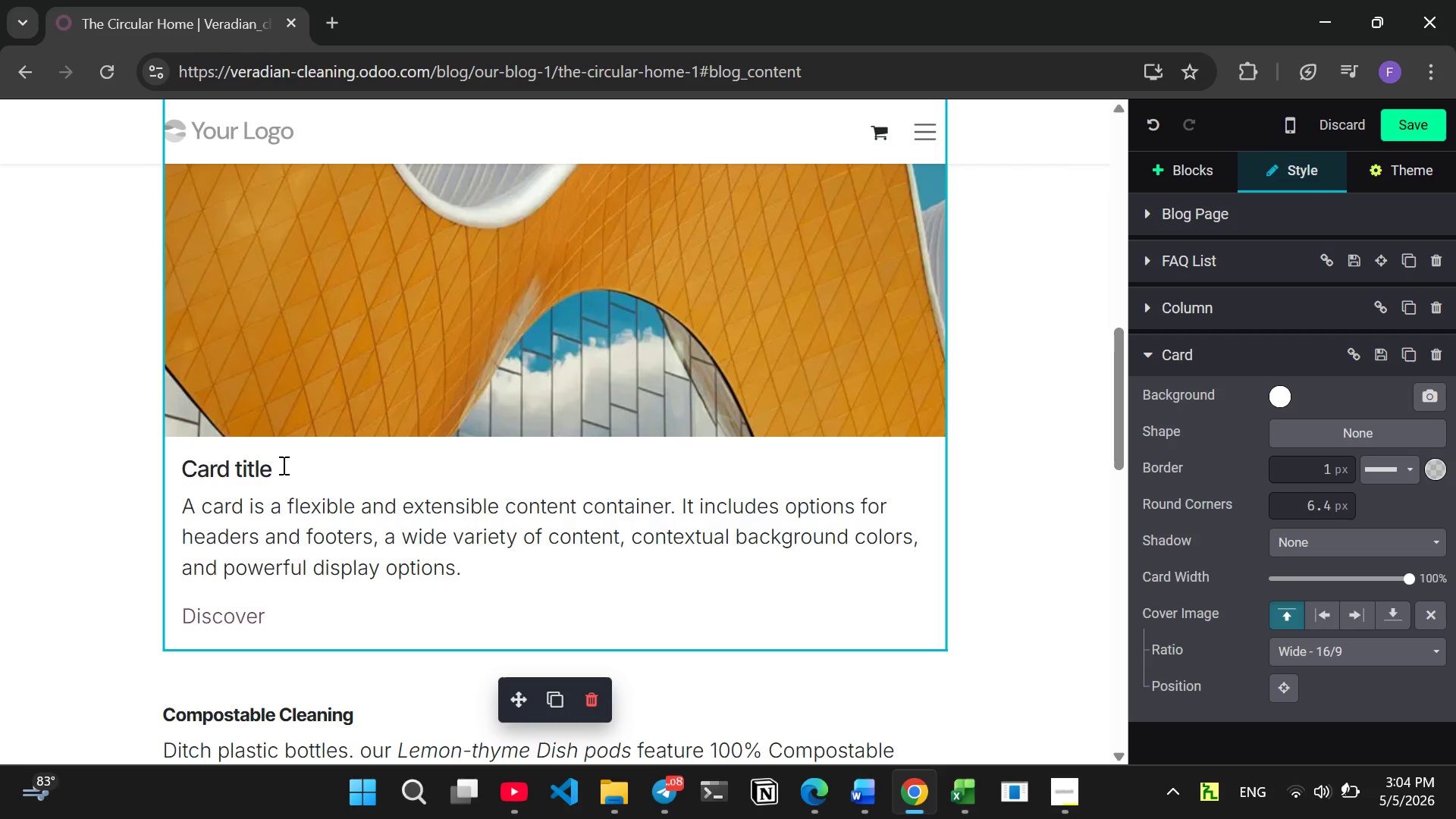 
left_click_drag(start_coordinate=[282, 465], to_coordinate=[267, 467])
 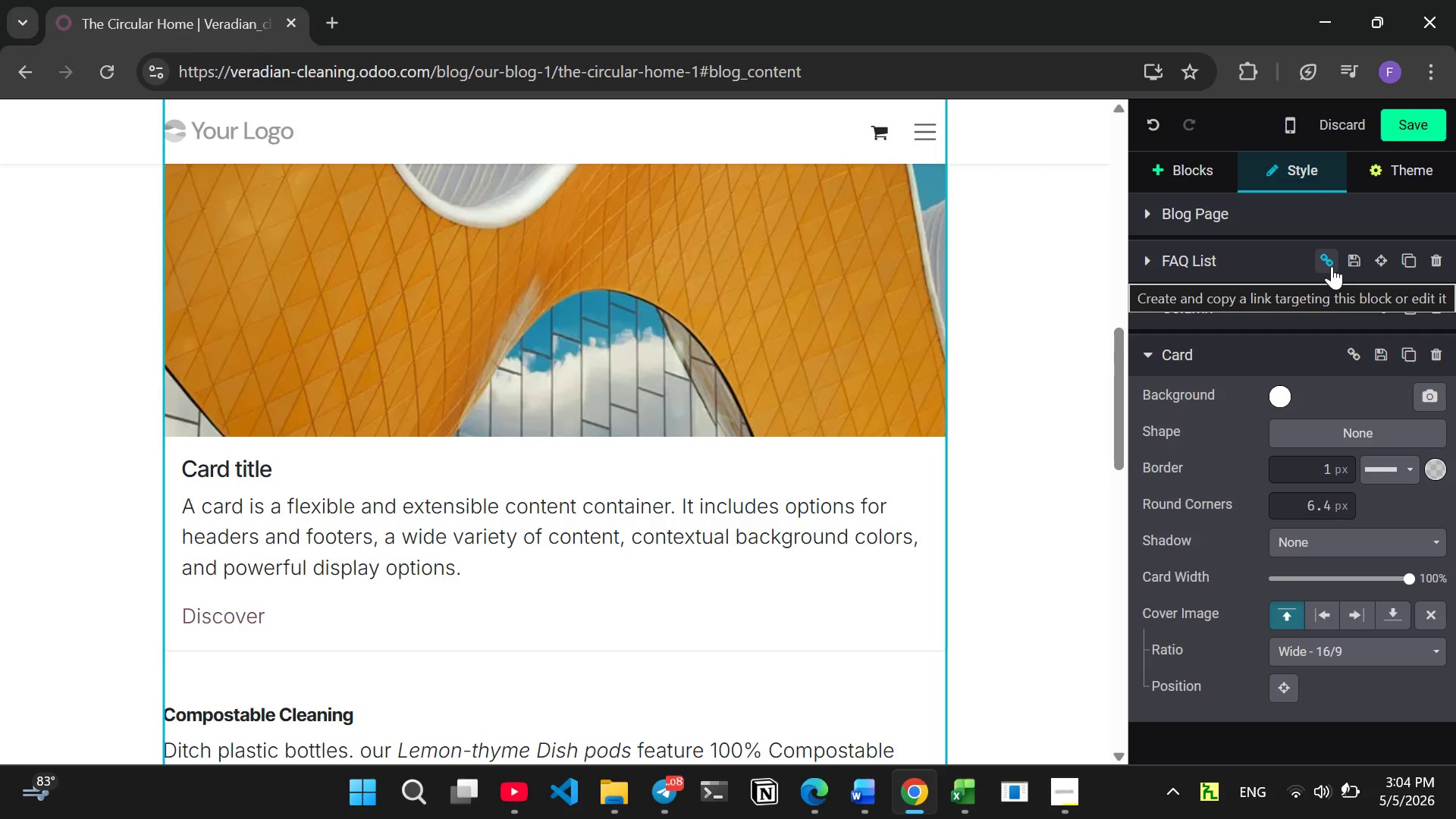 
left_click([1332, 266])
 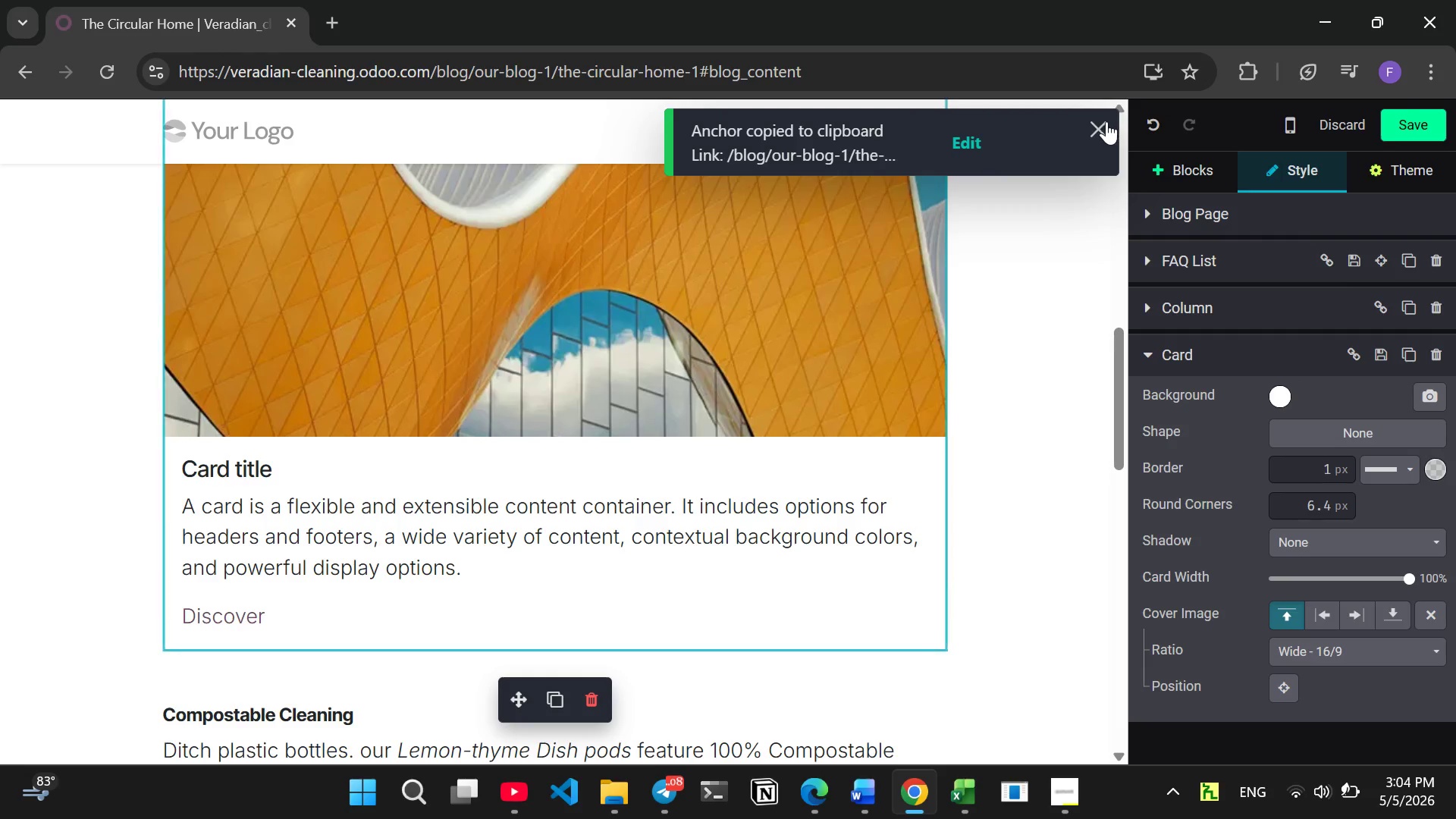 
left_click([1103, 126])
 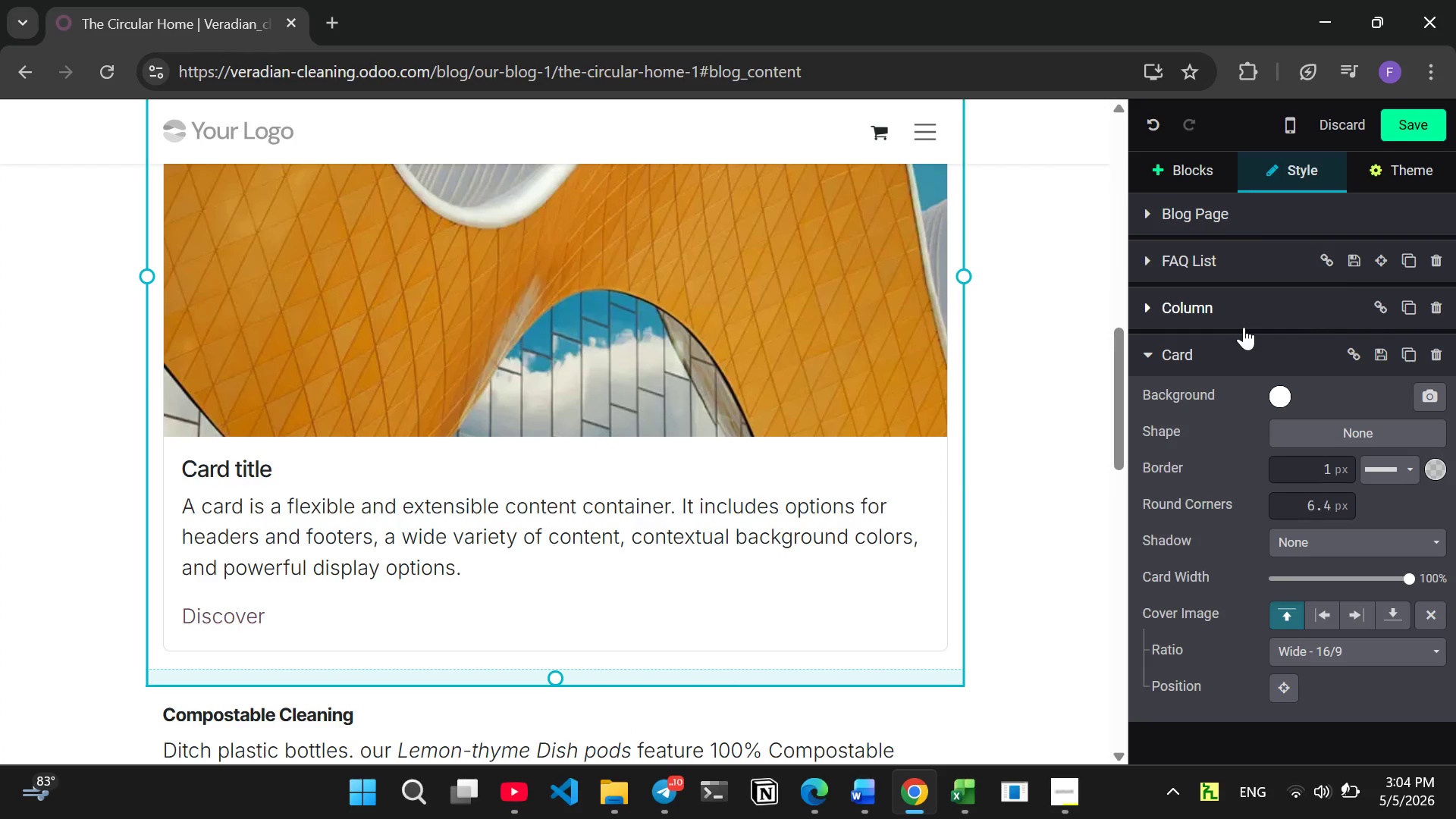 
wait(15.62)
 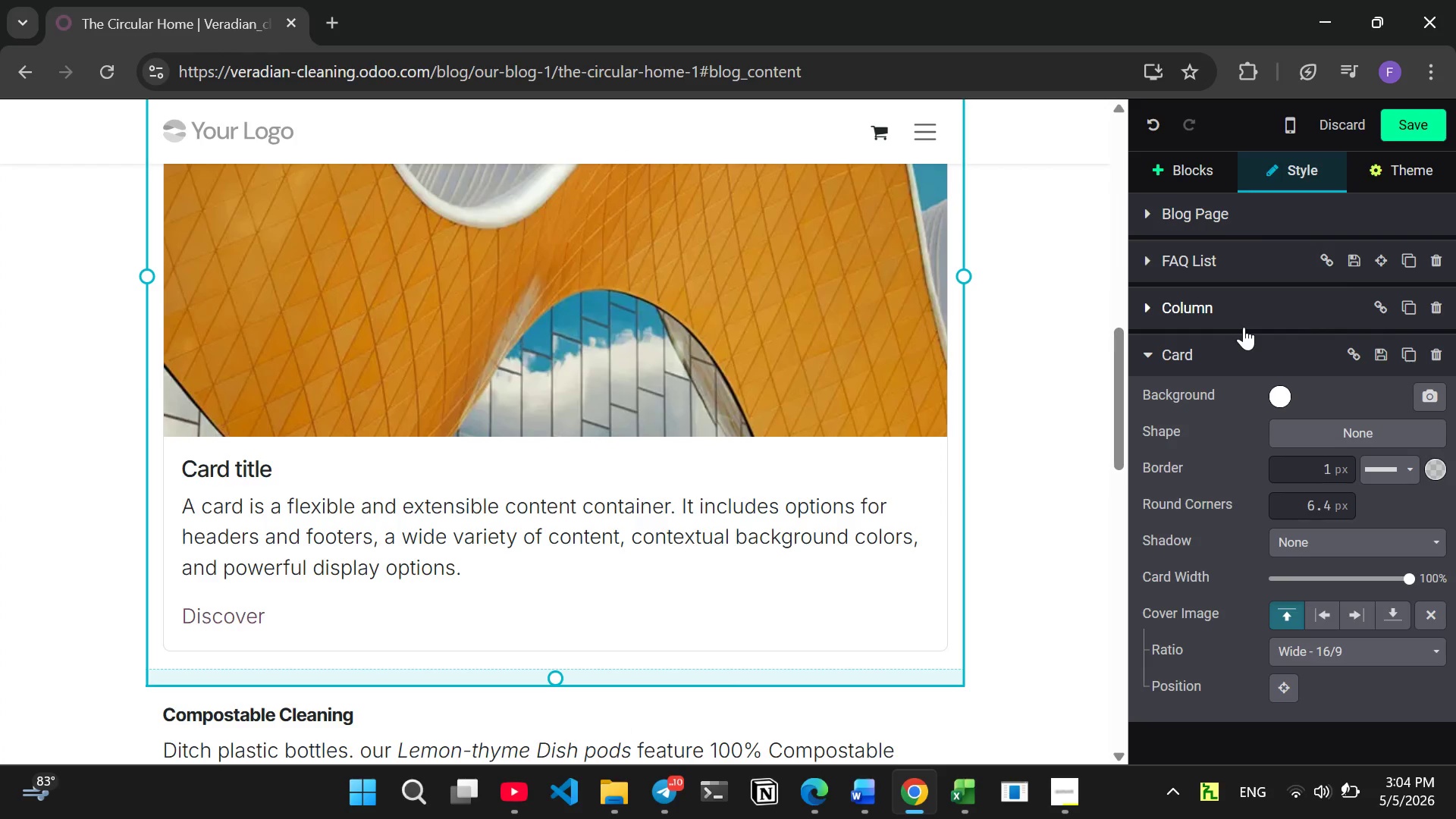 
left_click([410, 487])
 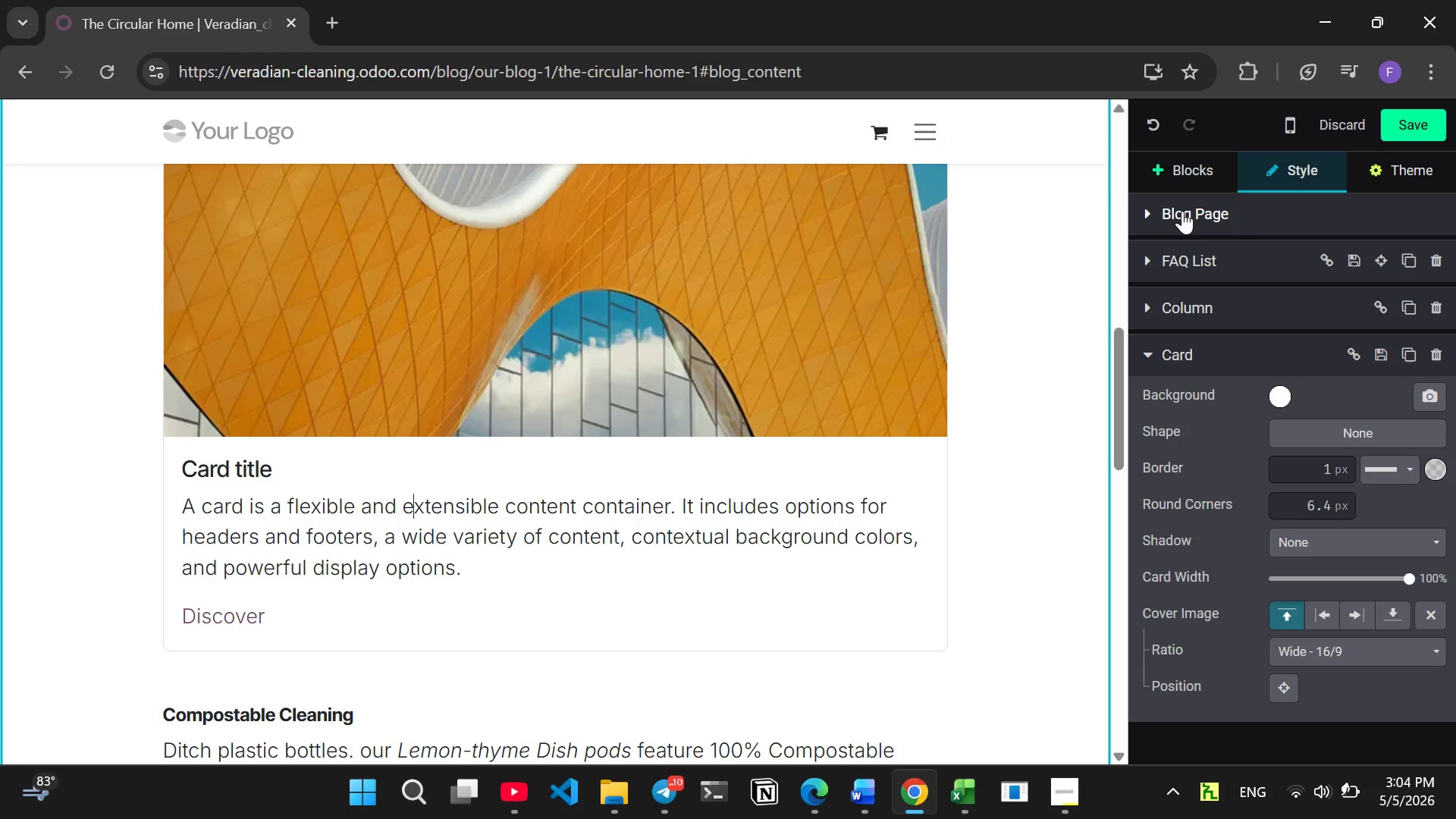 
wait(5.81)
 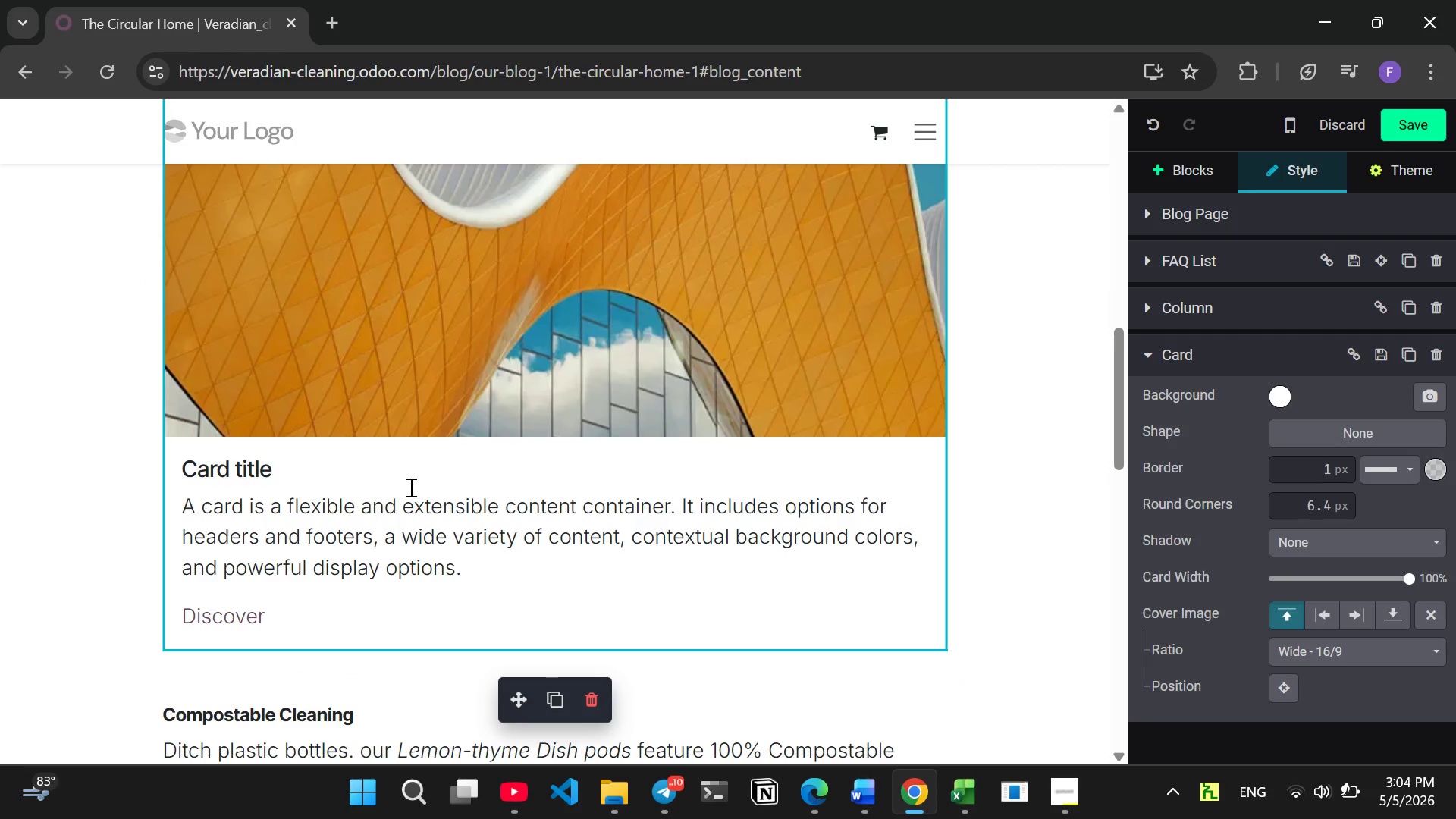 
left_click([1149, 257])
 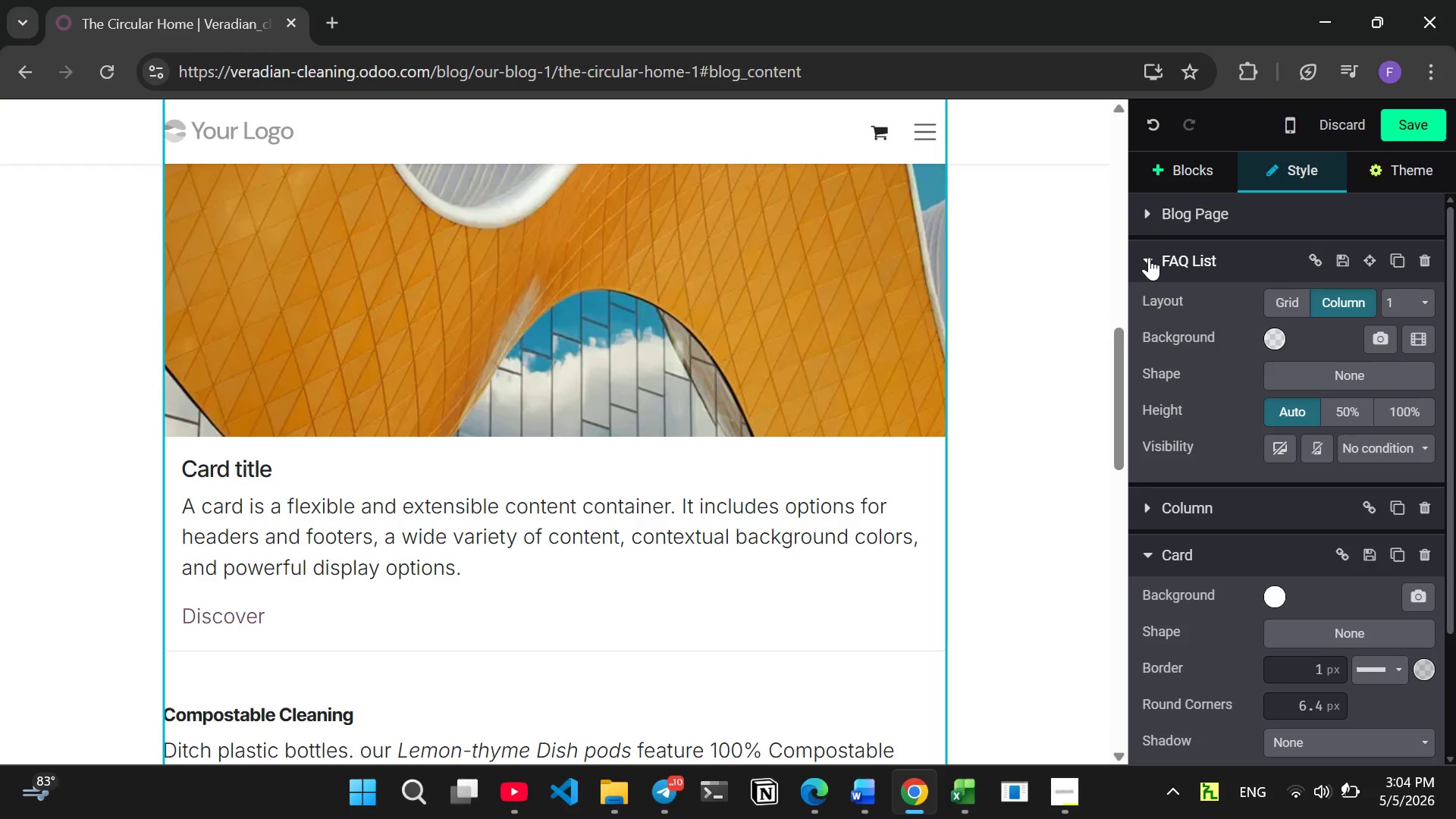 
left_click([1149, 257])
 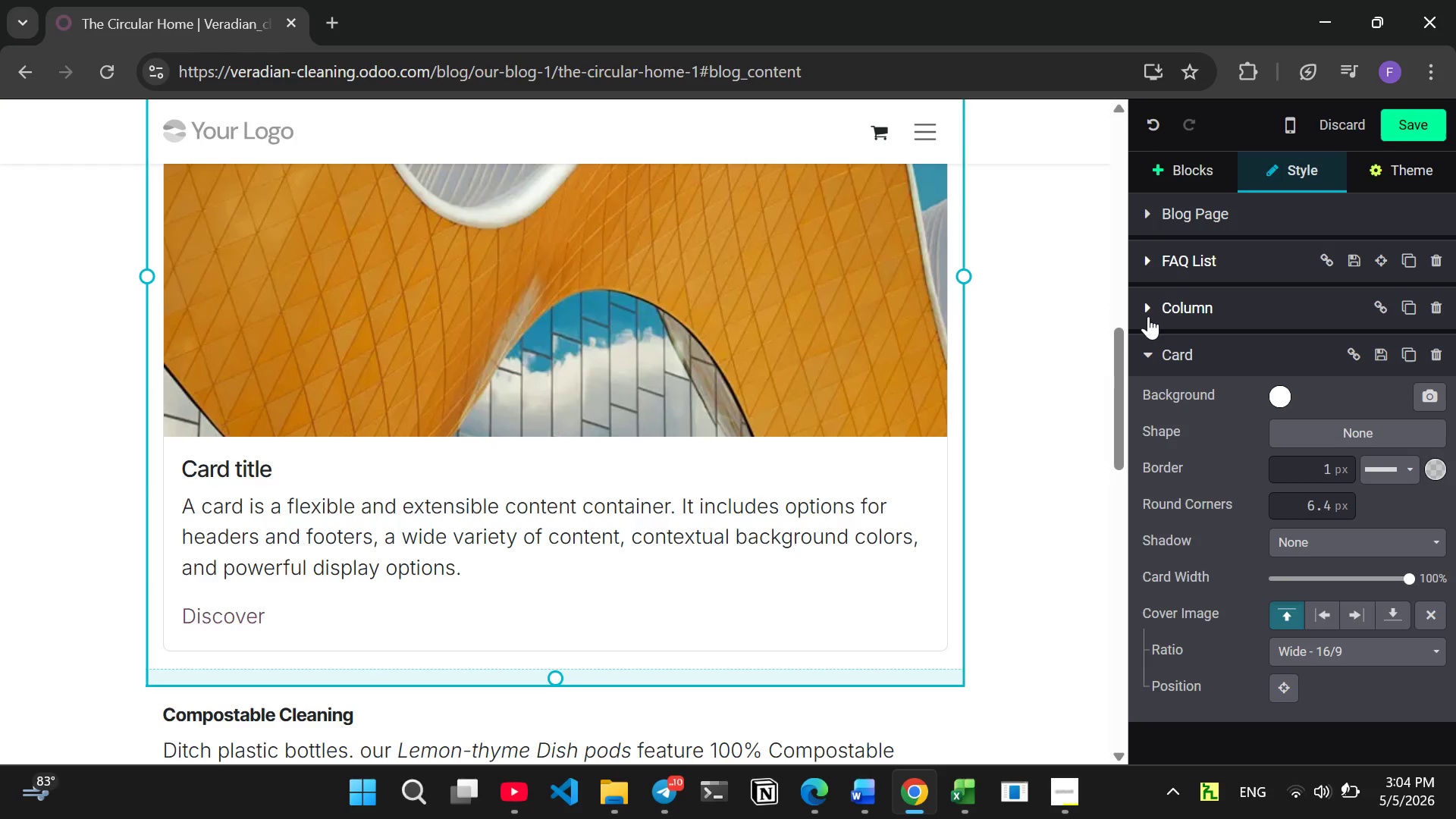 
left_click([1148, 314])
 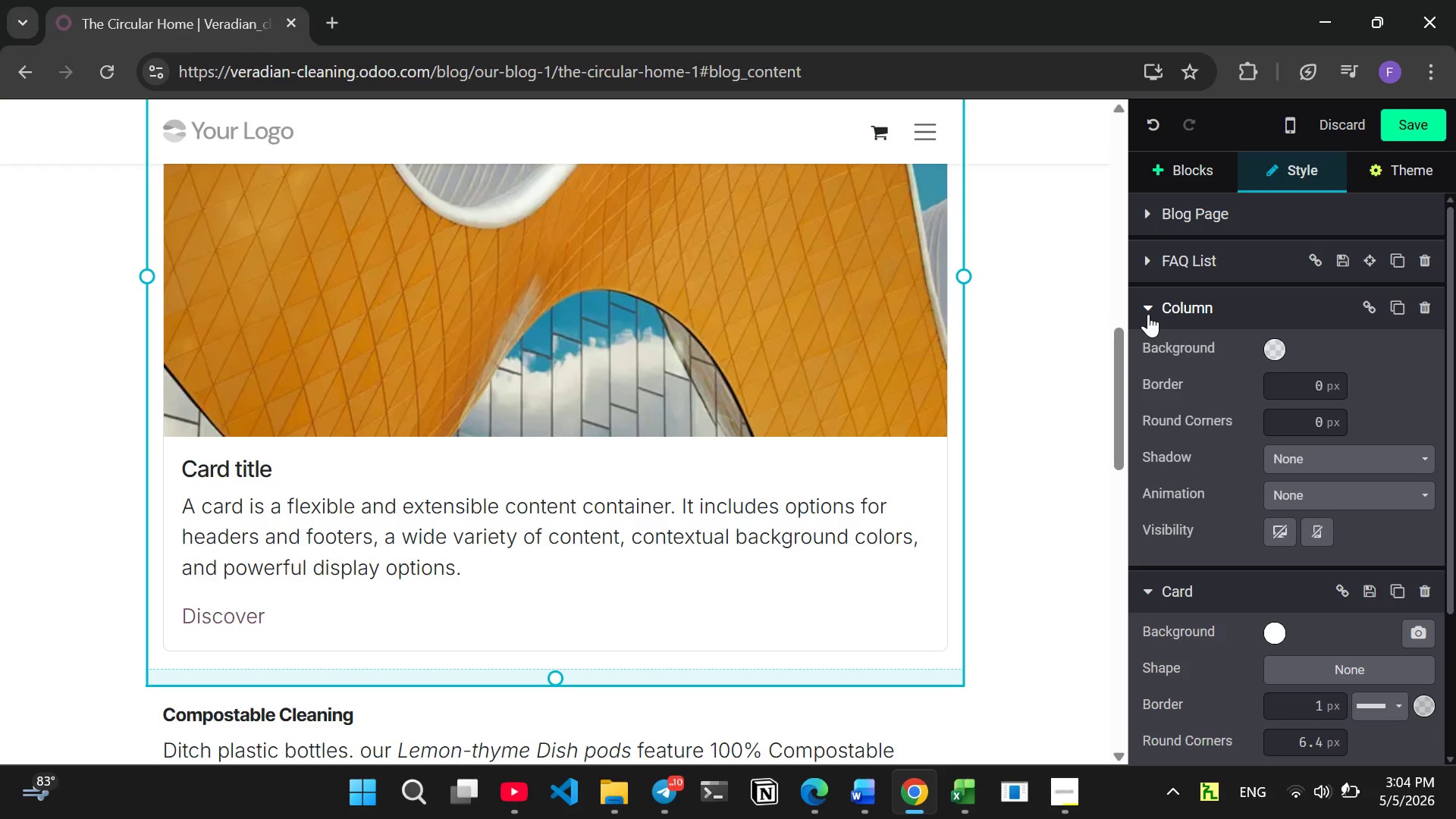 
left_click([1148, 314])
 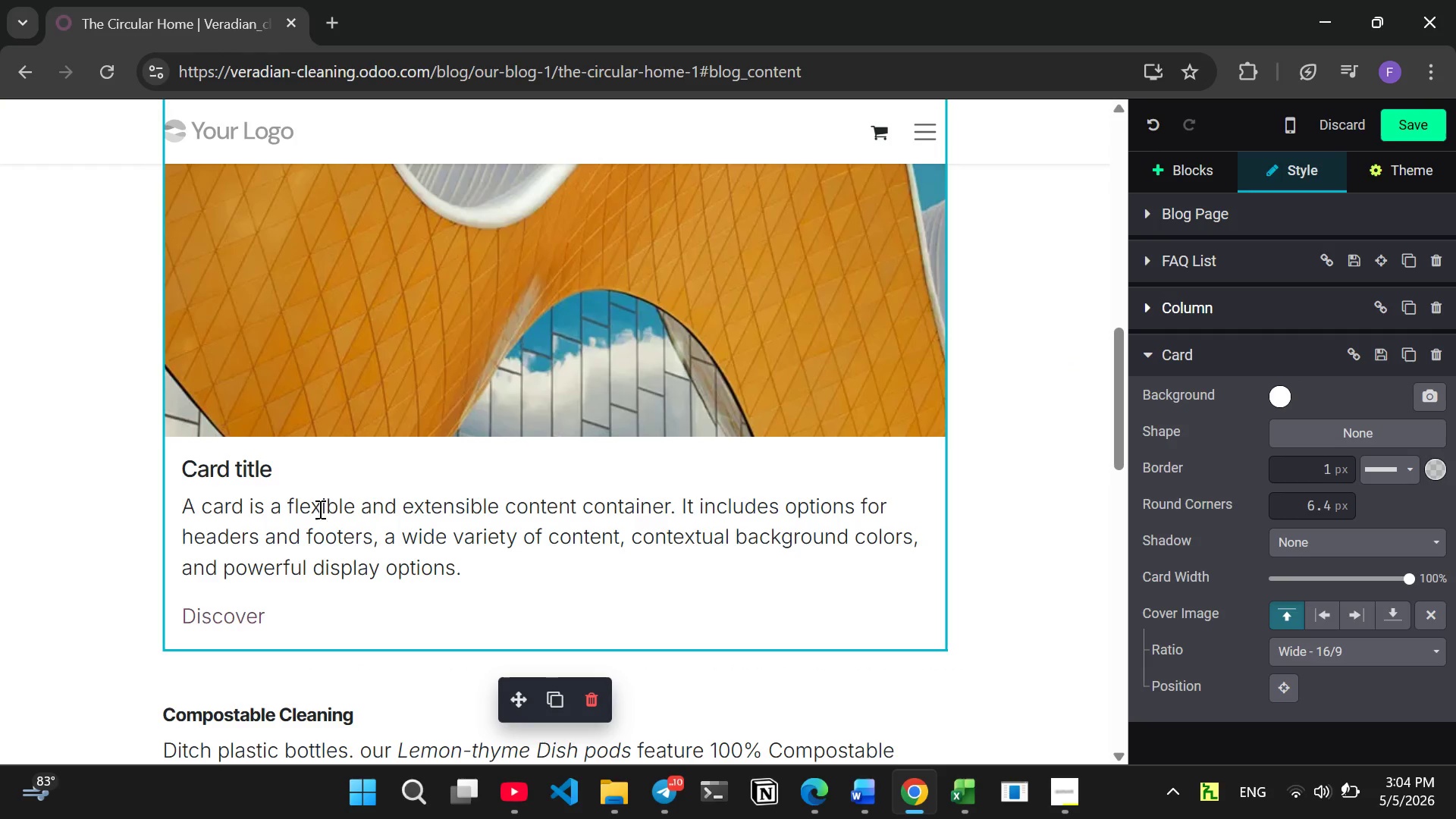 
left_click_drag(start_coordinate=[303, 479], to_coordinate=[160, 477])
 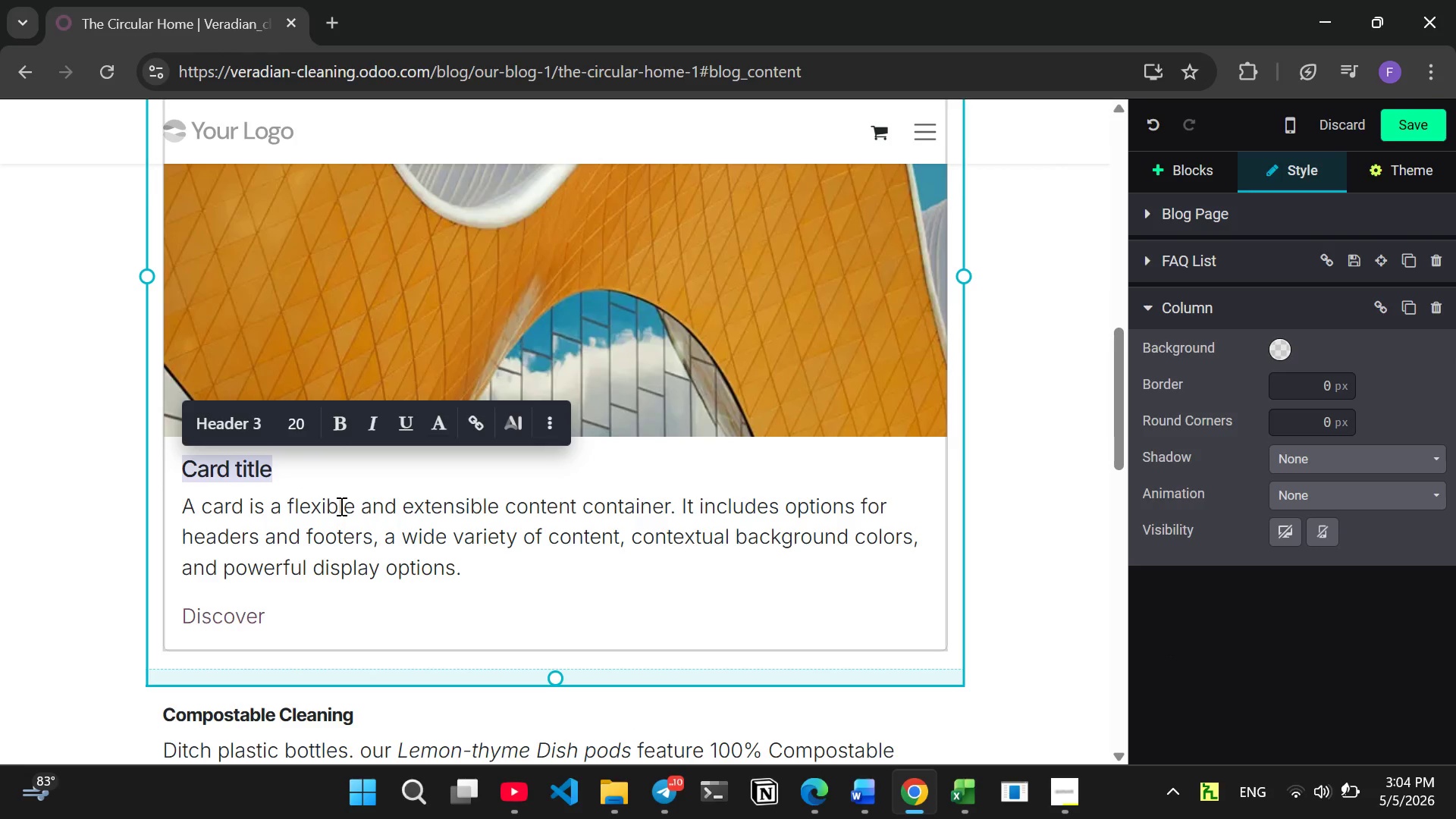 
type(Citrus Zest)
 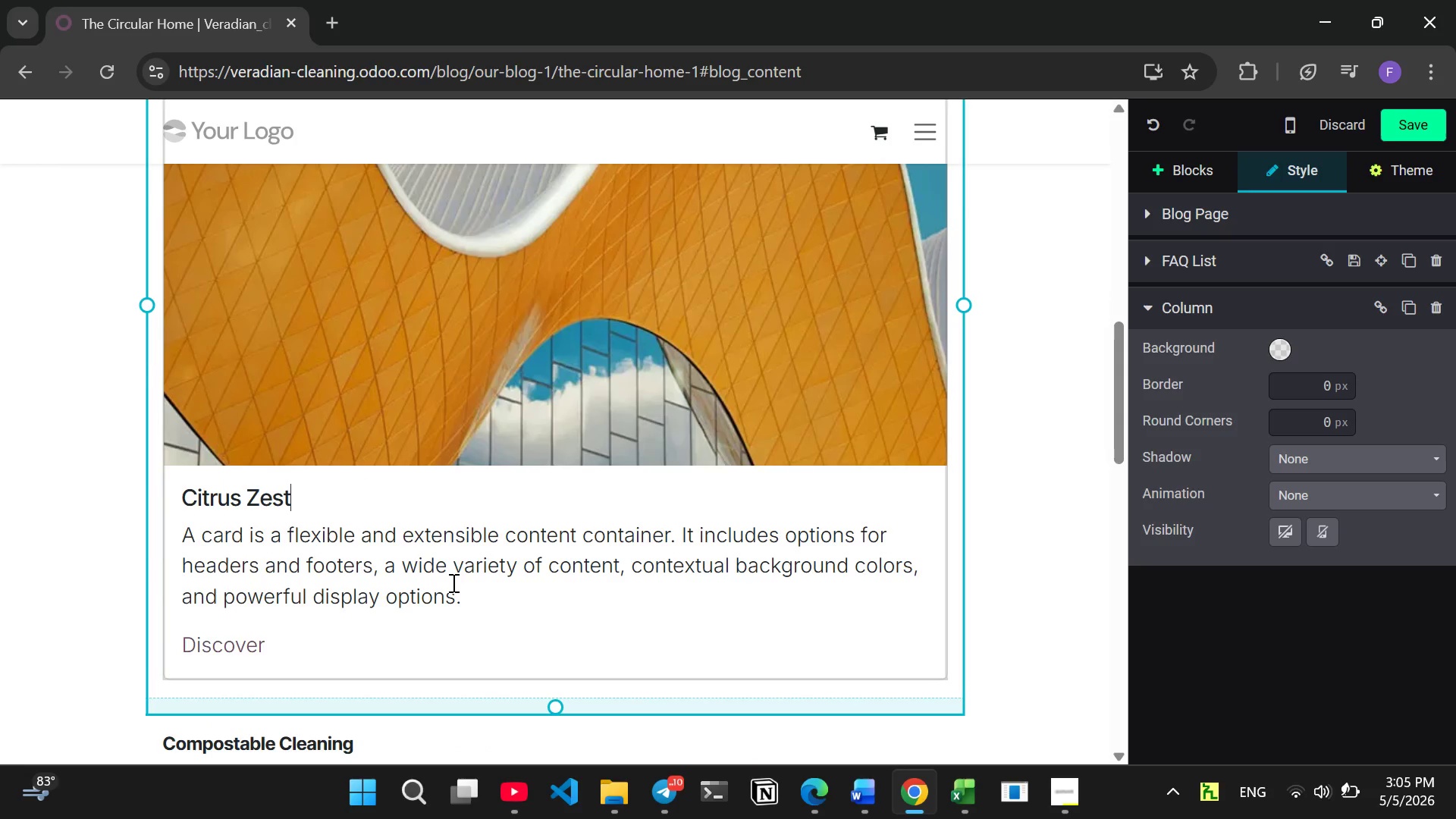 
wait(17.06)
 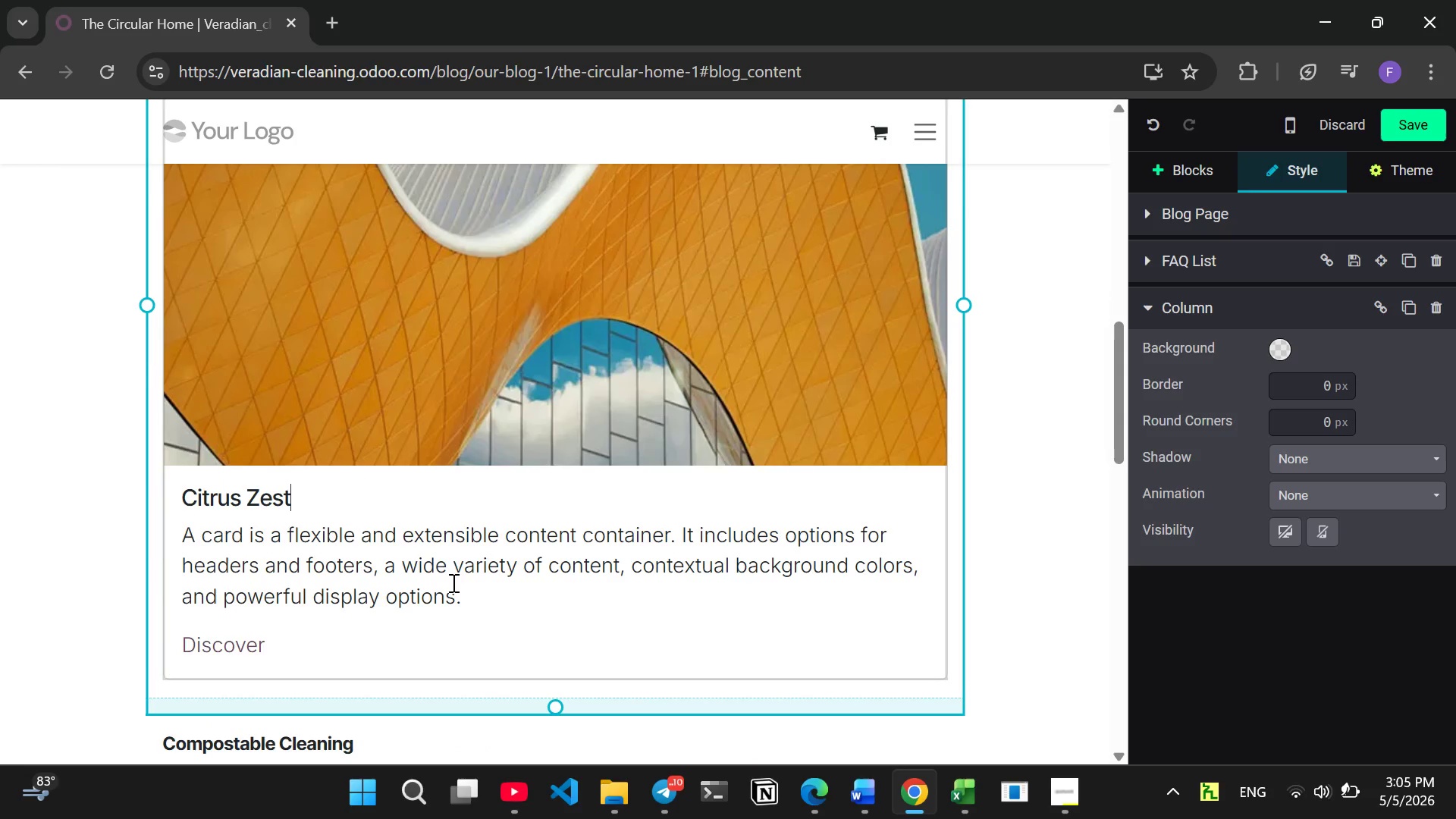 
left_click_drag(start_coordinate=[463, 604], to_coordinate=[165, 532])
 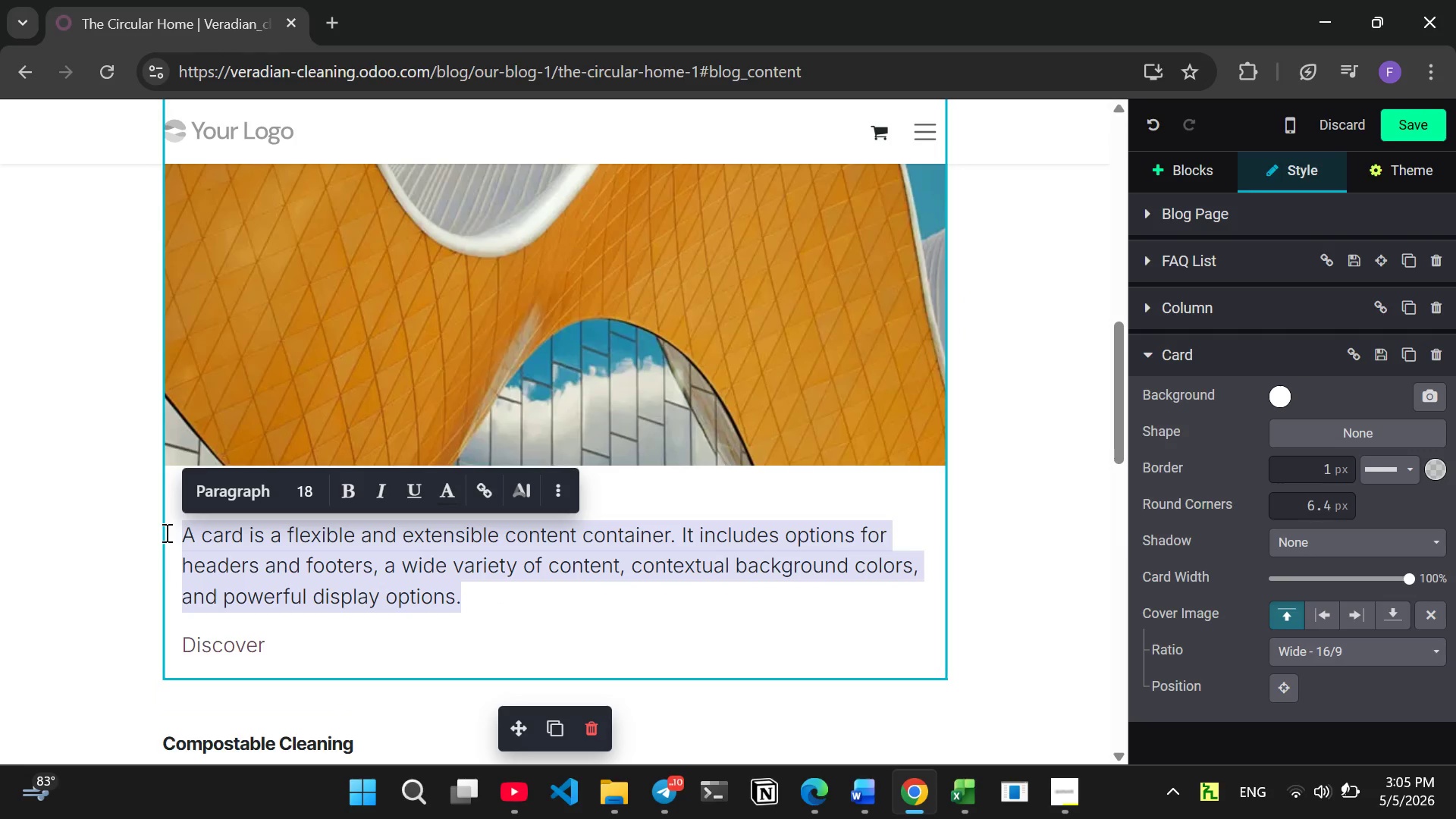 
type(powered by organic b)
key(Backspace)
type(vinegar)
 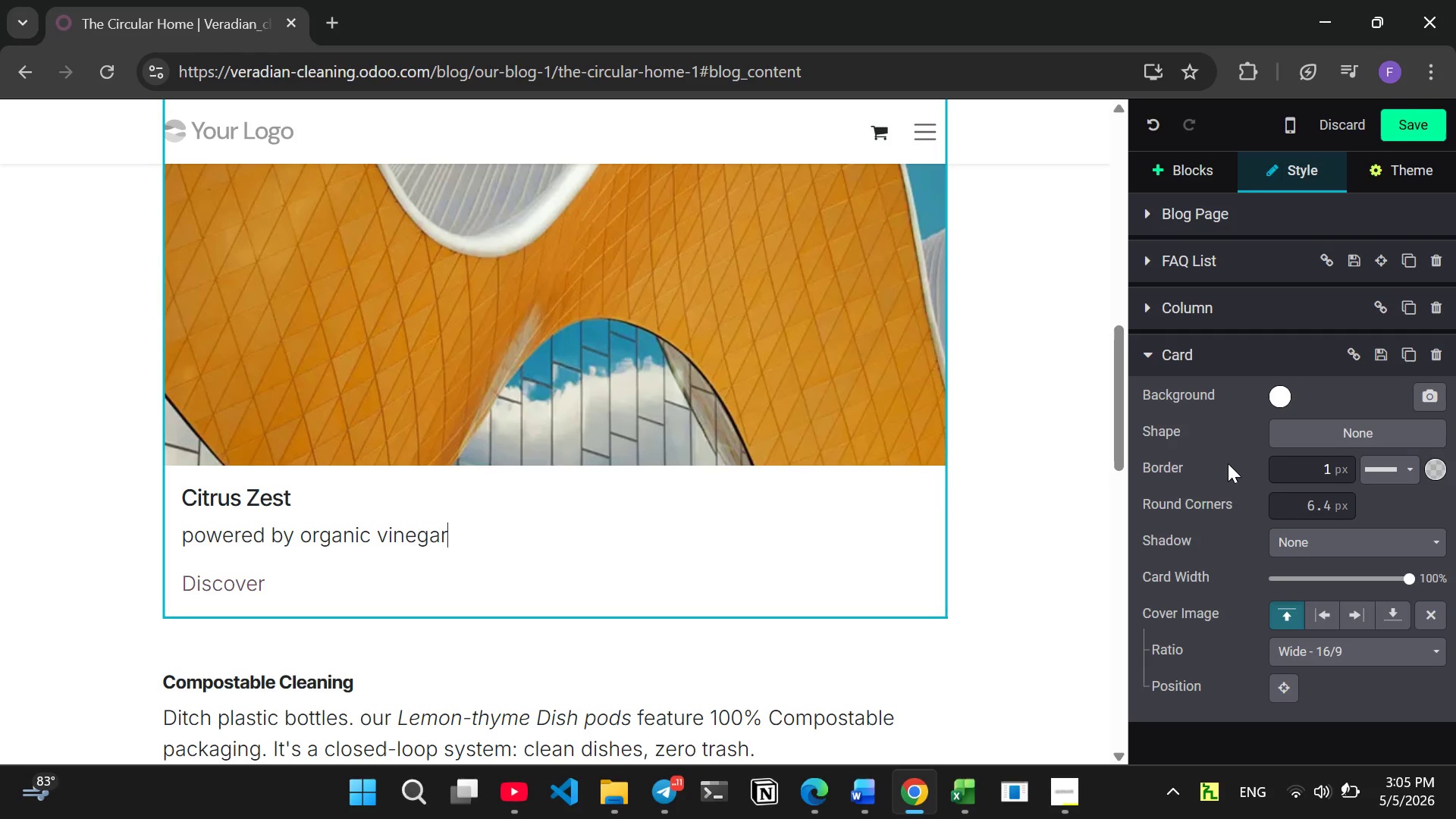 
wait(8.46)
 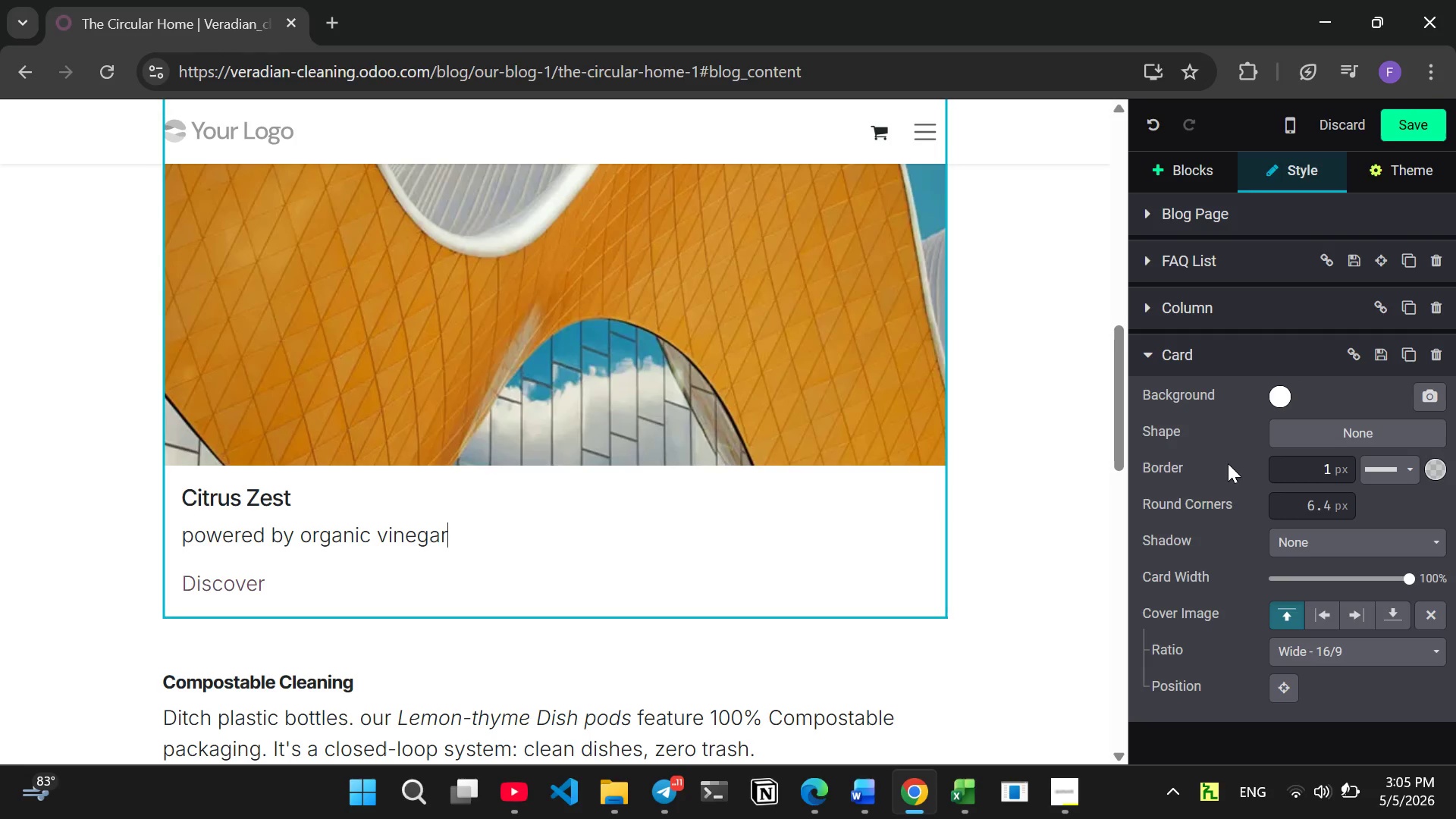 
mouse_move([1410, 340])
 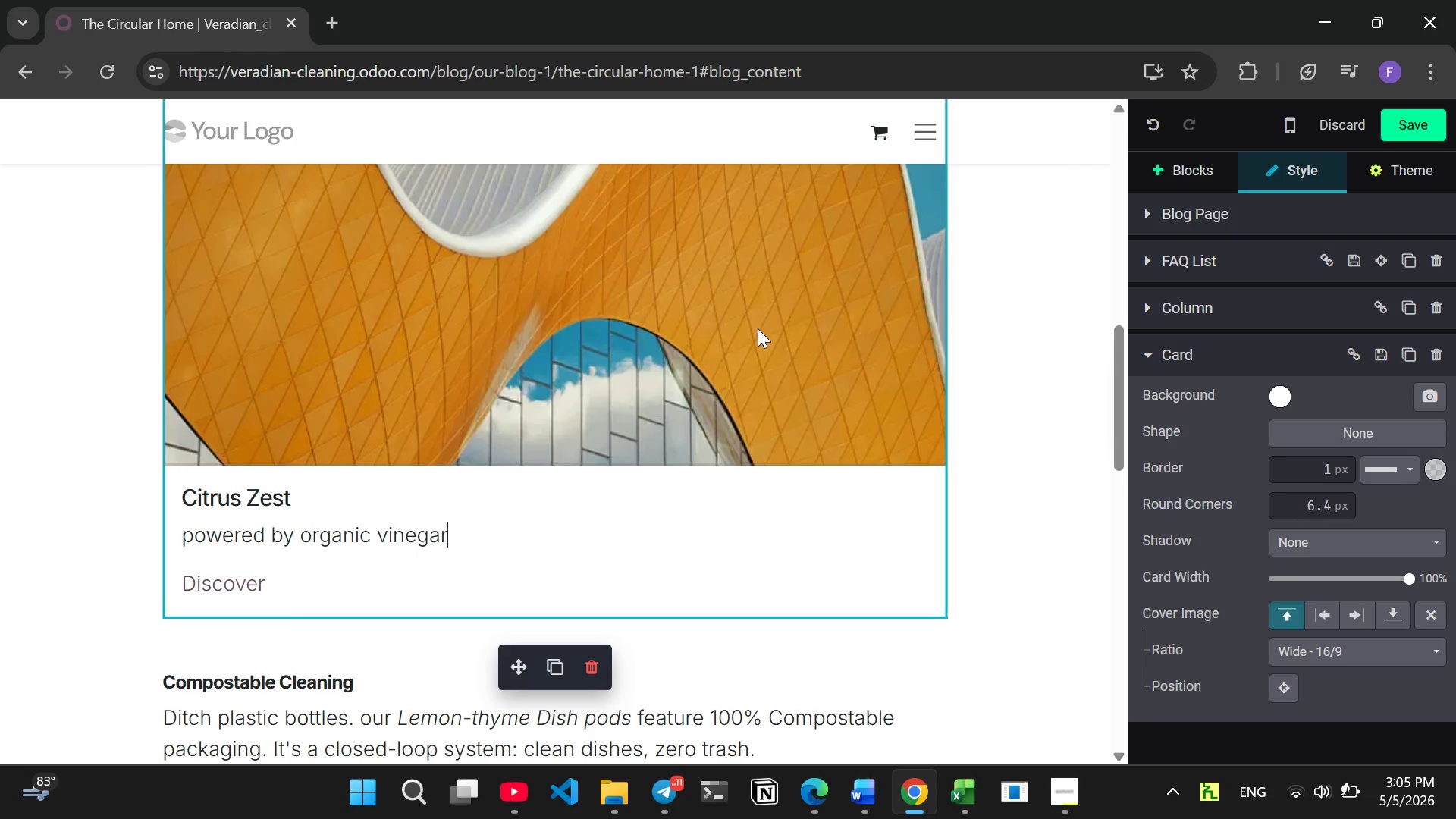 
wait(16.27)
 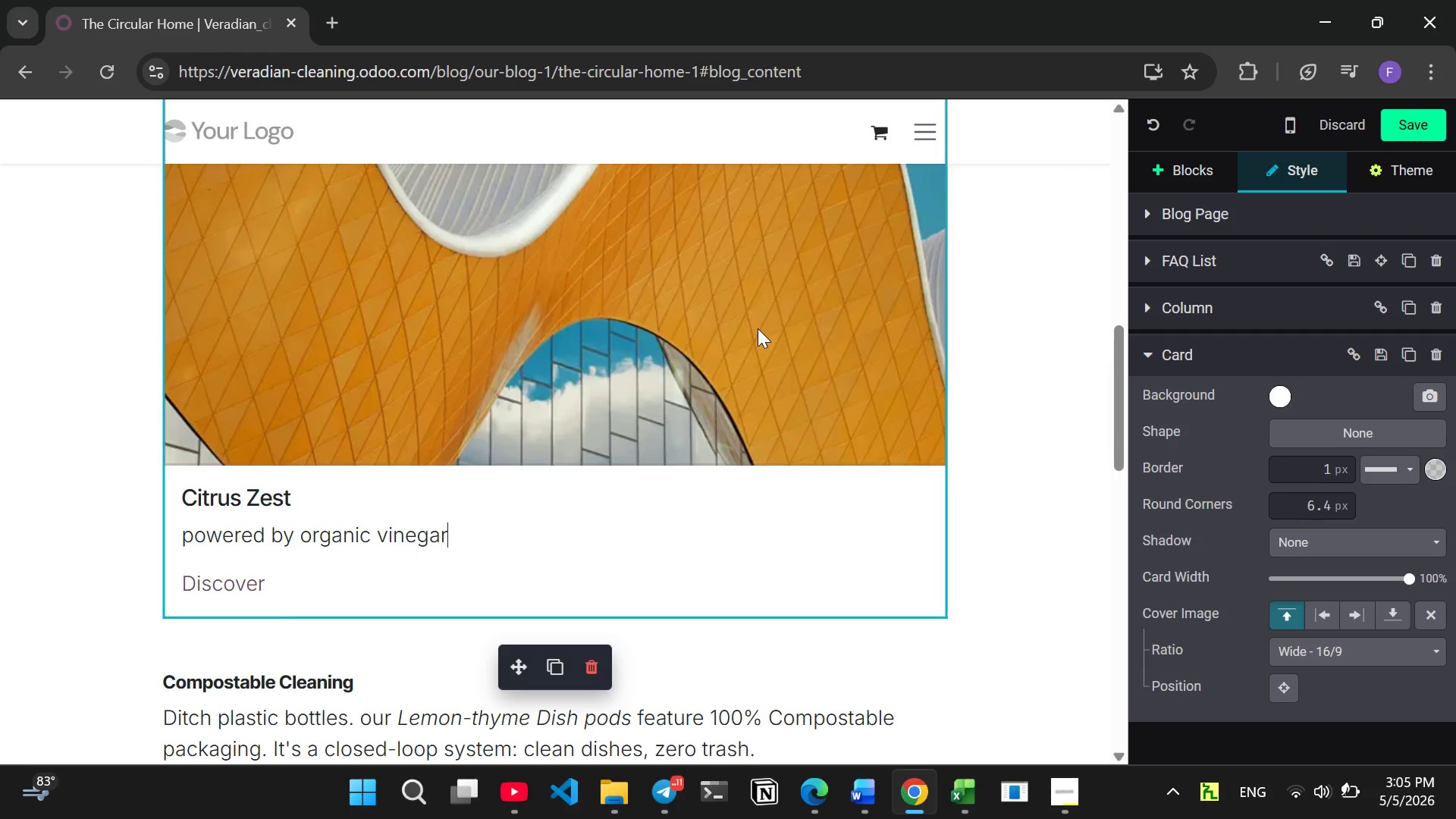 
left_click([324, 15])
 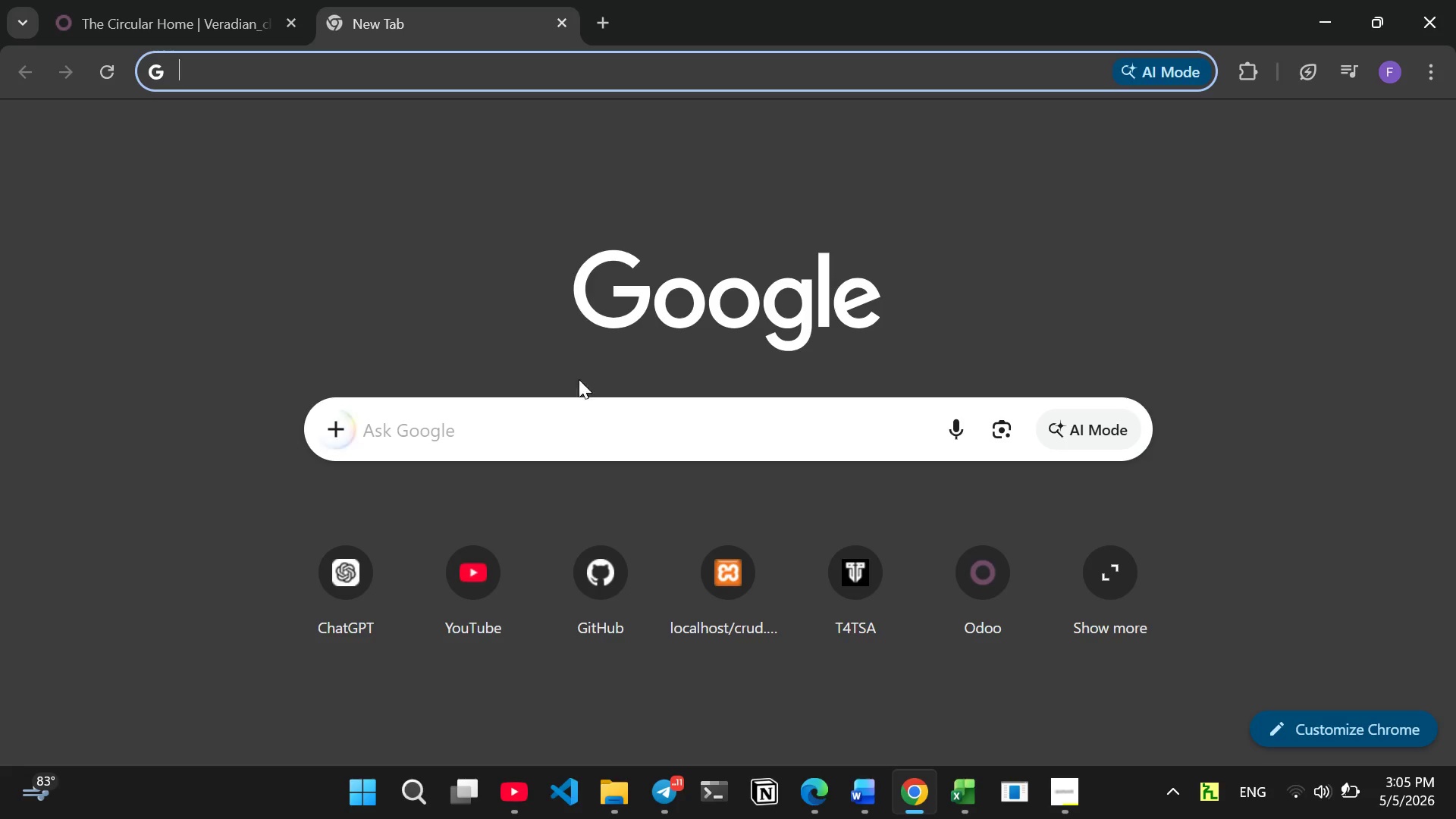 
left_click([521, 443])
 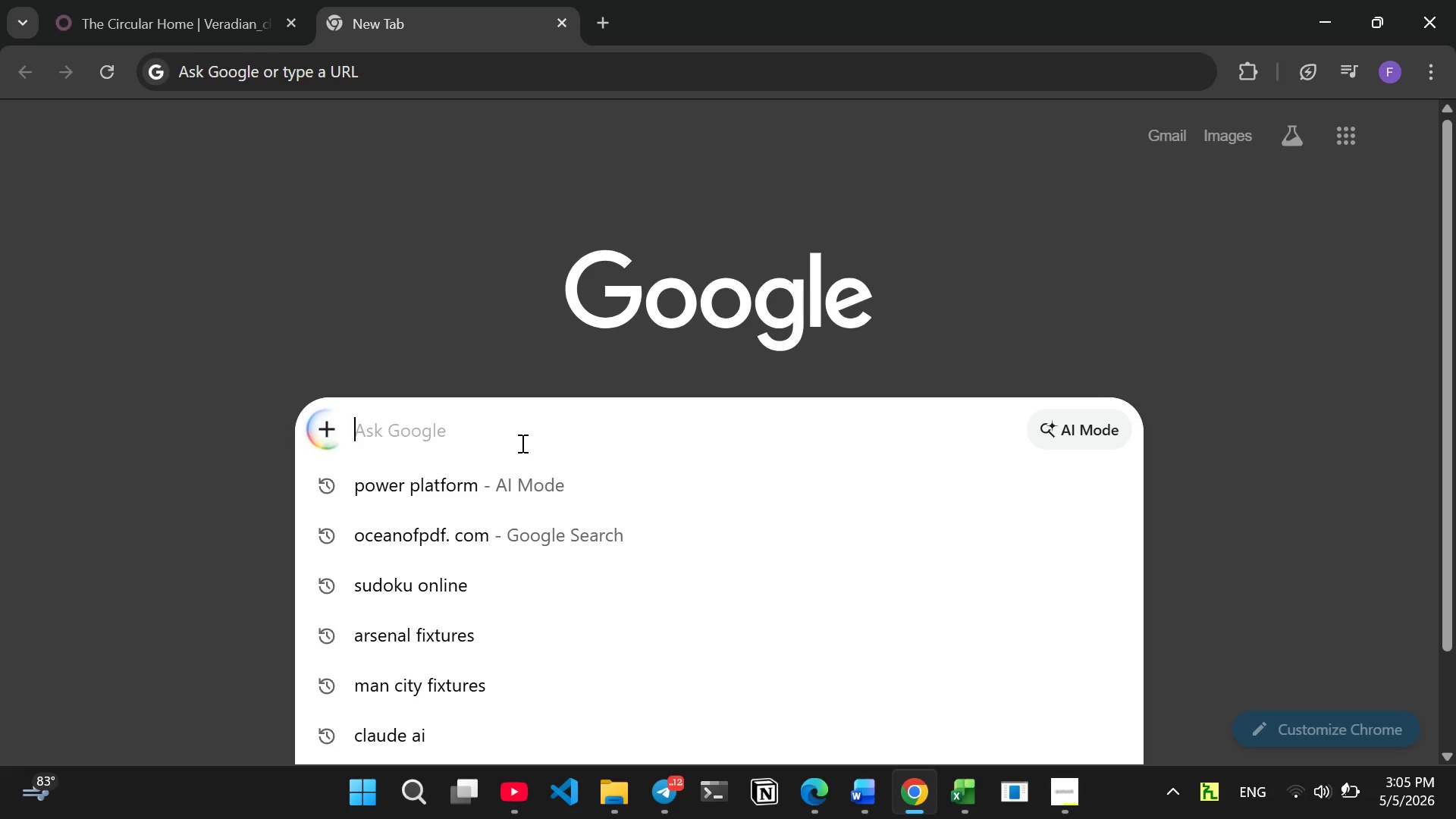 
type(pixe)
 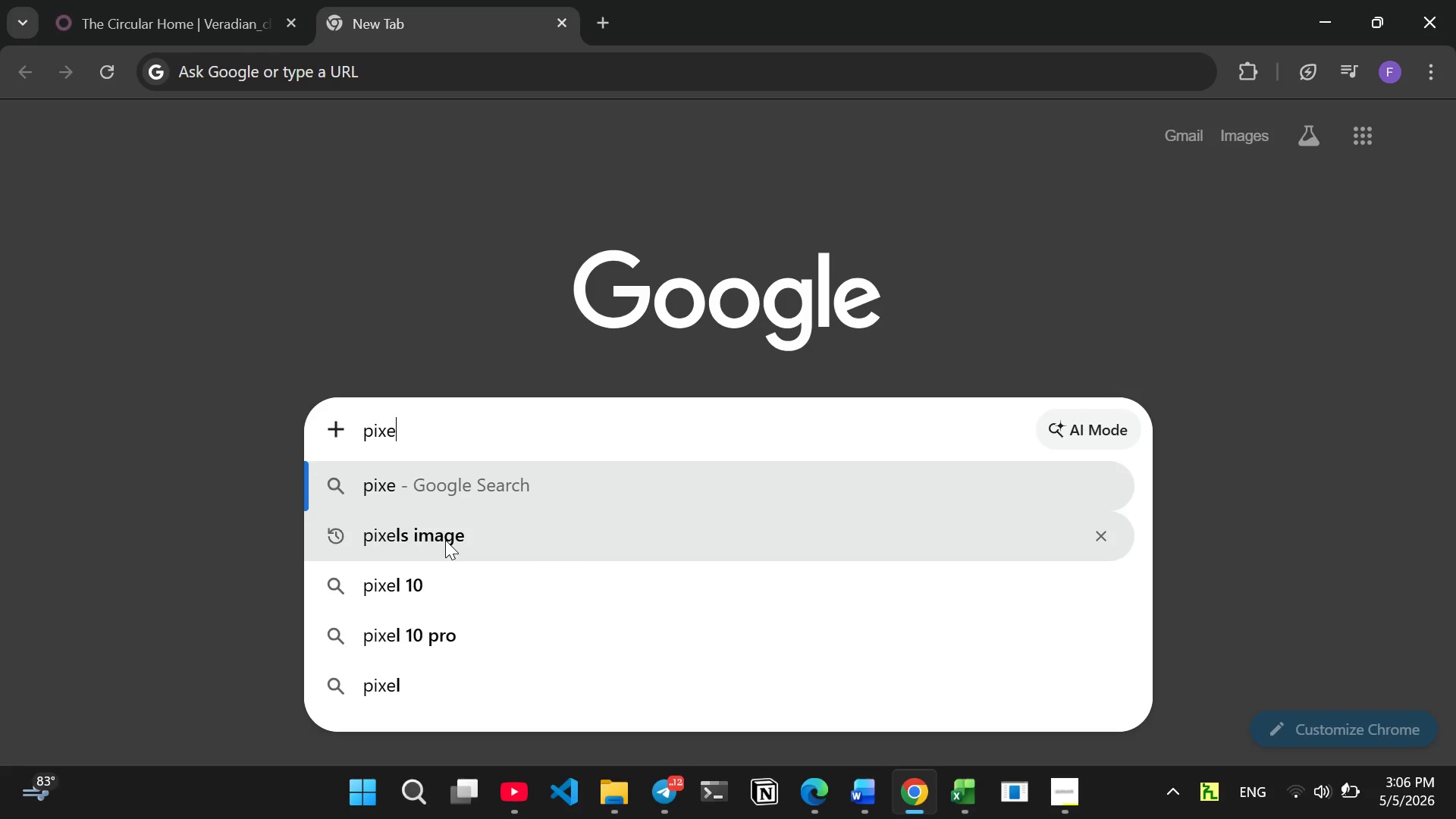 
wait(7.14)
 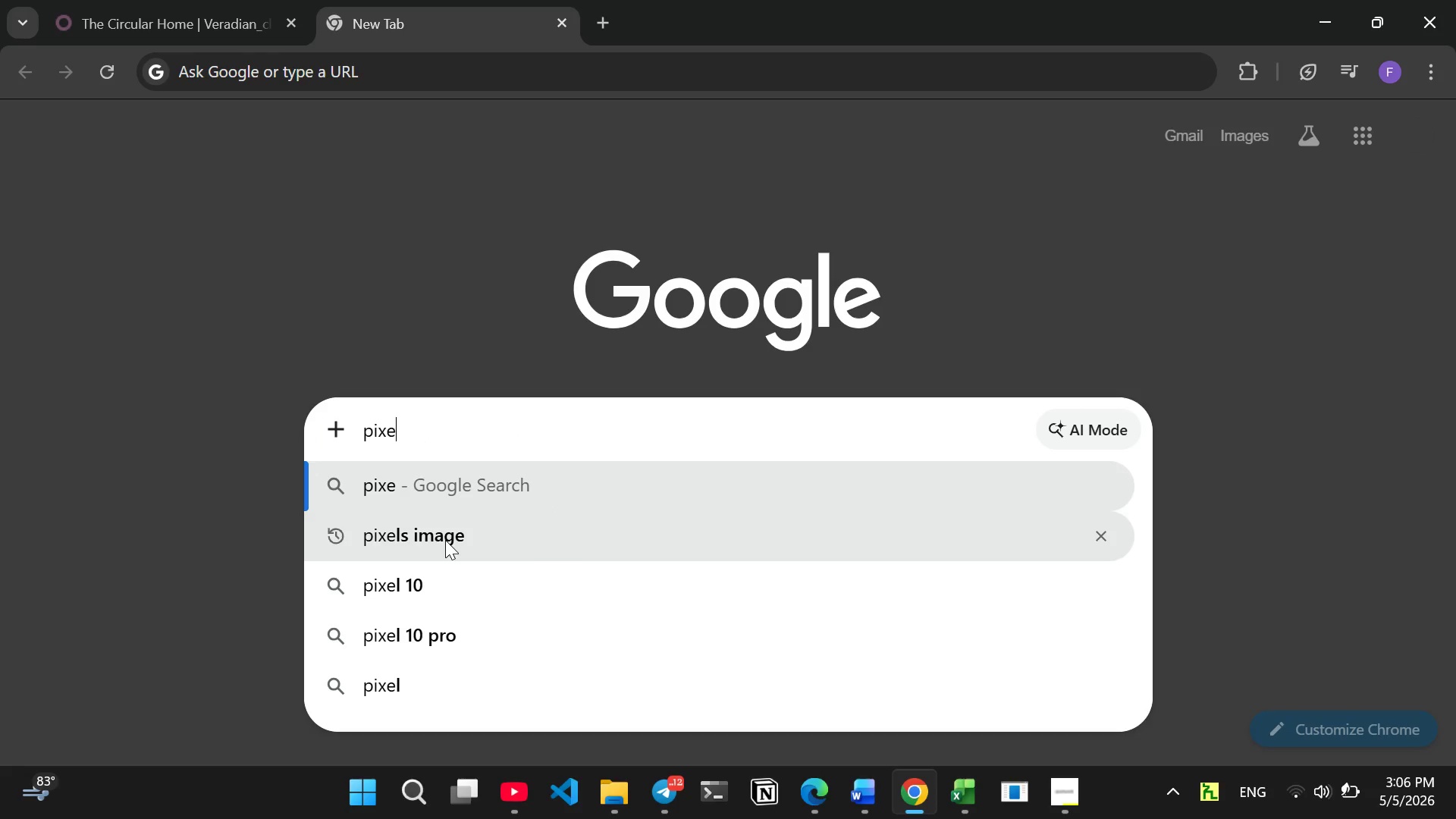 
left_click([445, 540])
 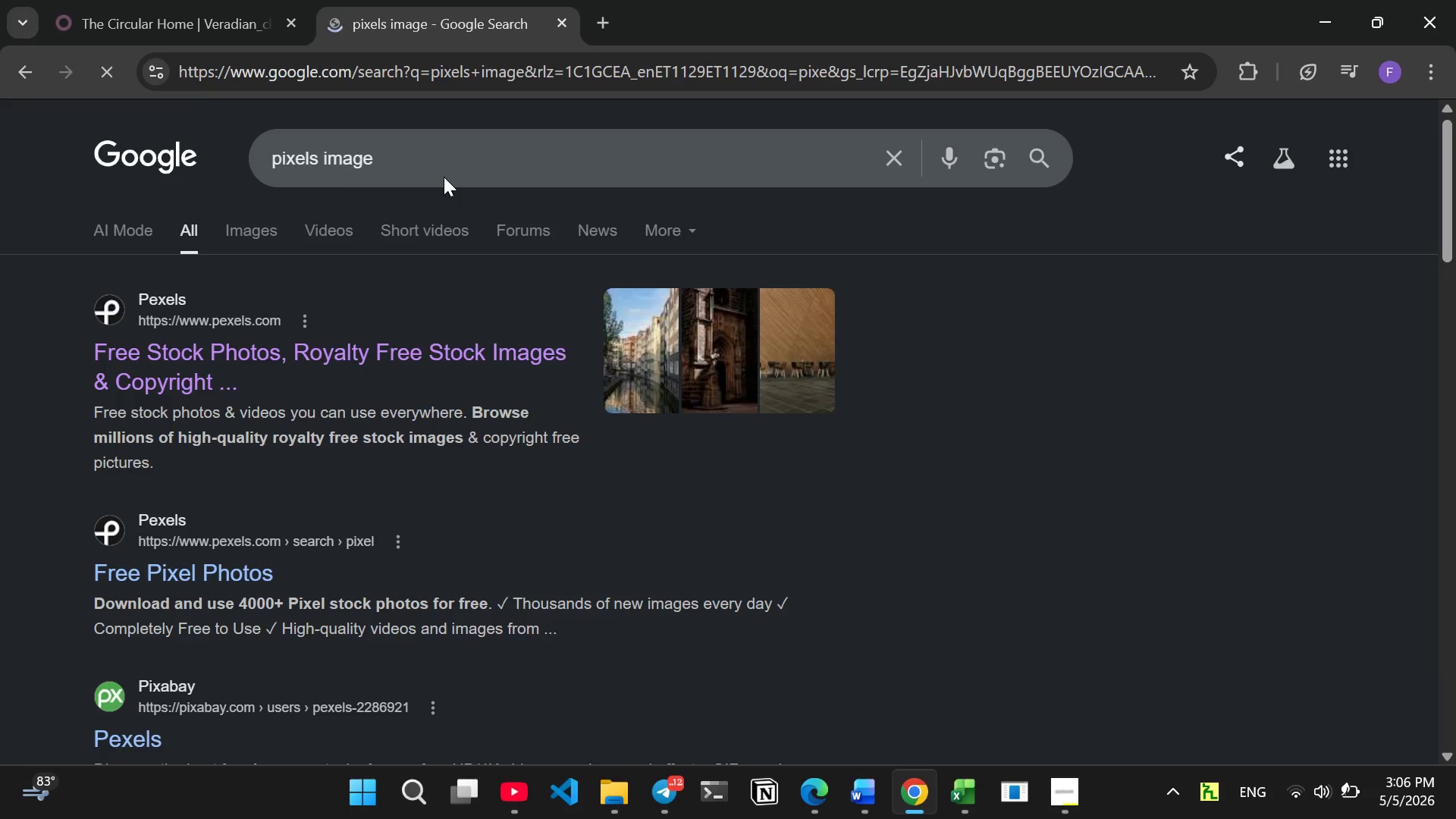 
wait(14.94)
 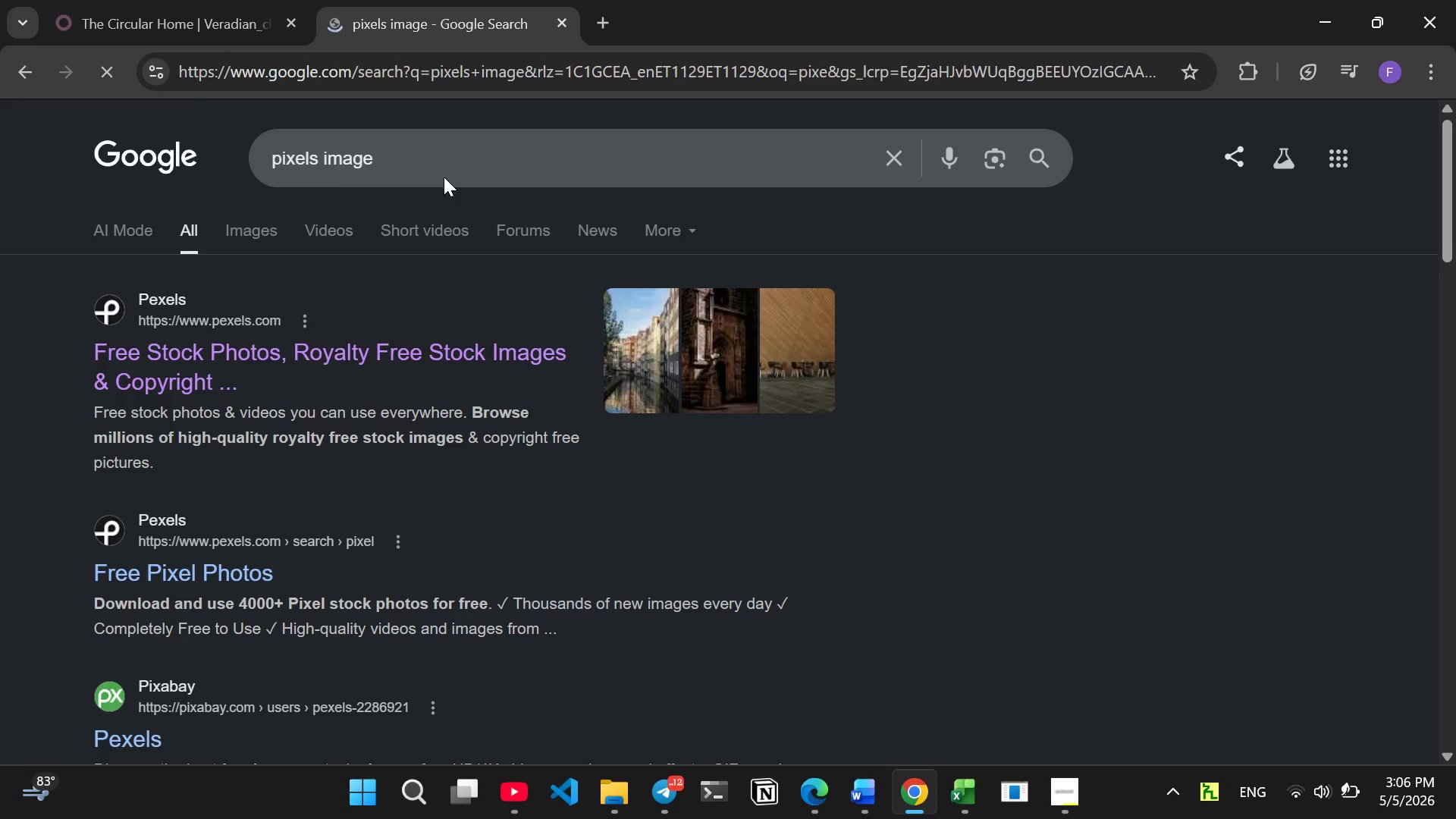 
left_click([257, 356])
 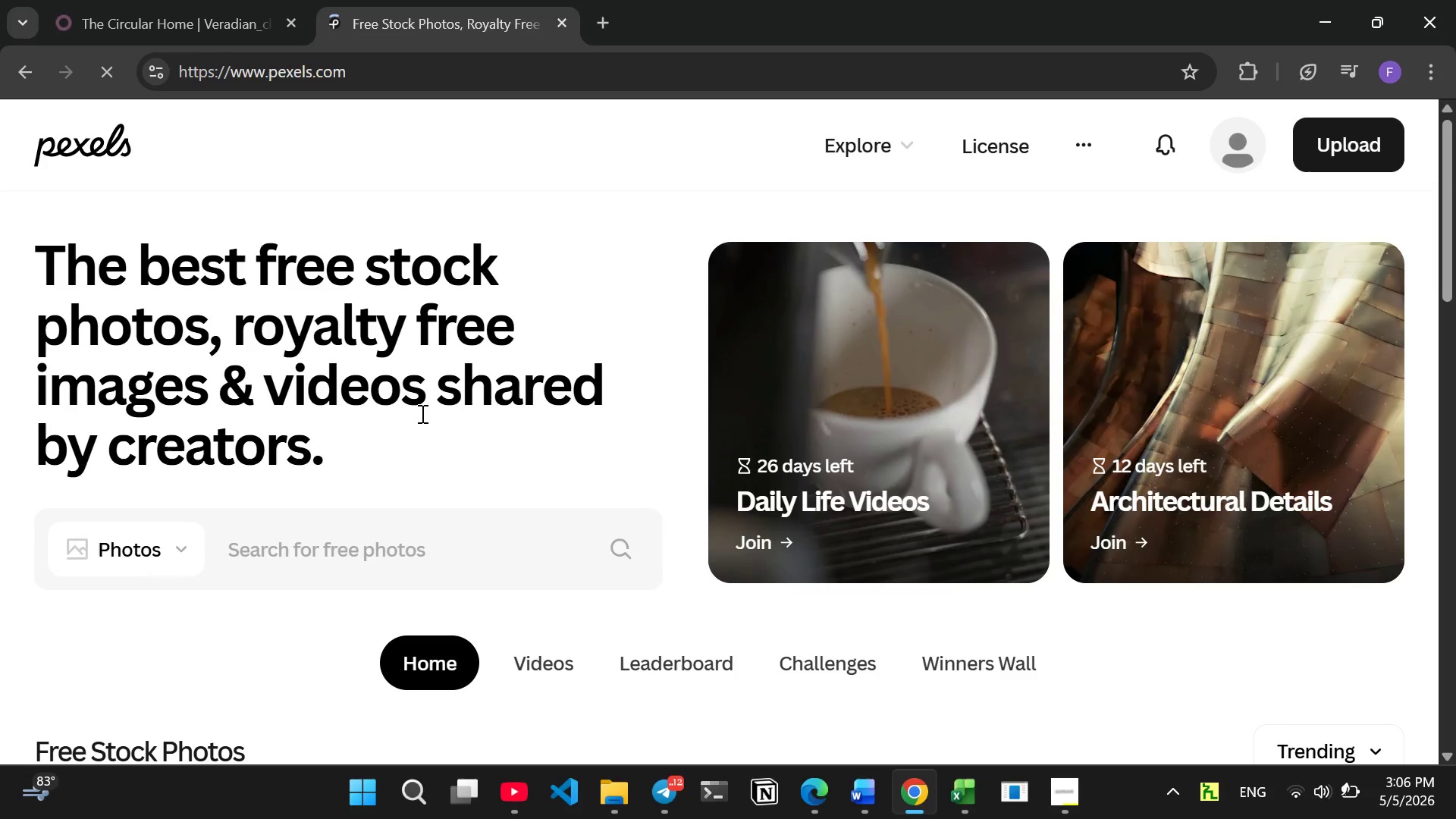 
wait(21.23)
 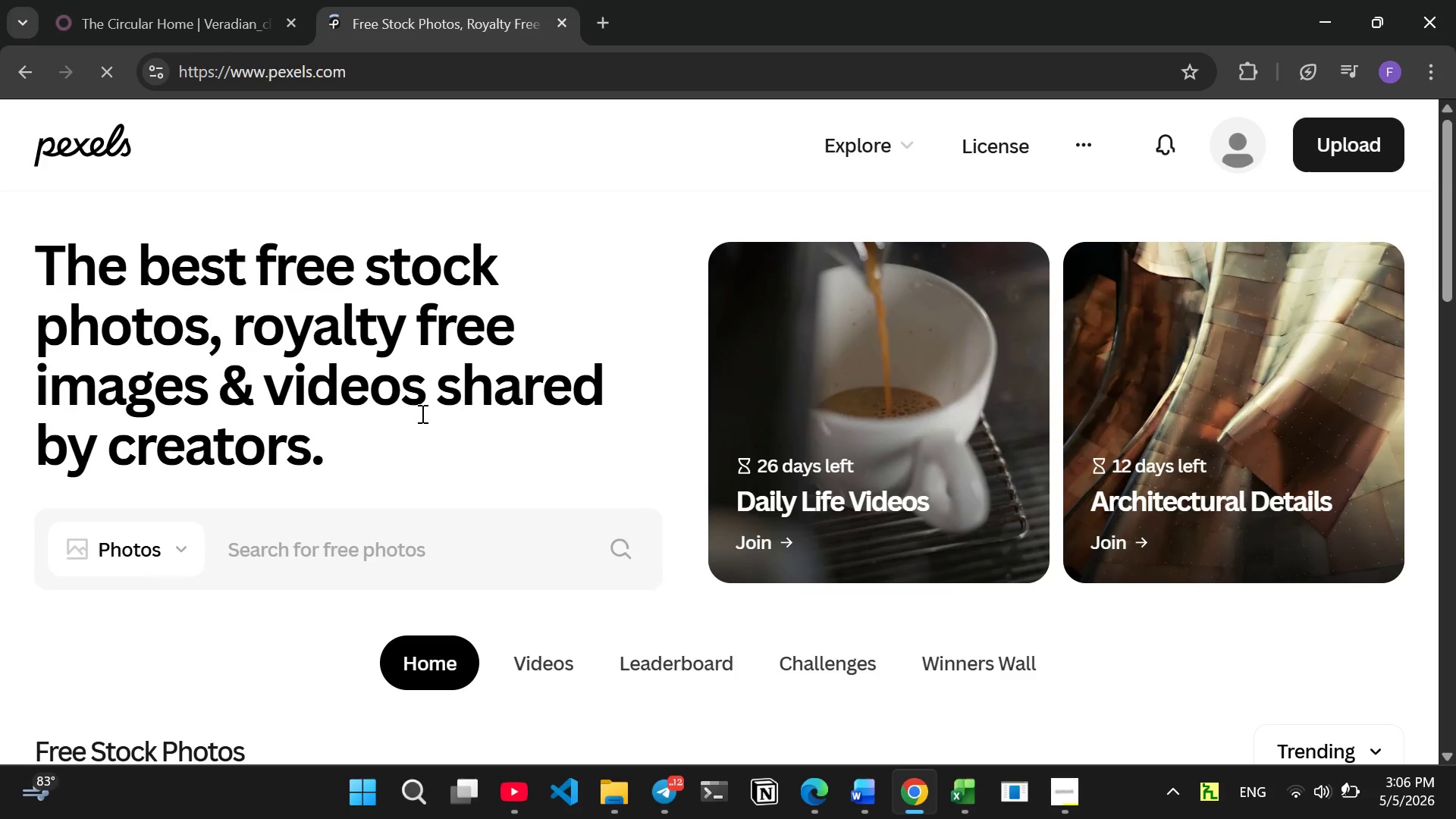 
type(kitchen)
 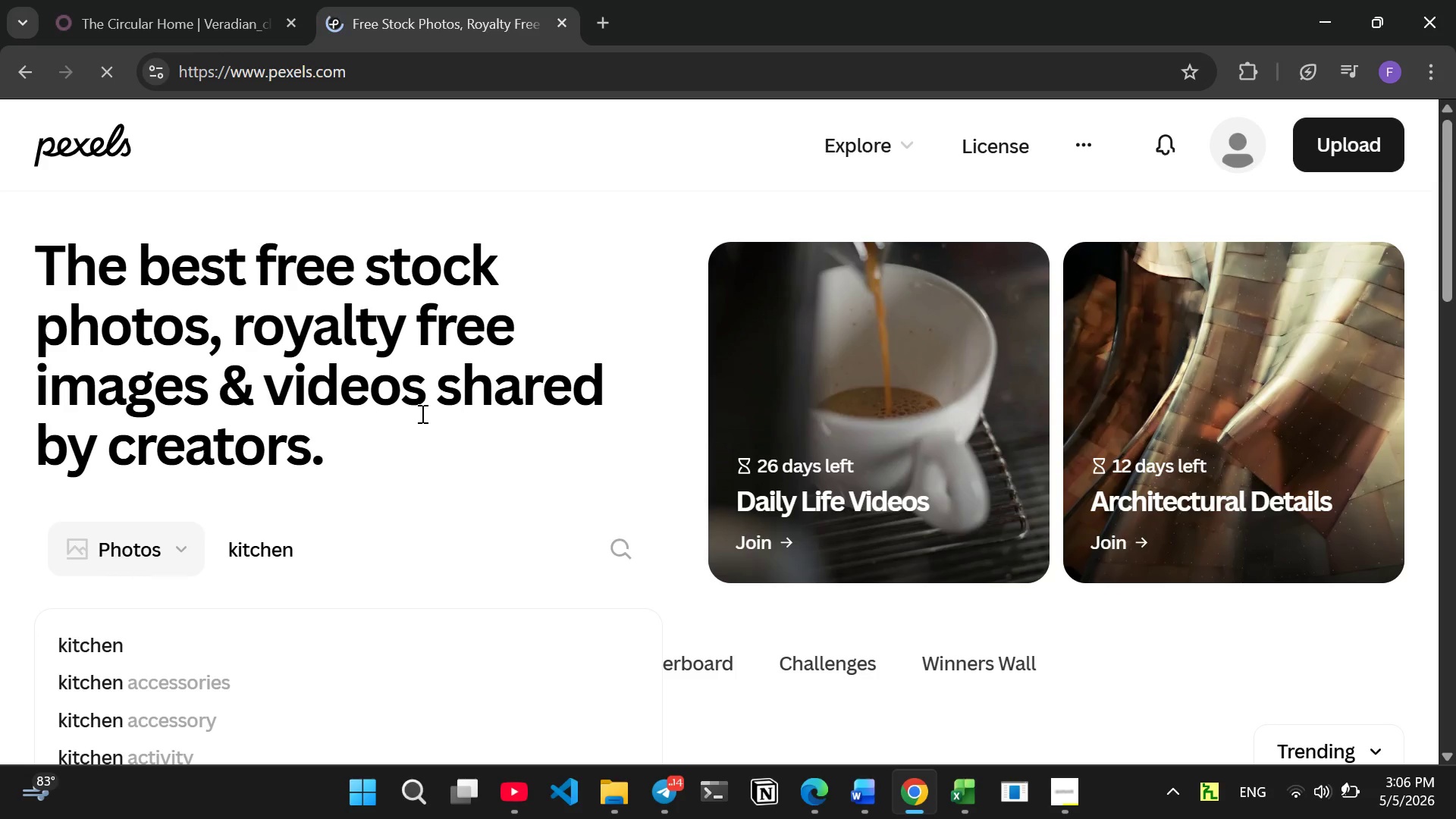 
wait(5.55)
 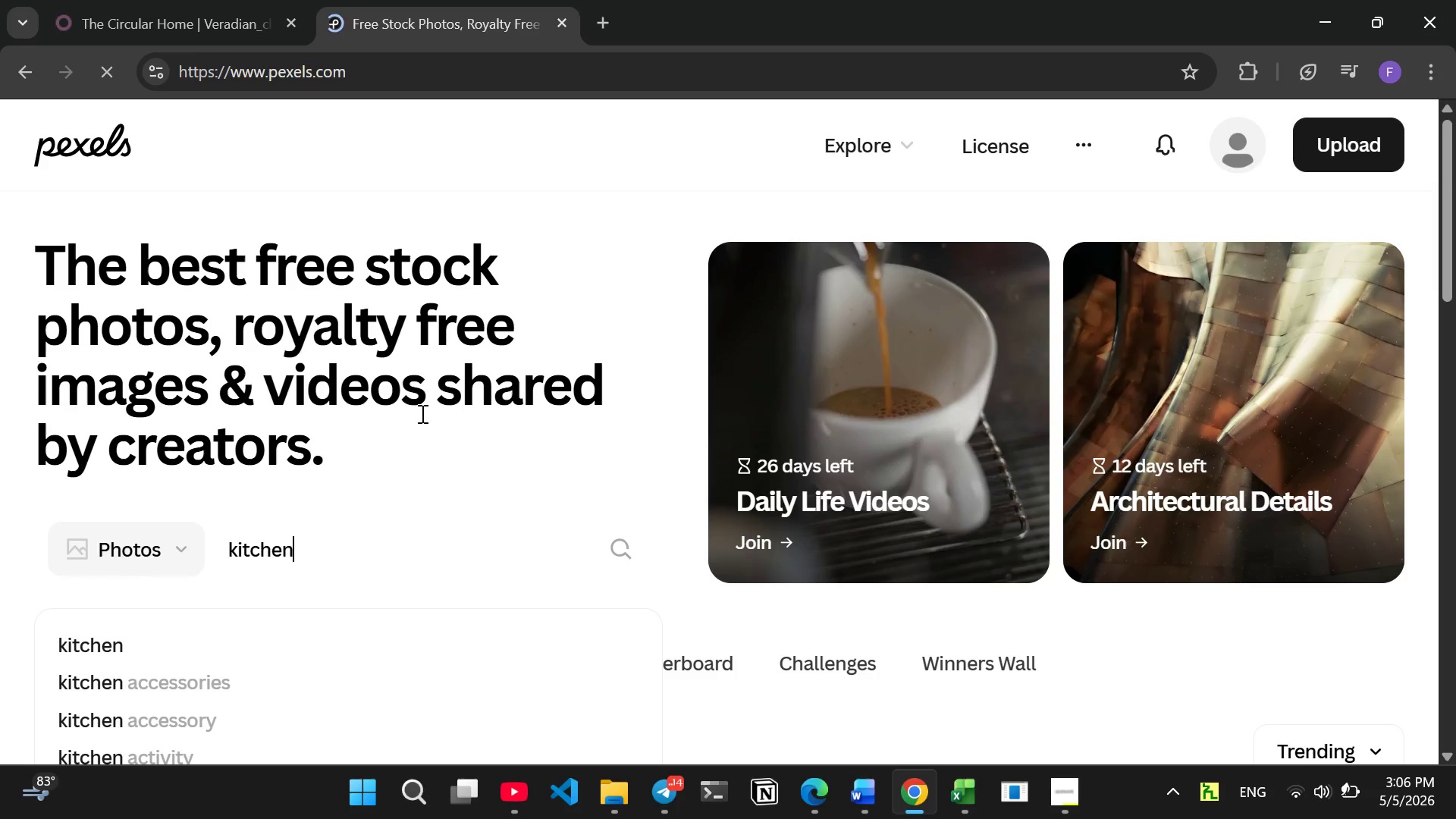 
left_click([105, 651])
 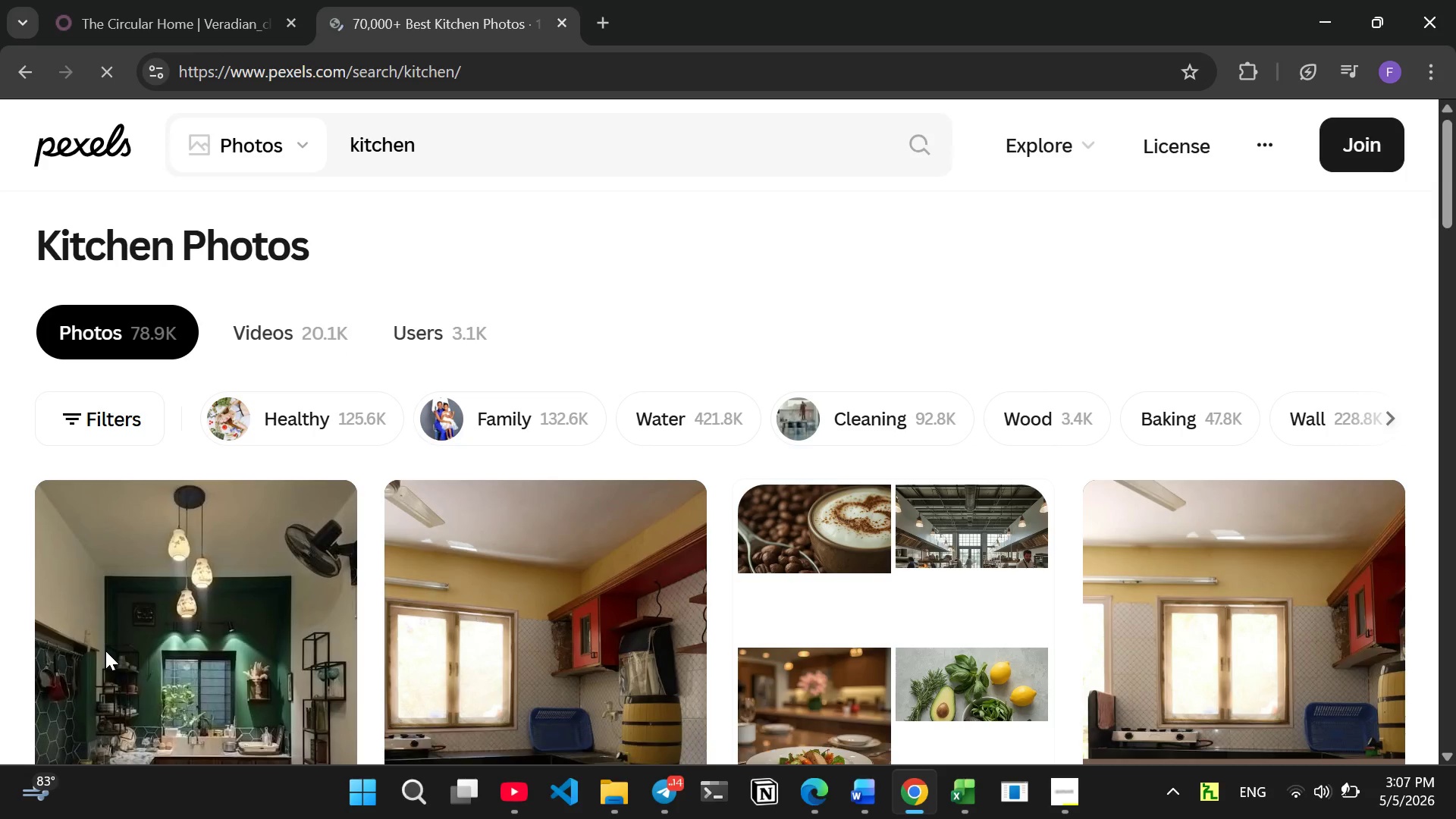 
wait(17.59)
 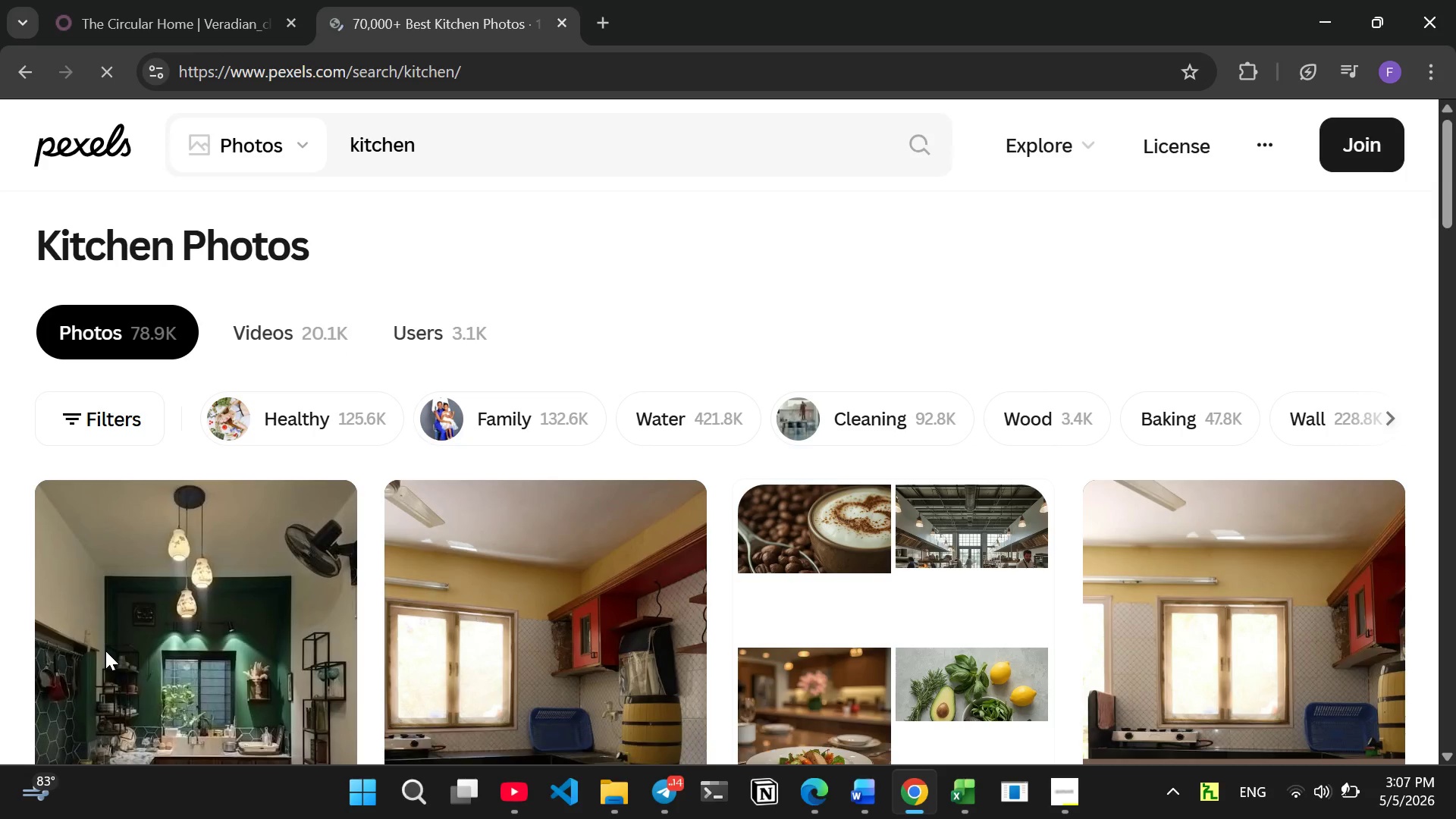 
mouse_move([513, 529])
 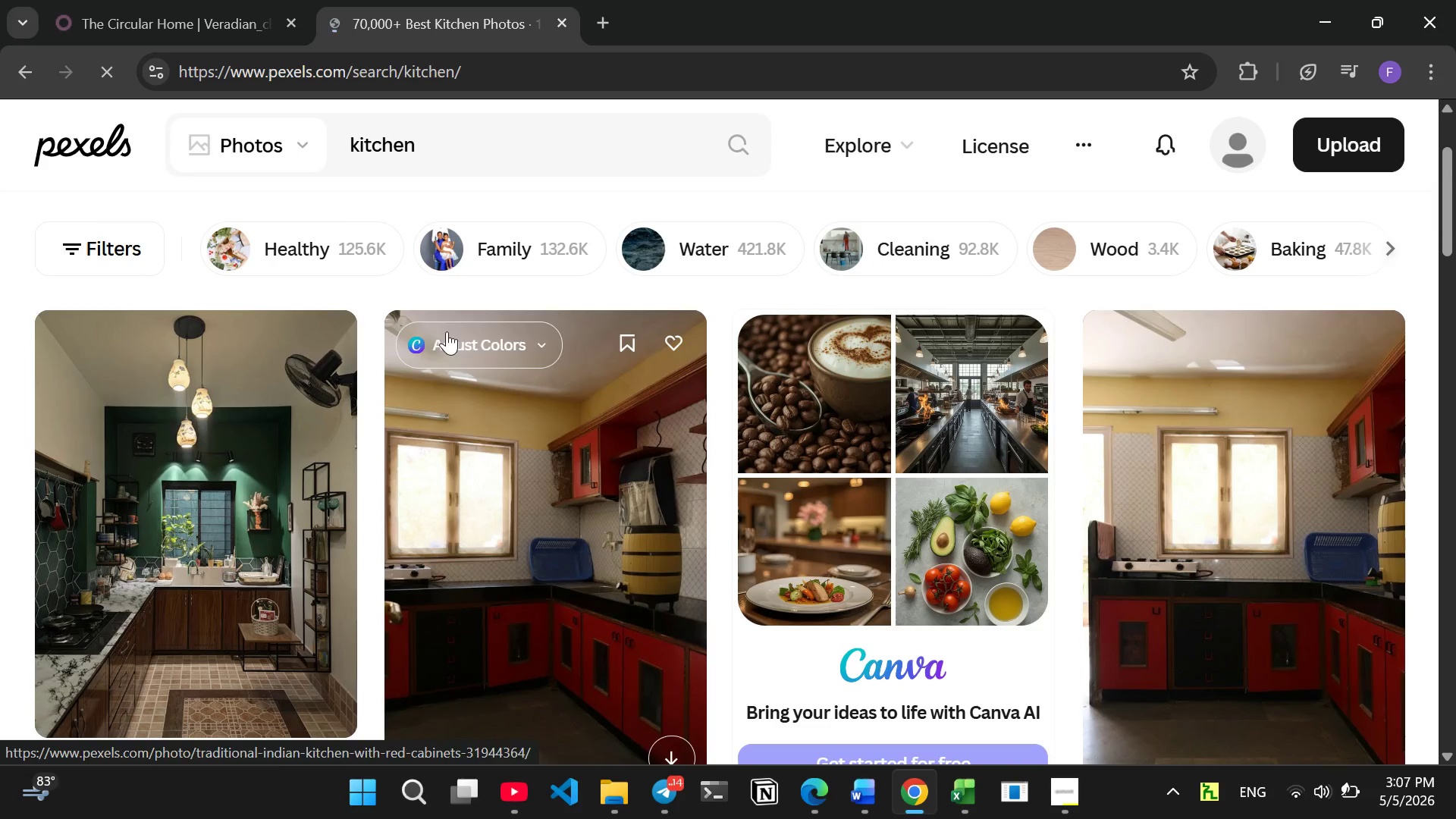 
left_click_drag(start_coordinate=[437, 146], to_coordinate=[332, 144])
 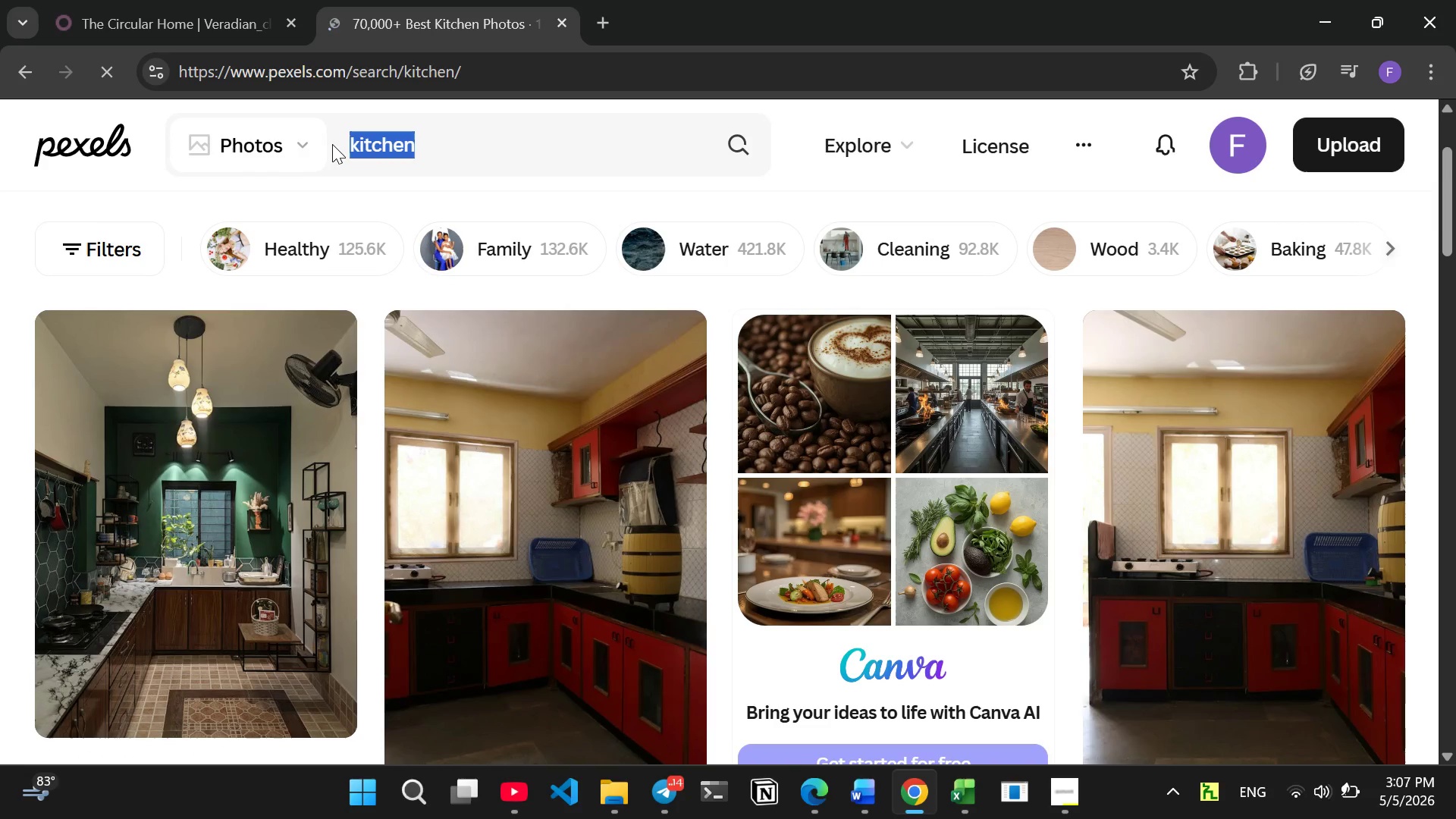 
type(emon)
 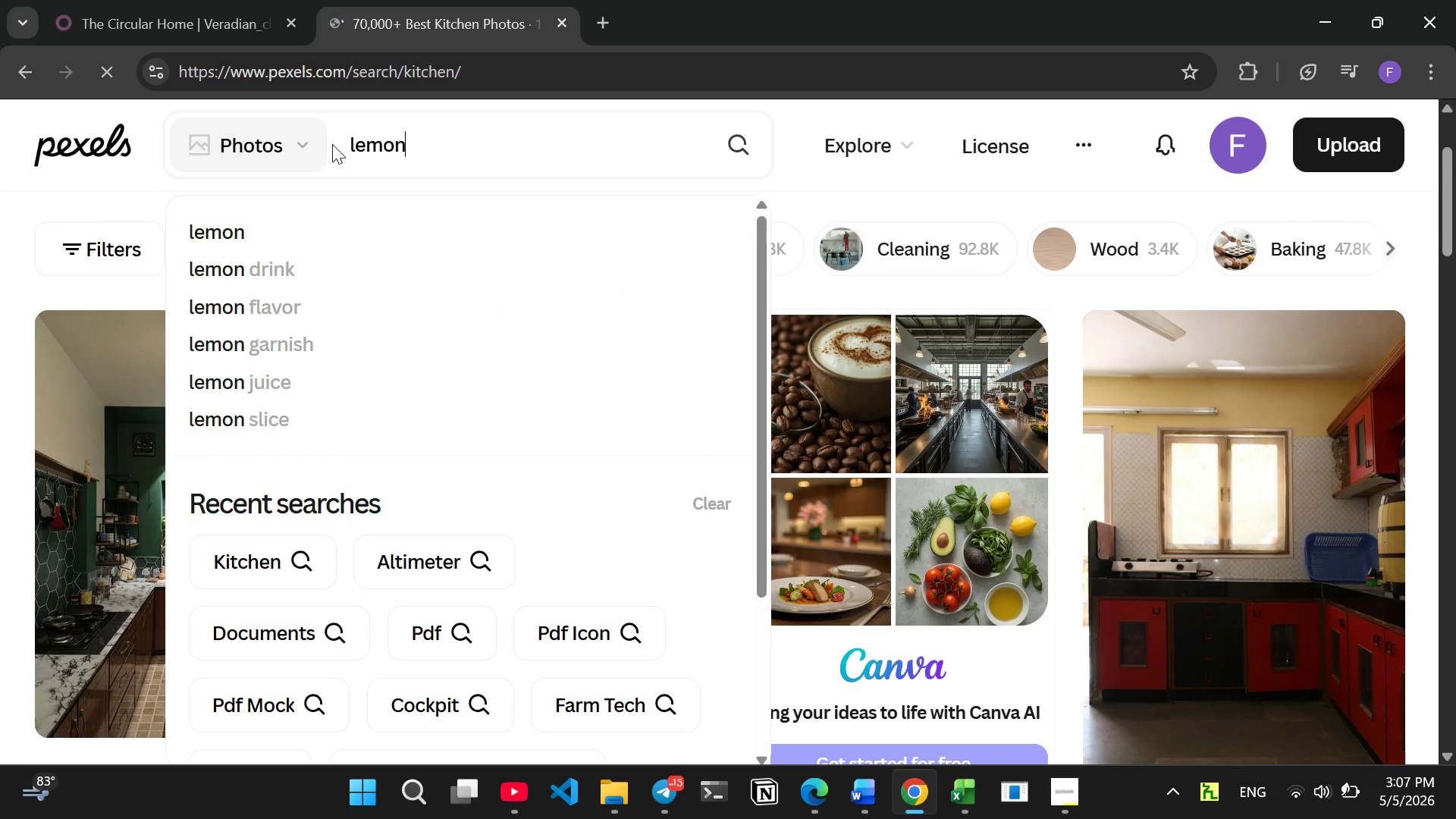 
key(Enter)
 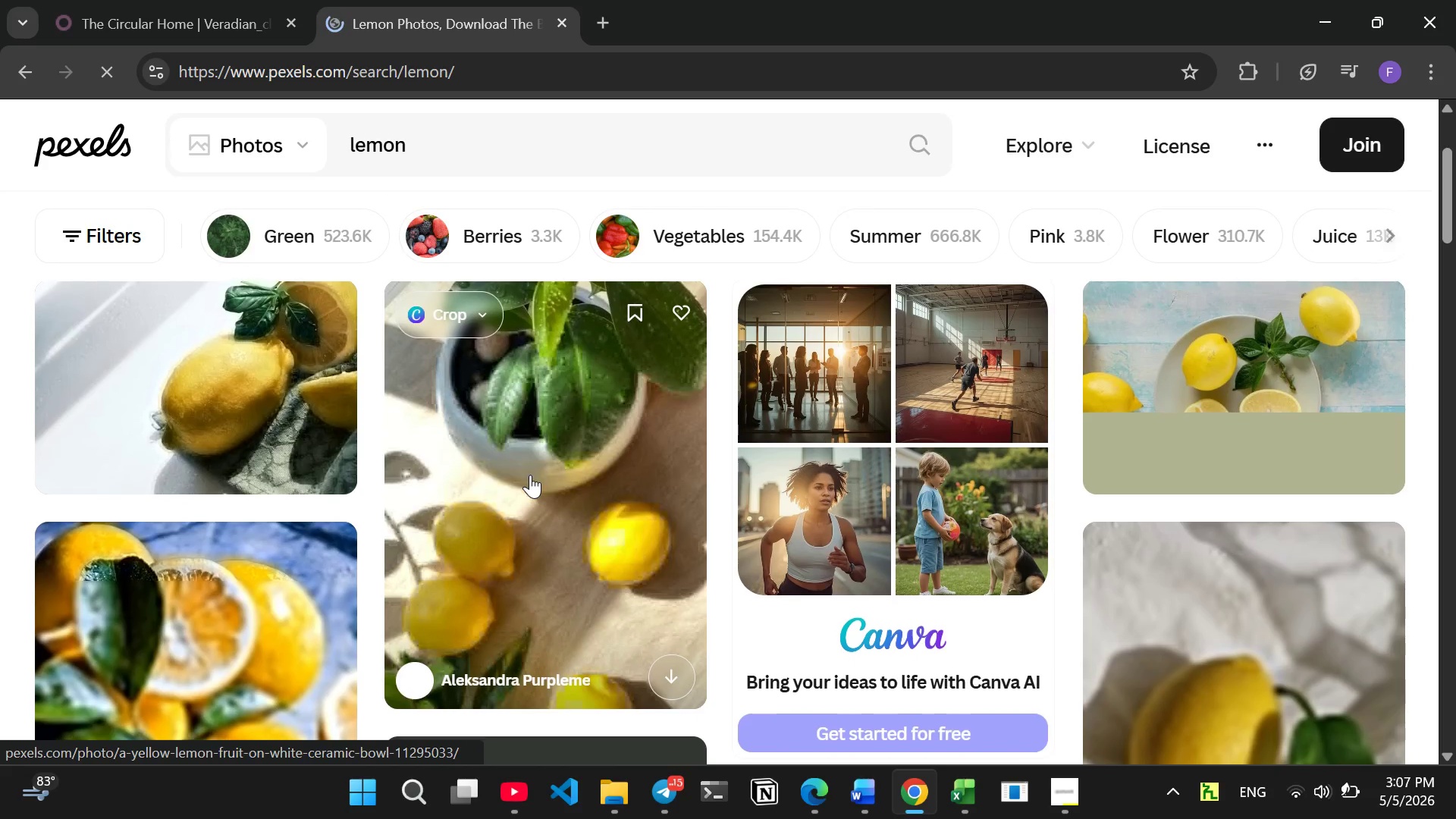 
wait(7.97)
 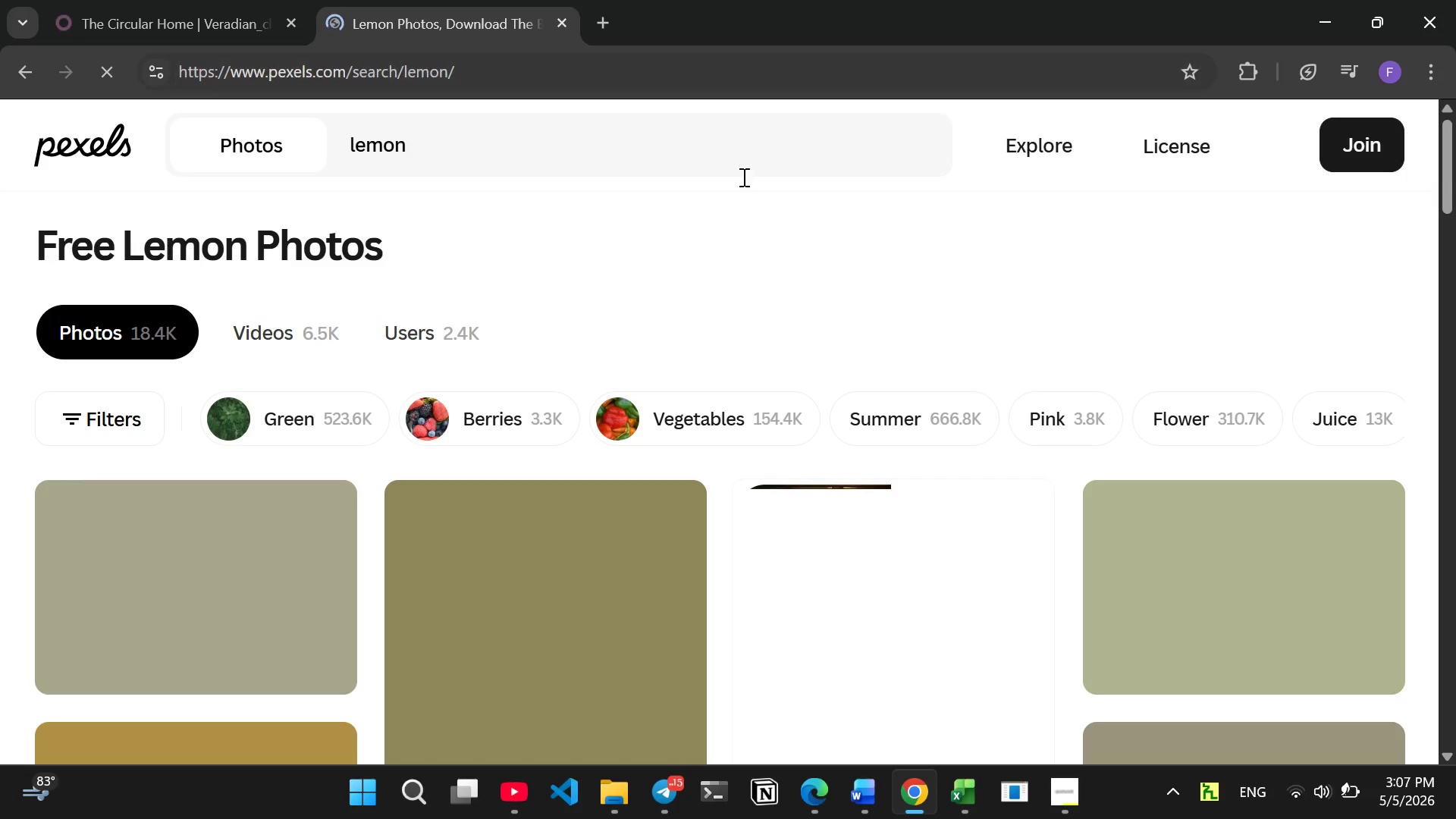 
left_click([323, 455])
 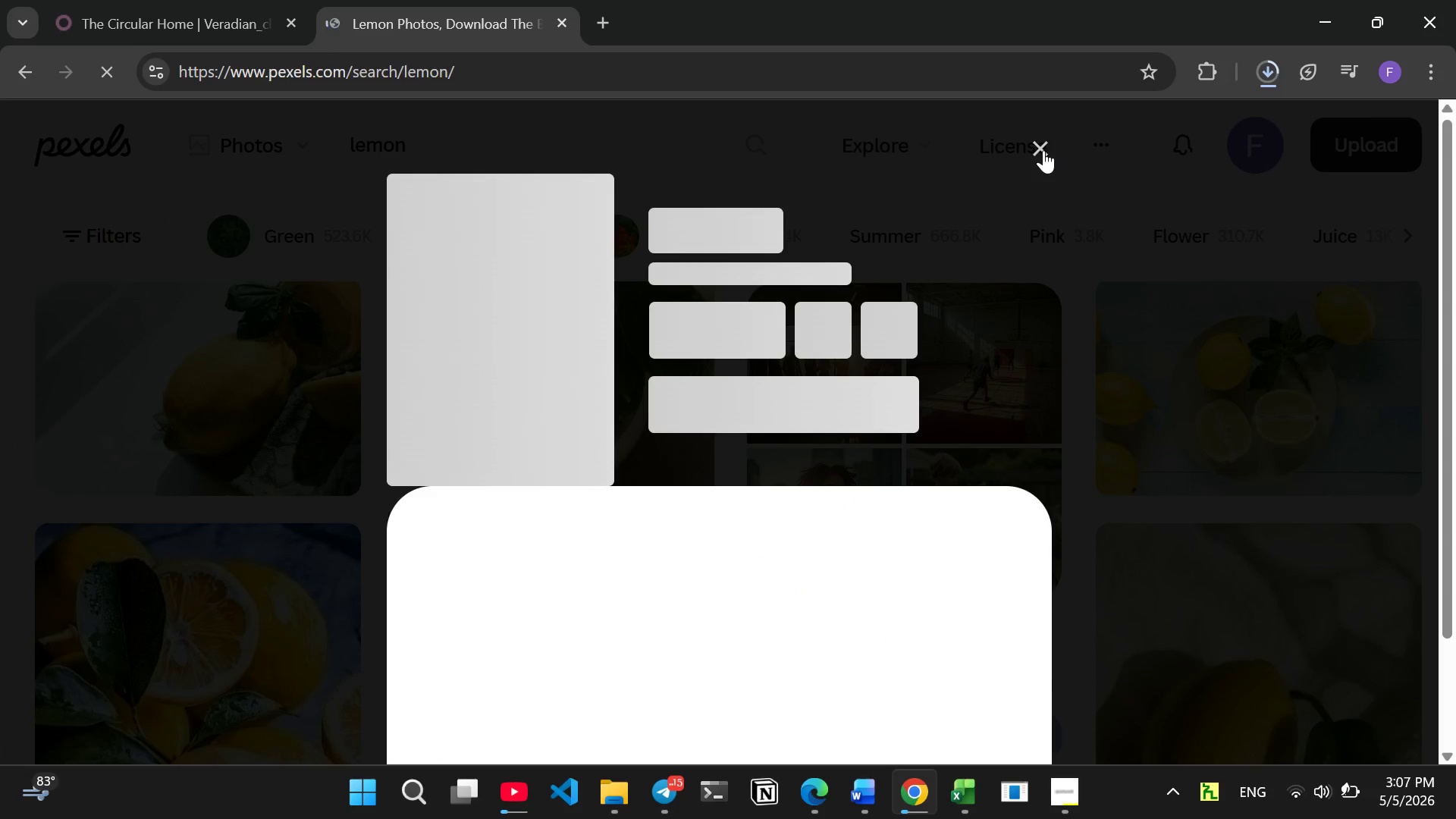 
wait(5.3)
 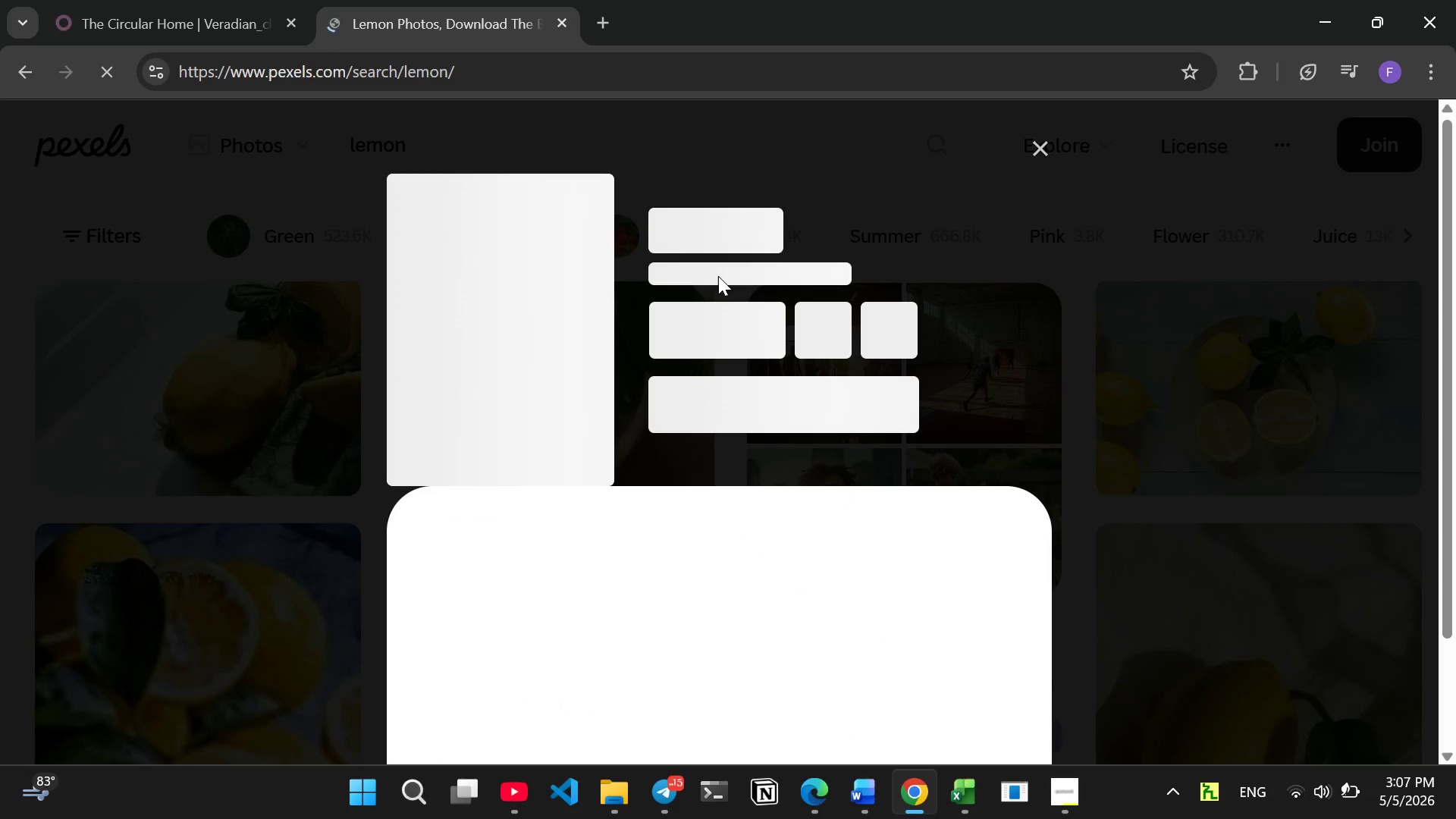 
left_click([1043, 150])
 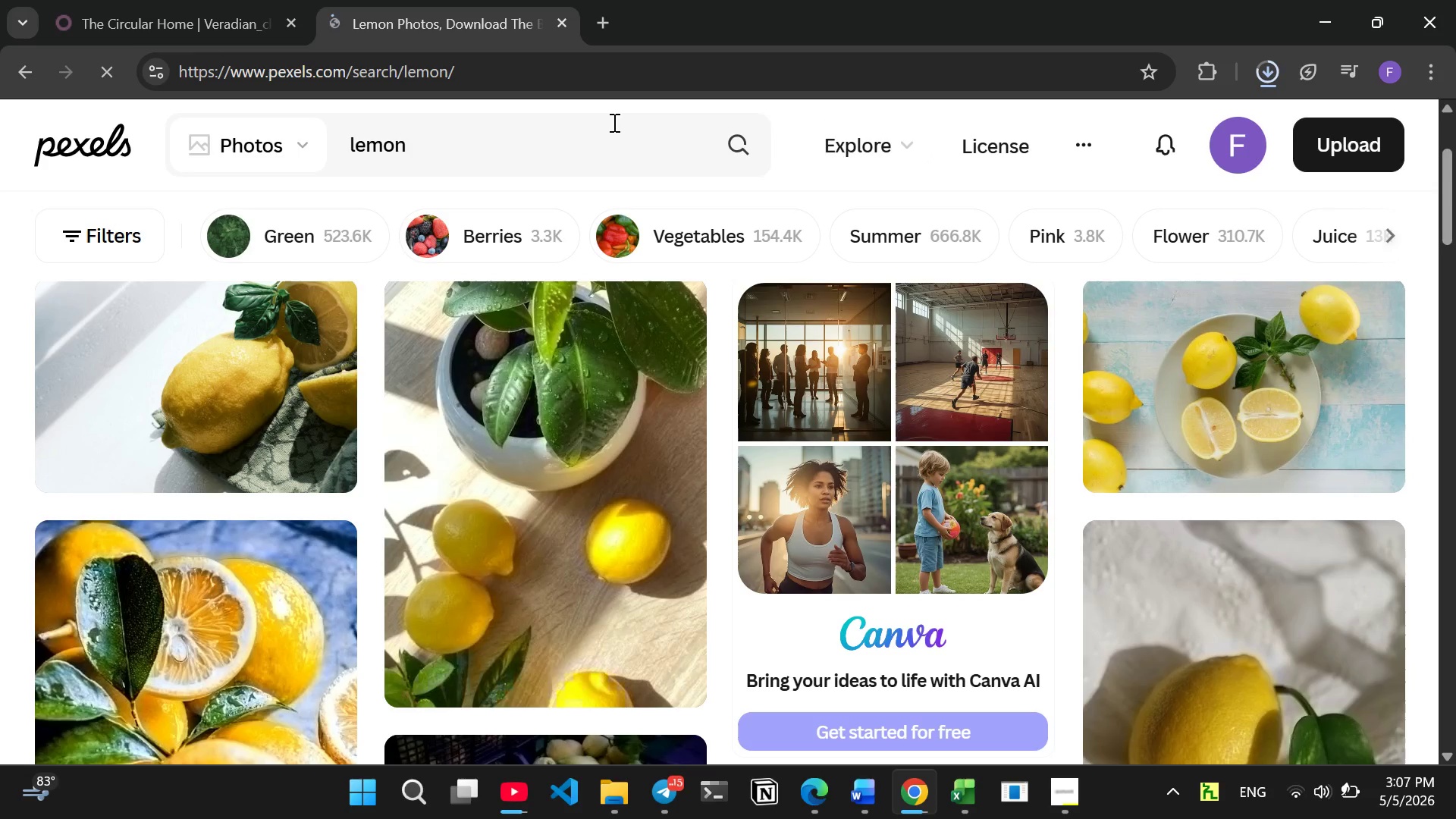 
wait(5.11)
 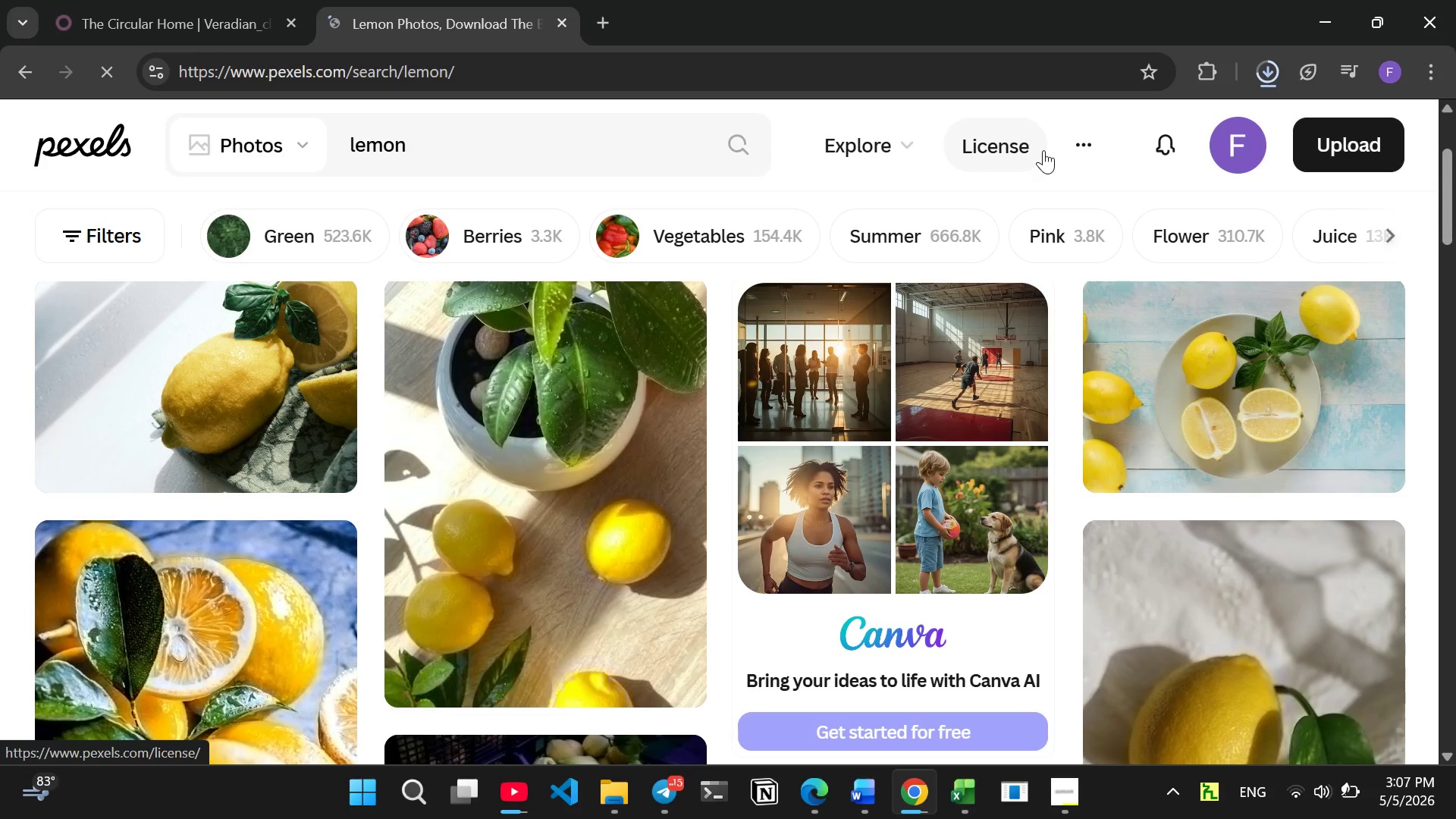 
left_click([146, 30])
 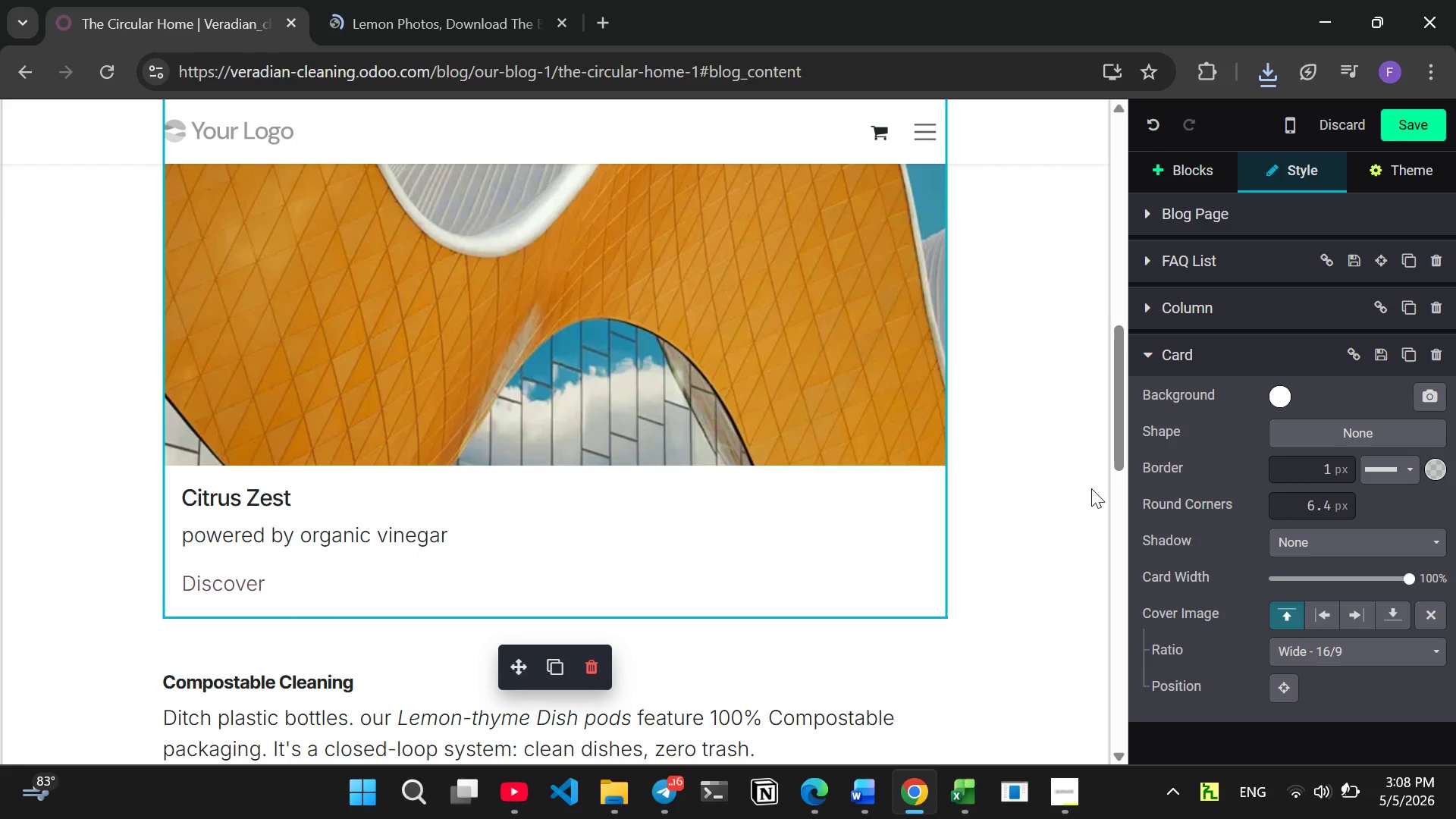 
wait(51.33)
 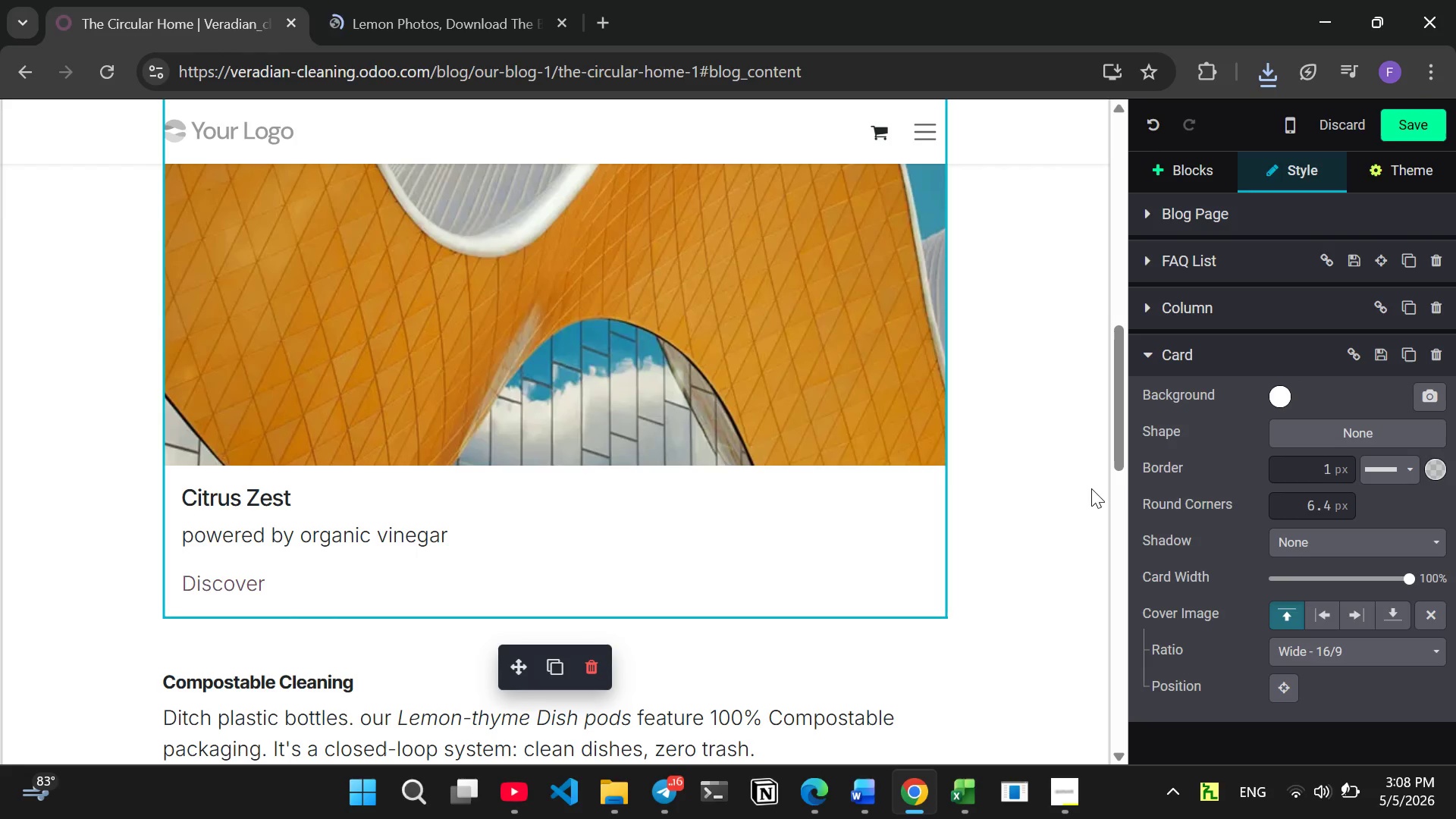 
left_click([733, 668])
 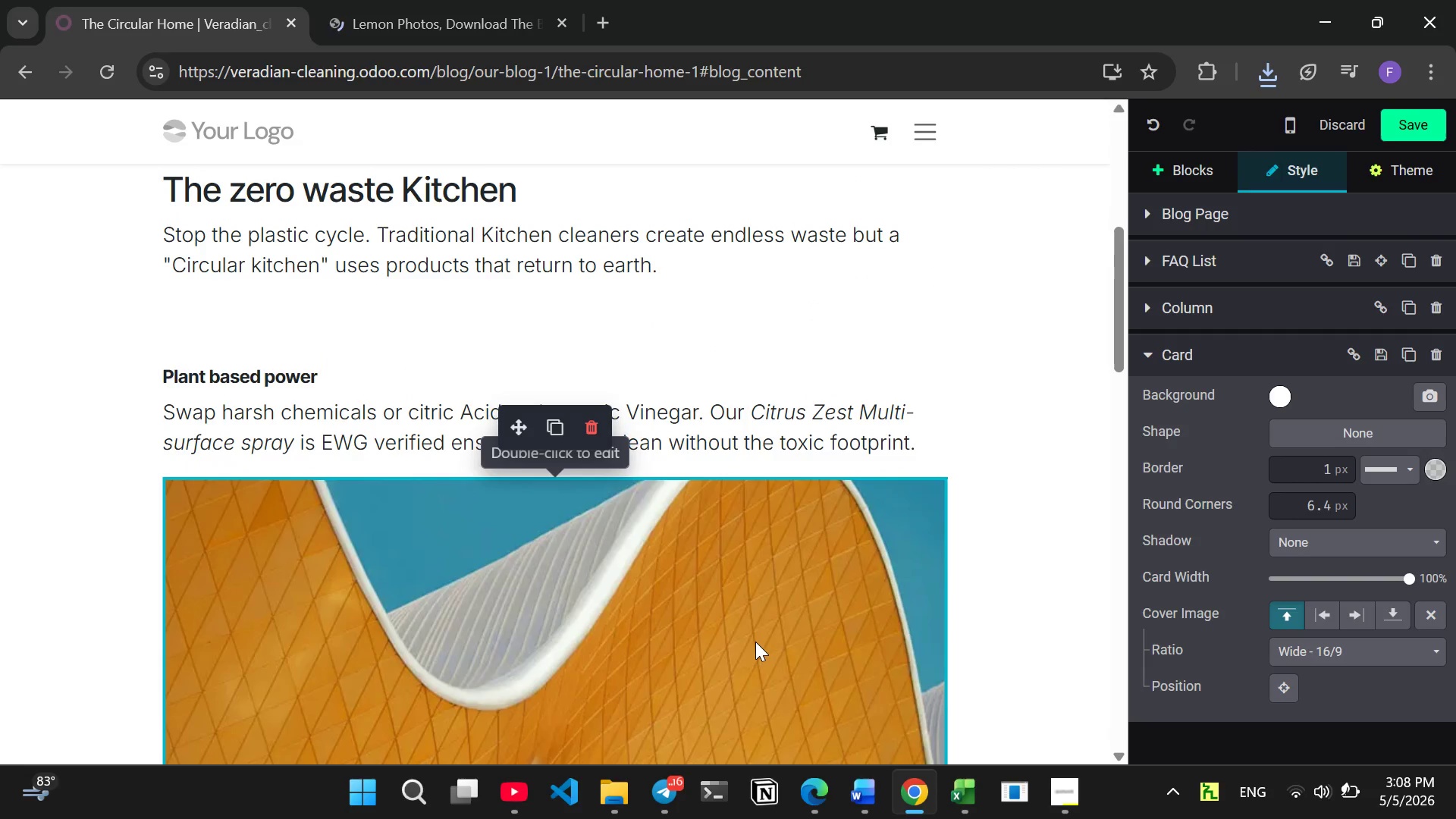 
left_click([755, 642])
 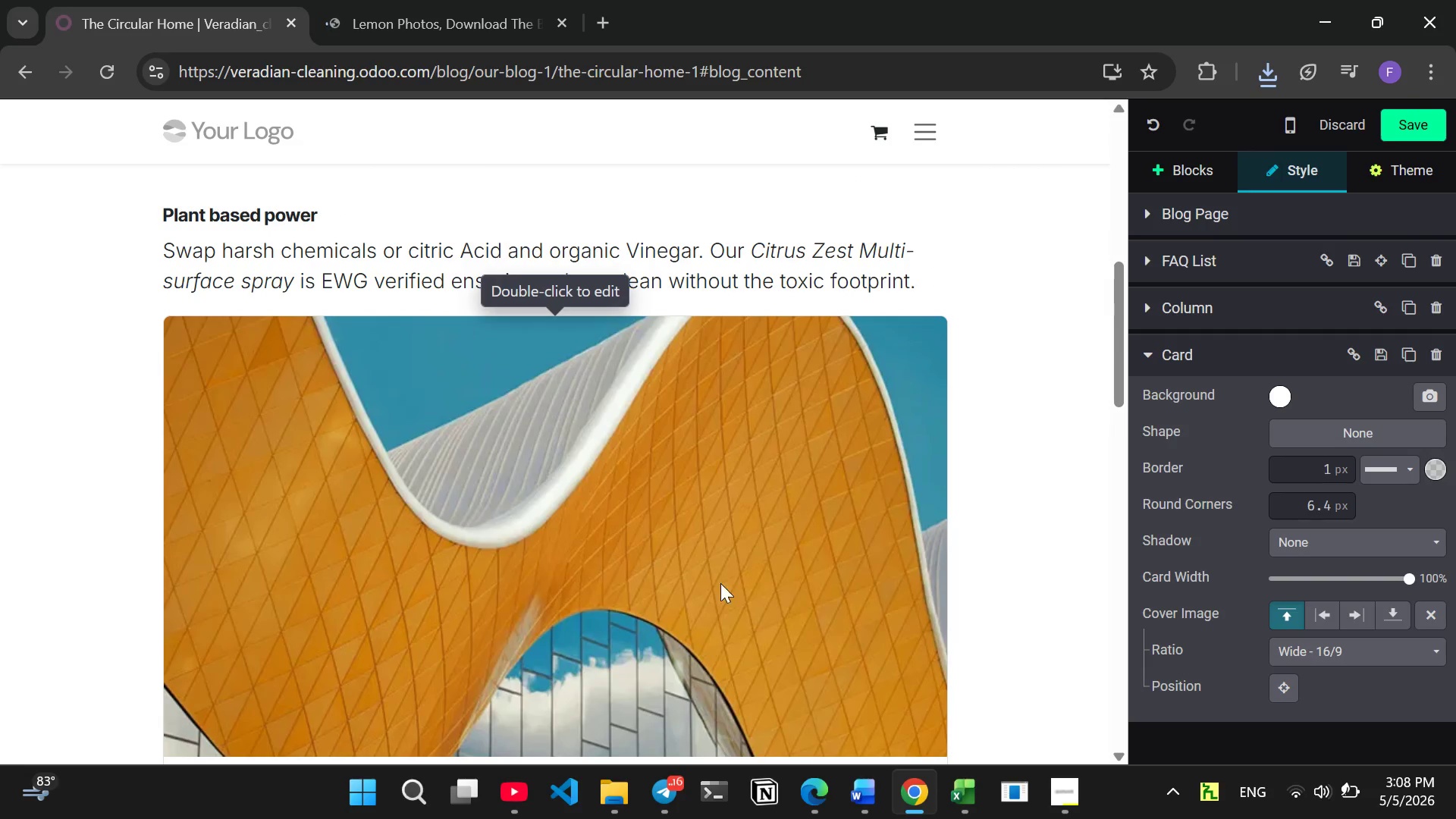 
double_click([719, 570])
 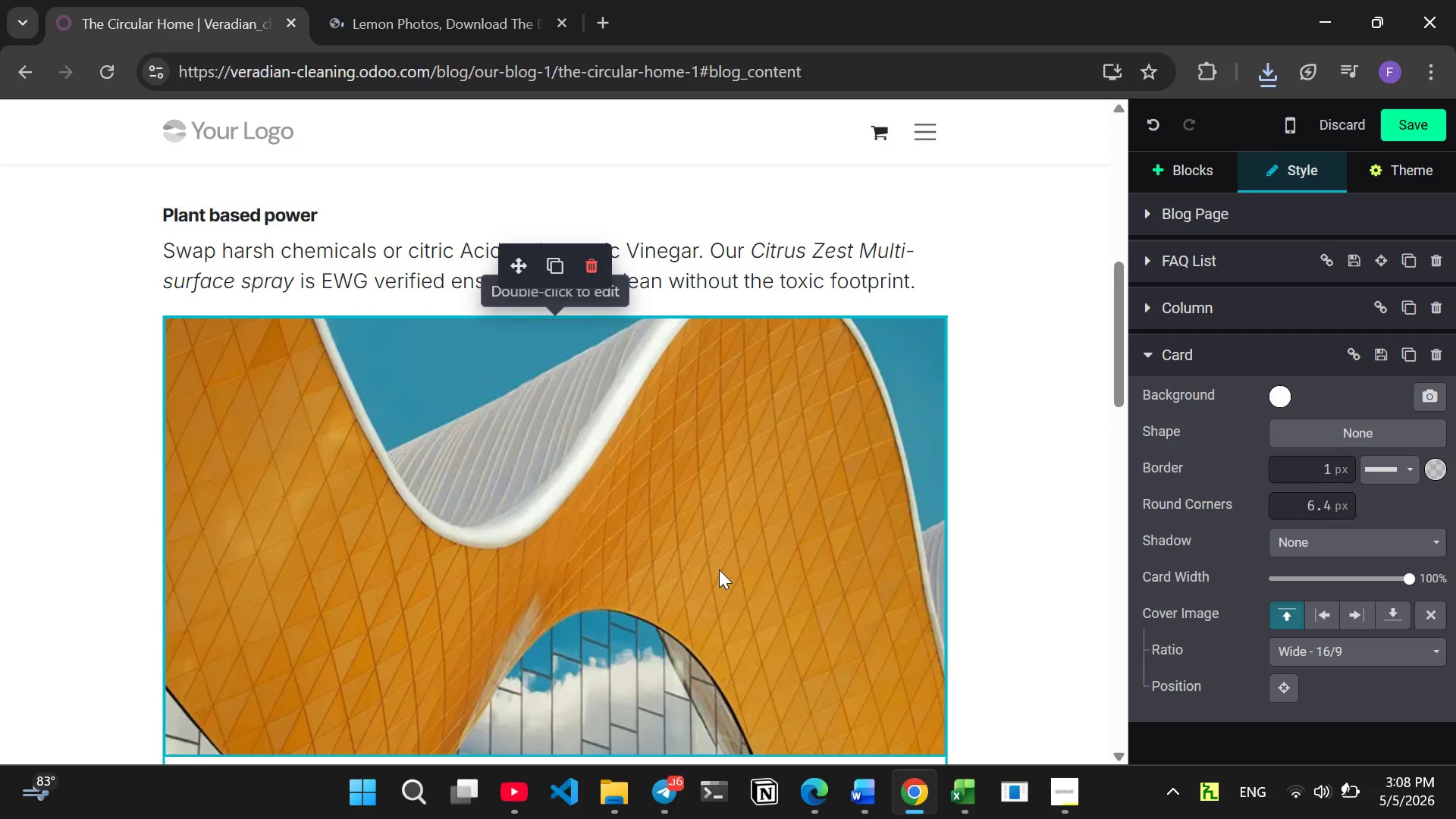 
right_click([719, 570])
 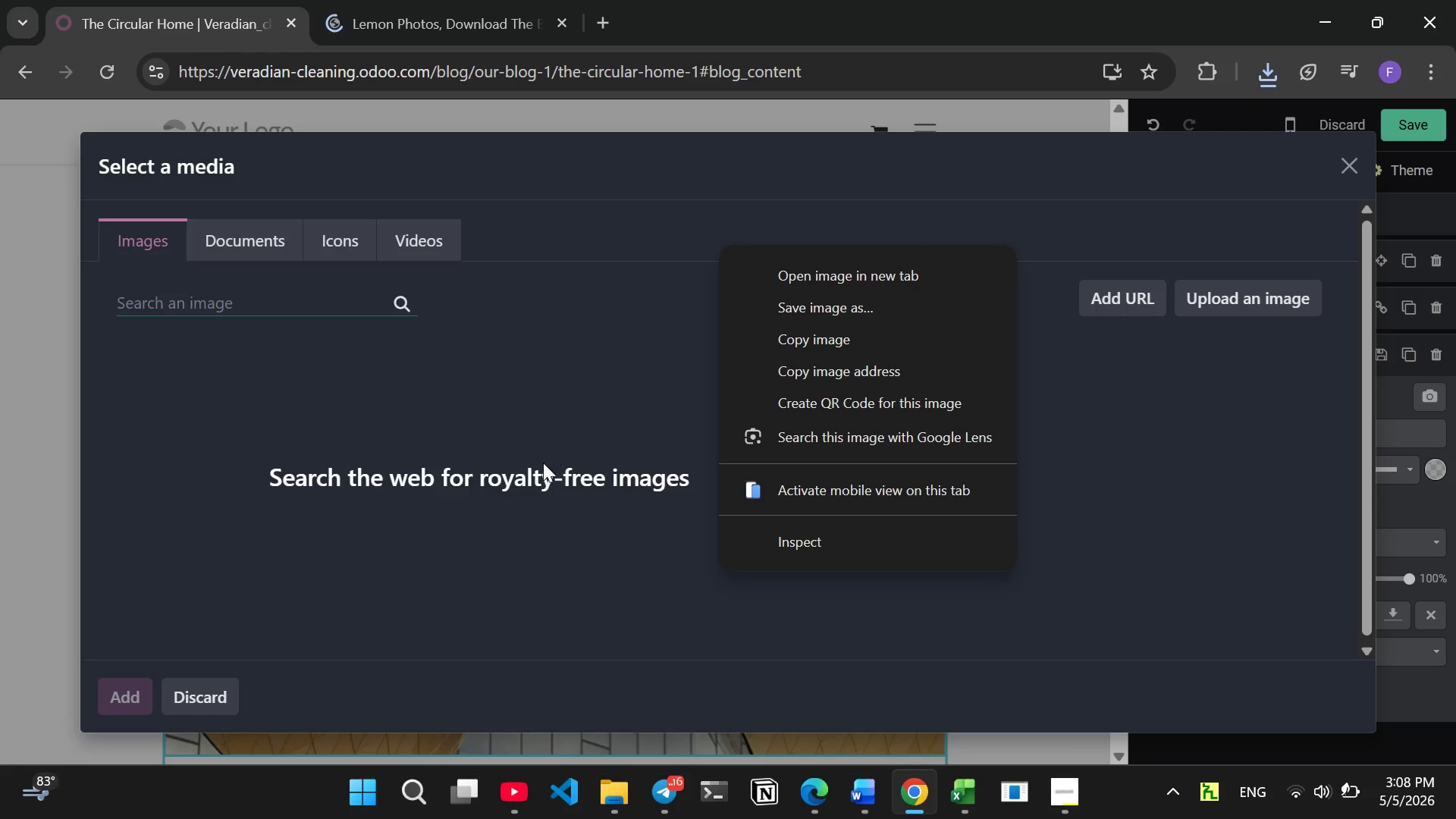 
left_click([544, 453])
 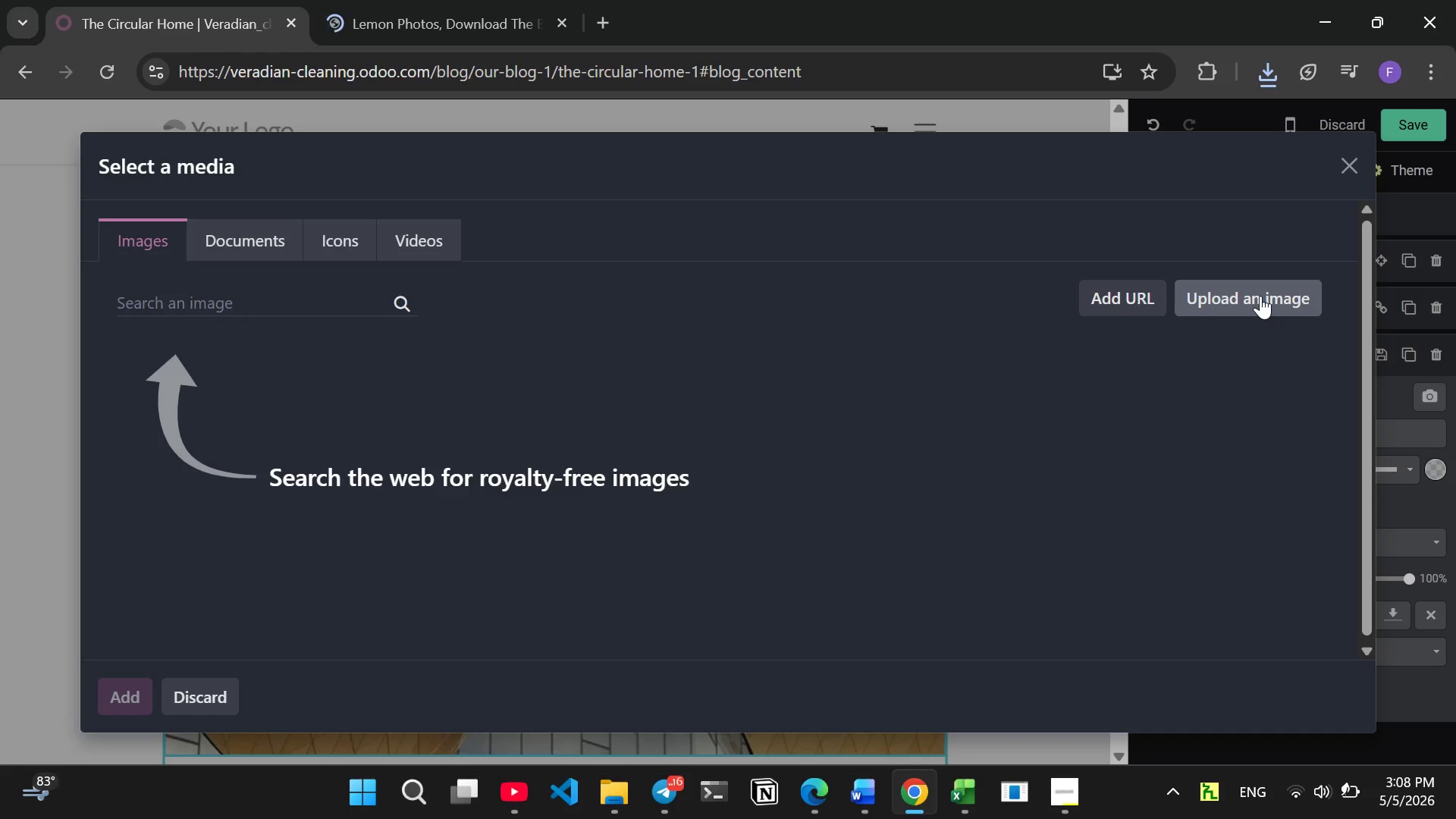 
left_click([1260, 296])
 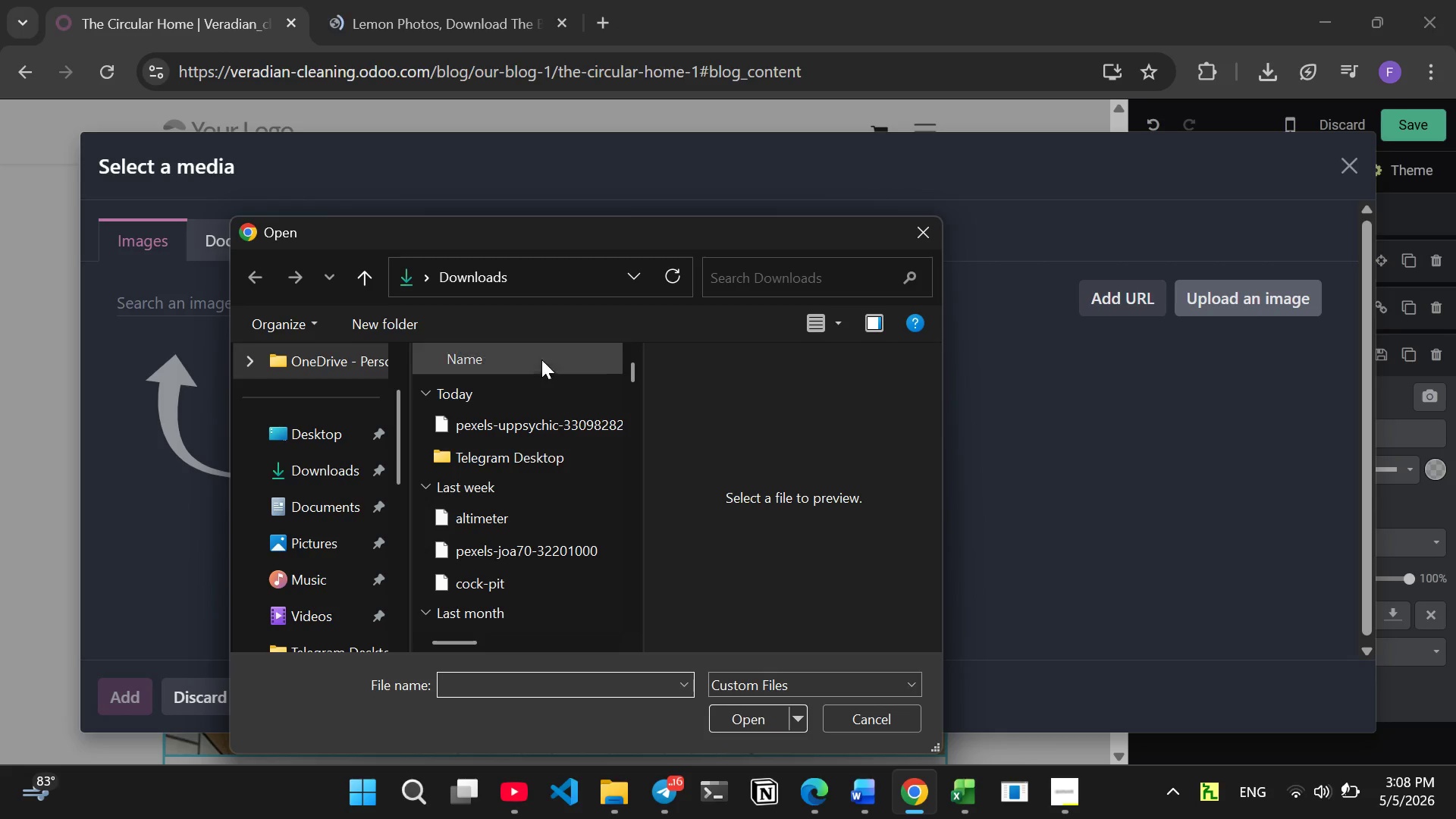 
left_click([509, 422])
 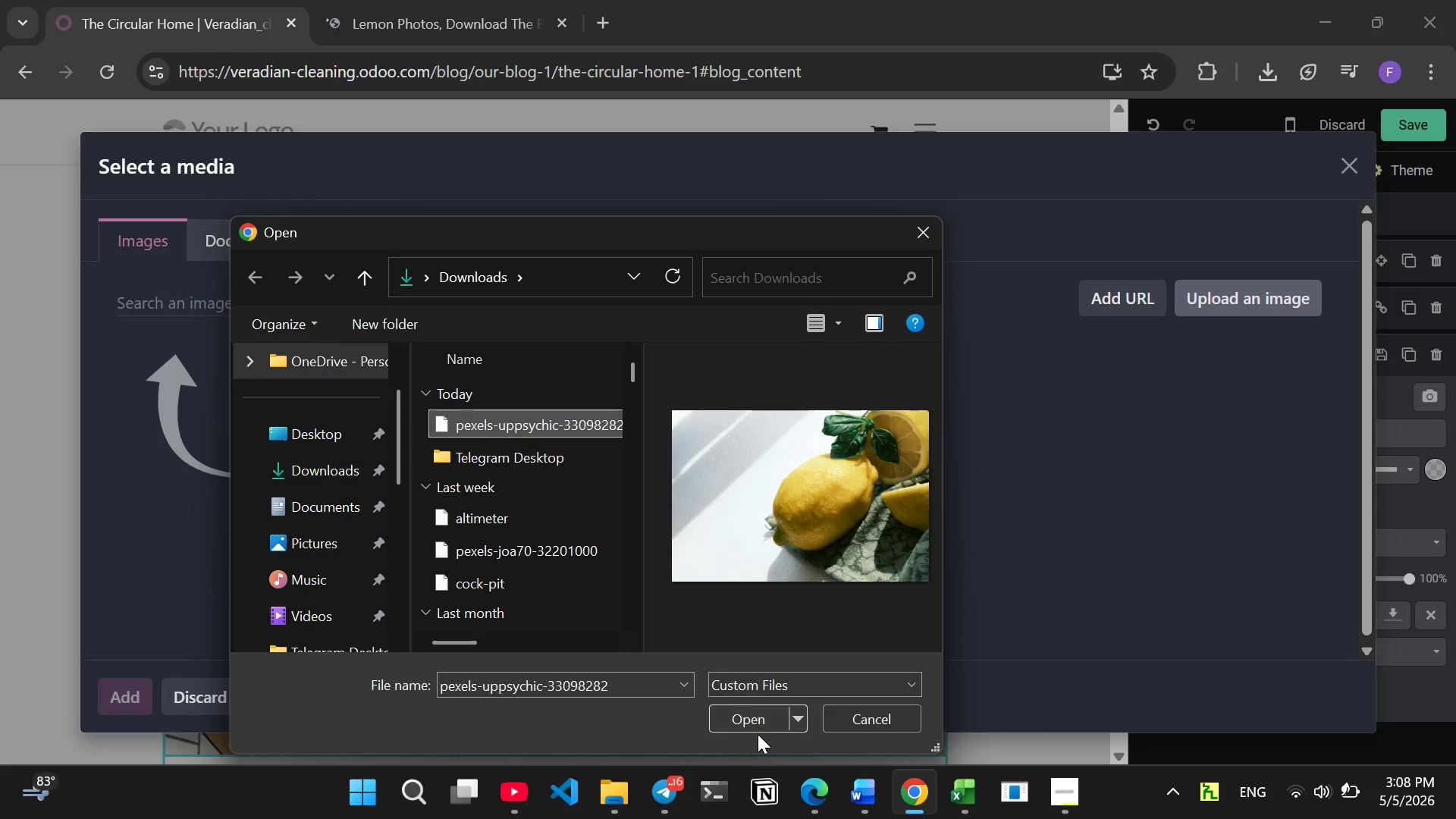 
left_click([746, 721])
 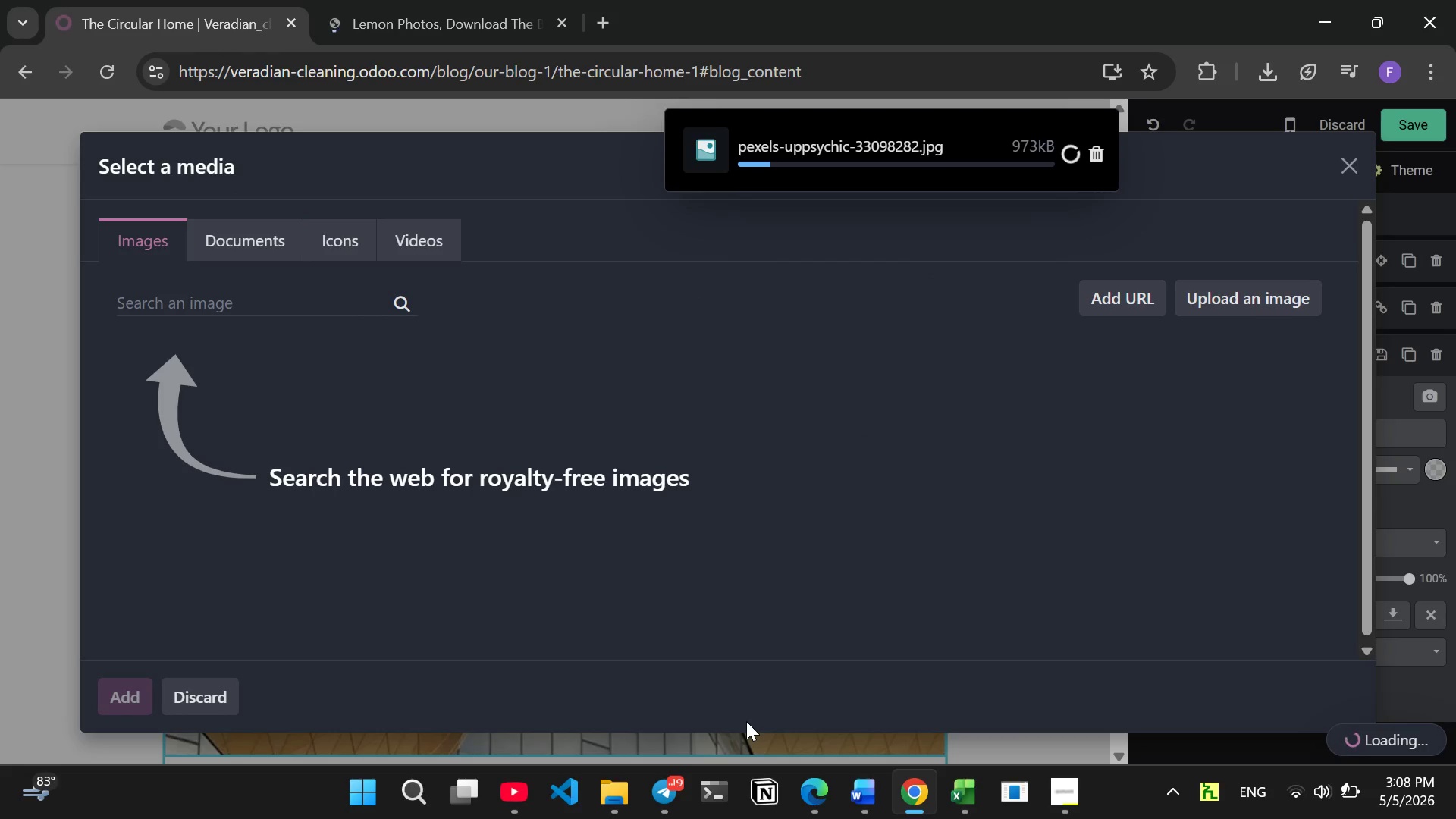 
wait(8.16)
 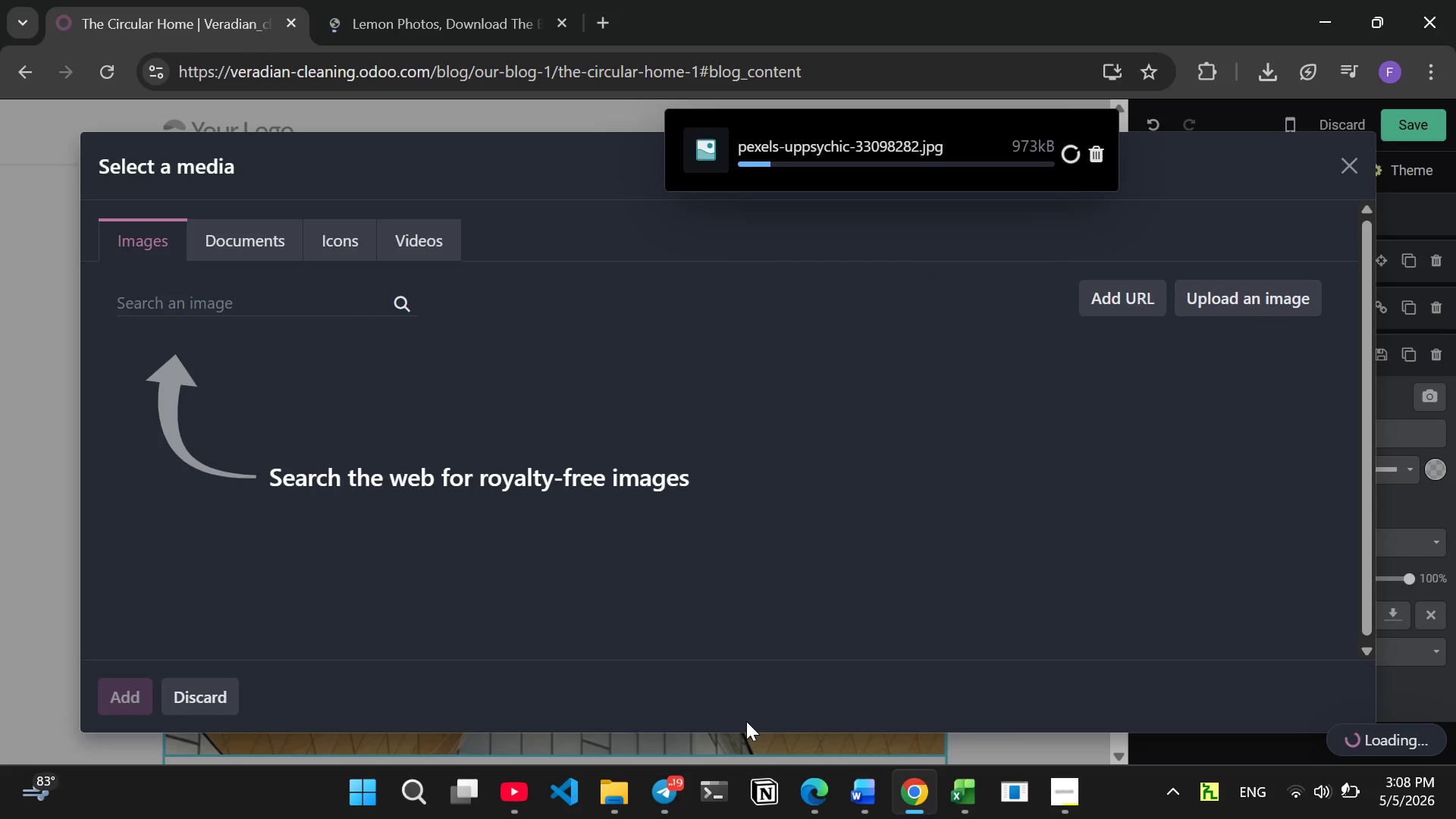 
mouse_move([1331, 184])
 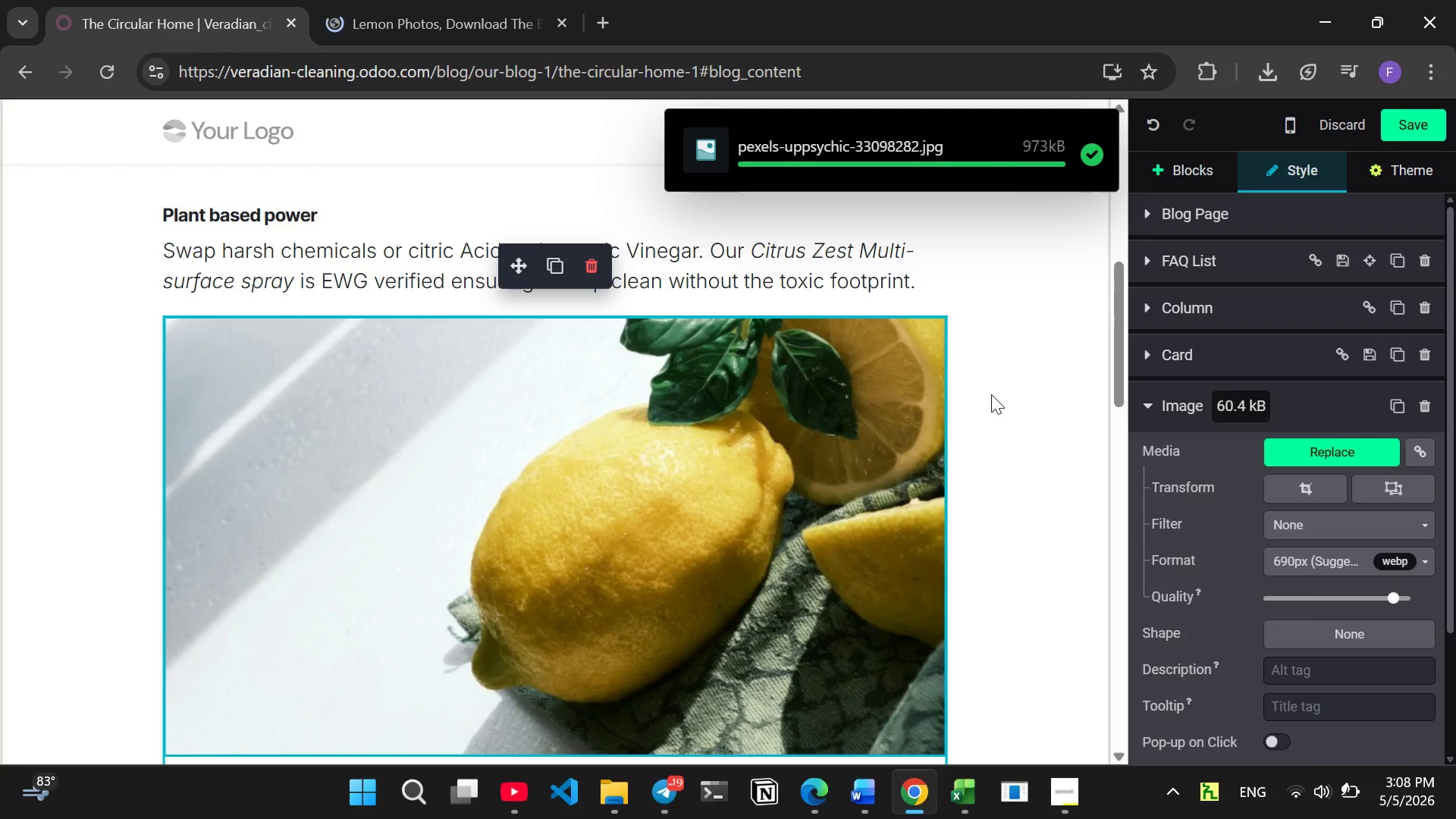 
left_click([991, 394])
 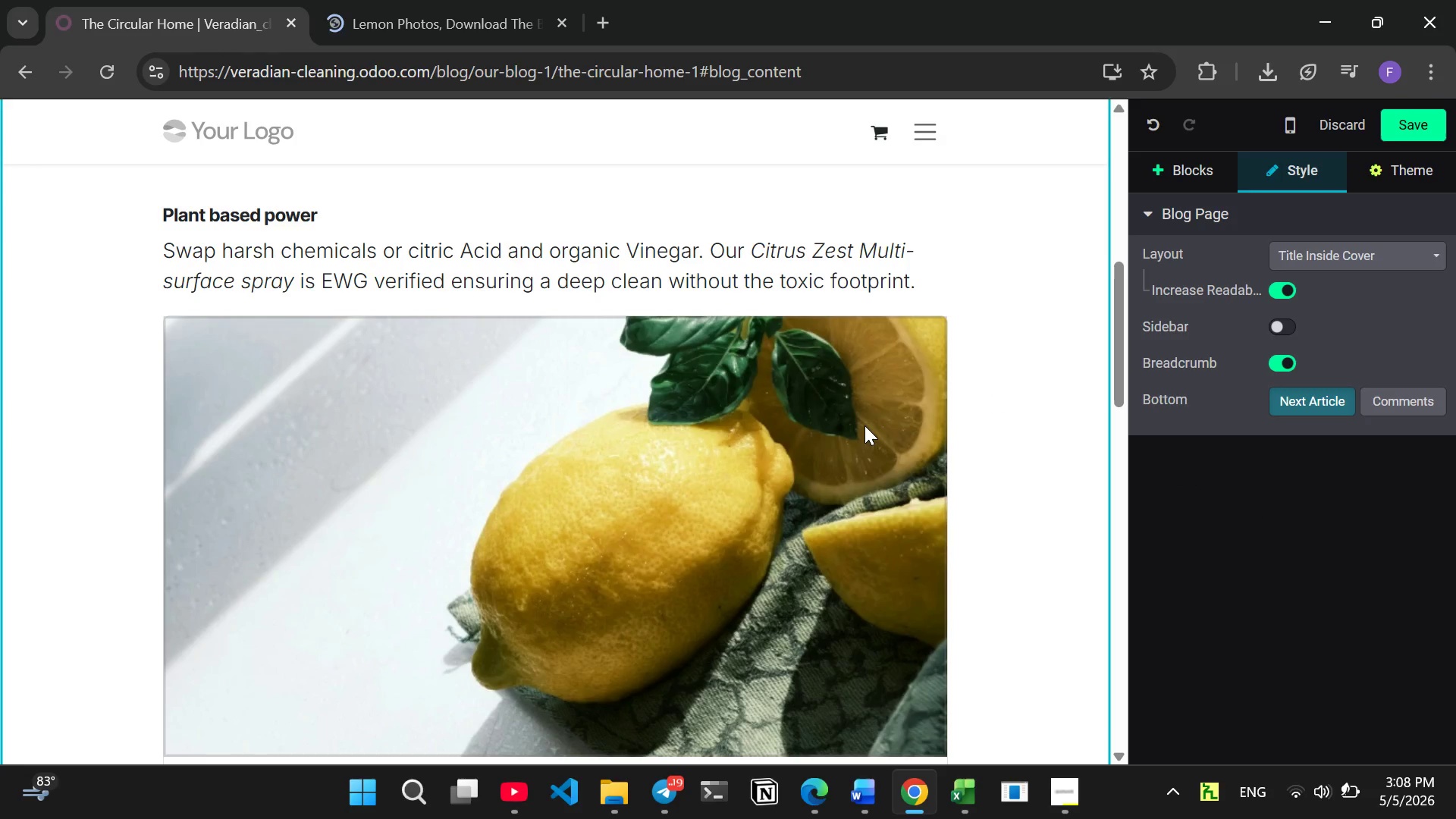 
left_click([864, 425])
 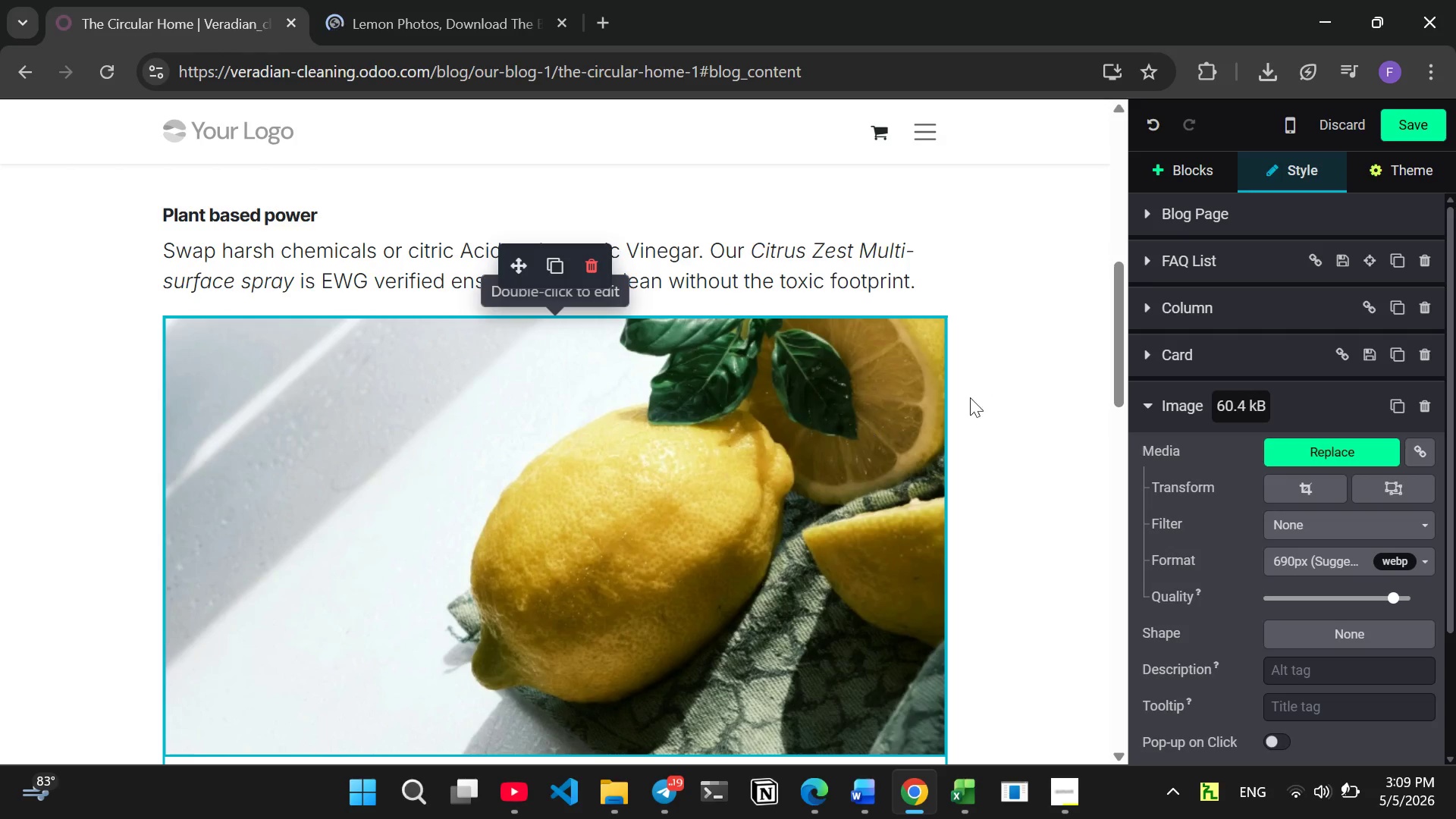 
mouse_move([1235, 545])
 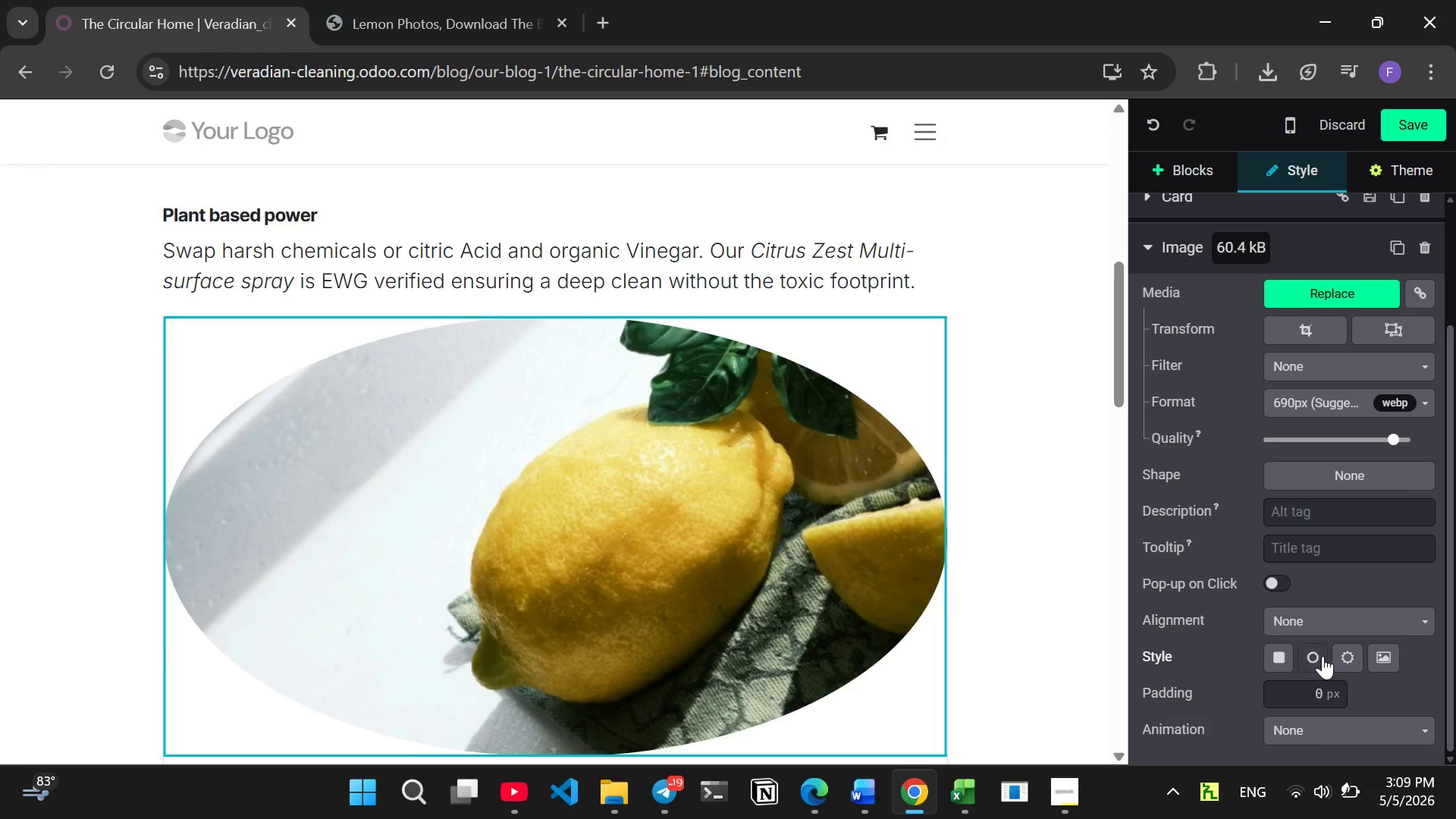 
mouse_move([1281, 670])
 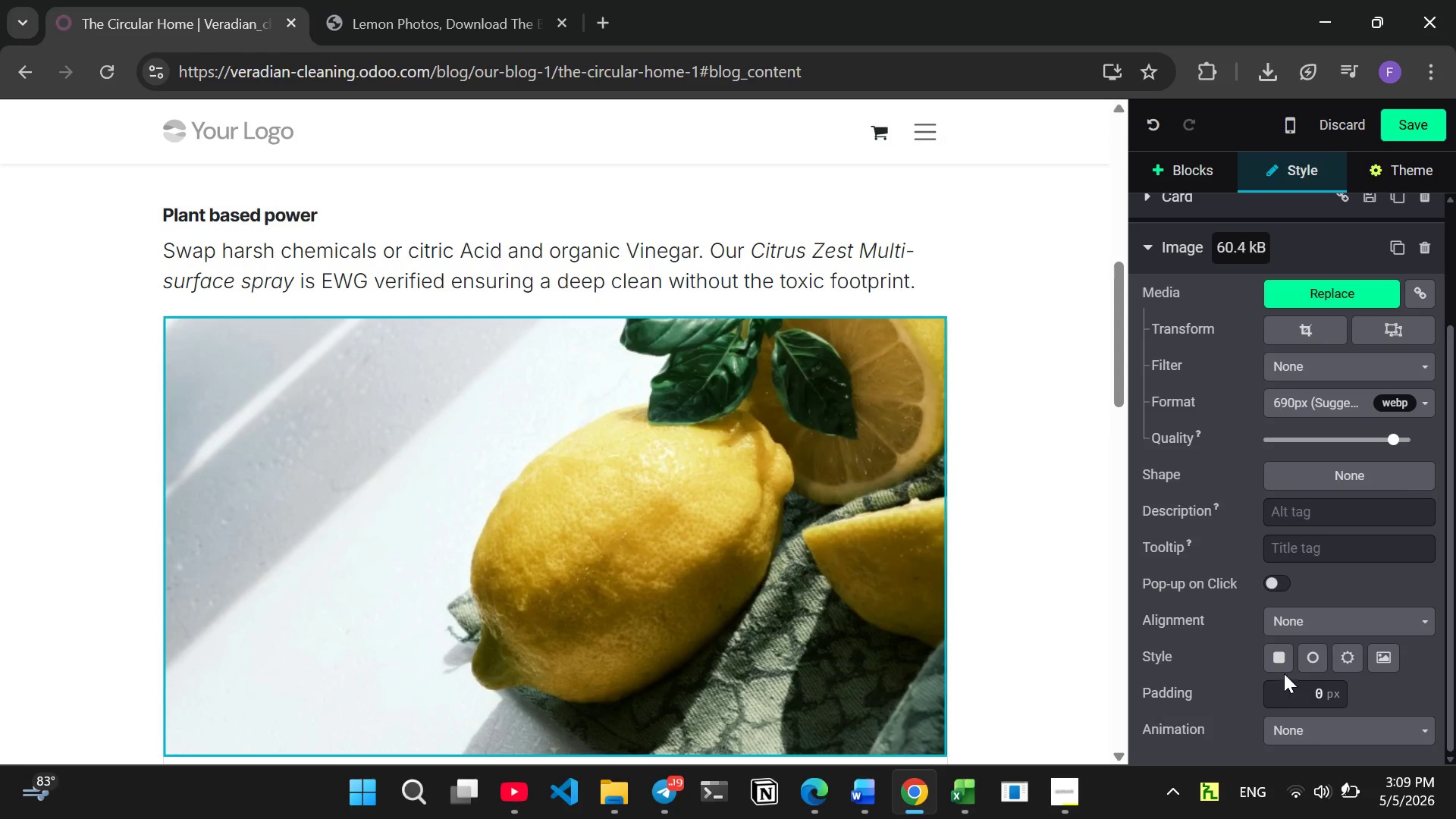 
mouse_move([1294, 639])
 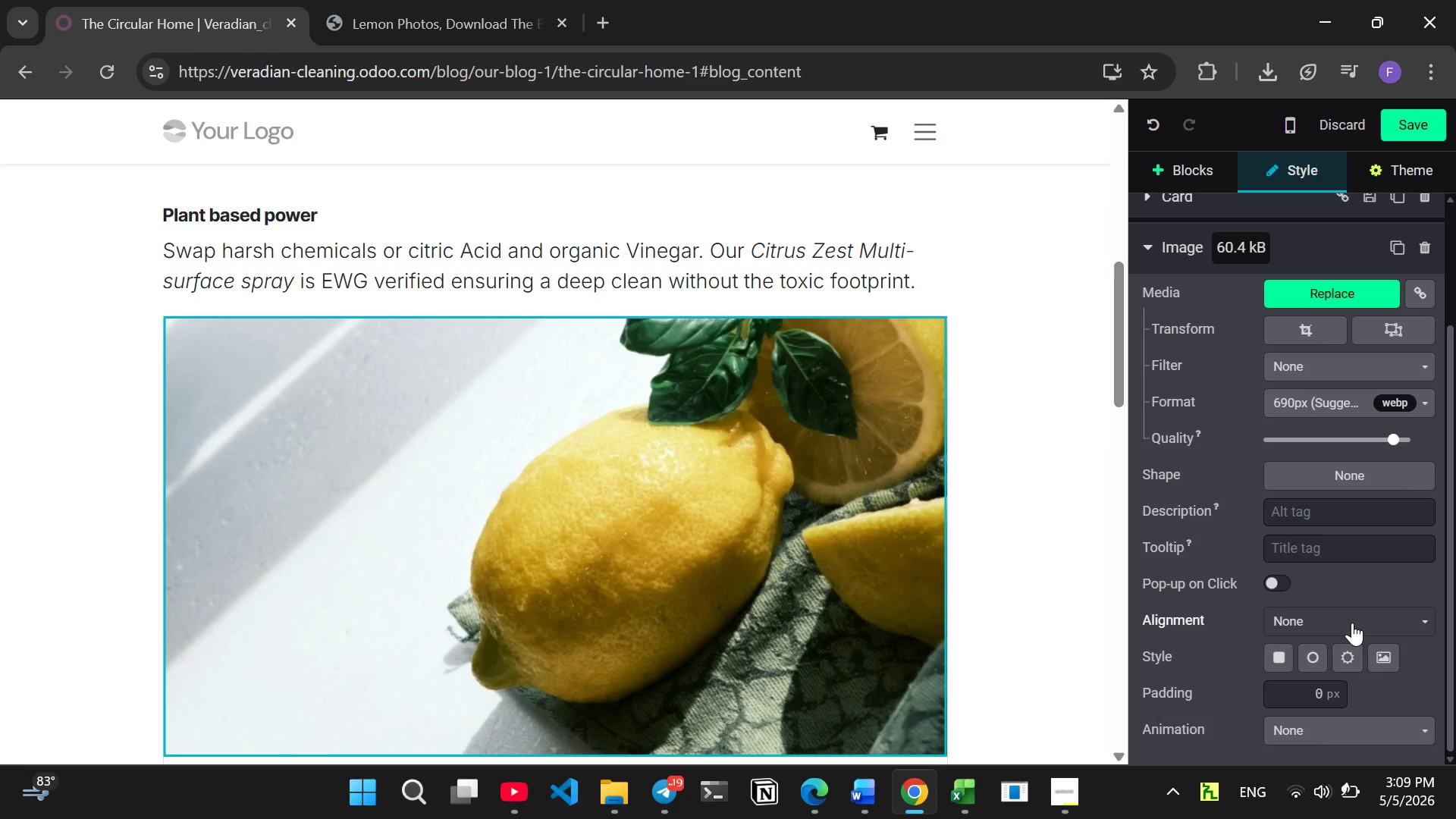 
mouse_move([1367, 650])
 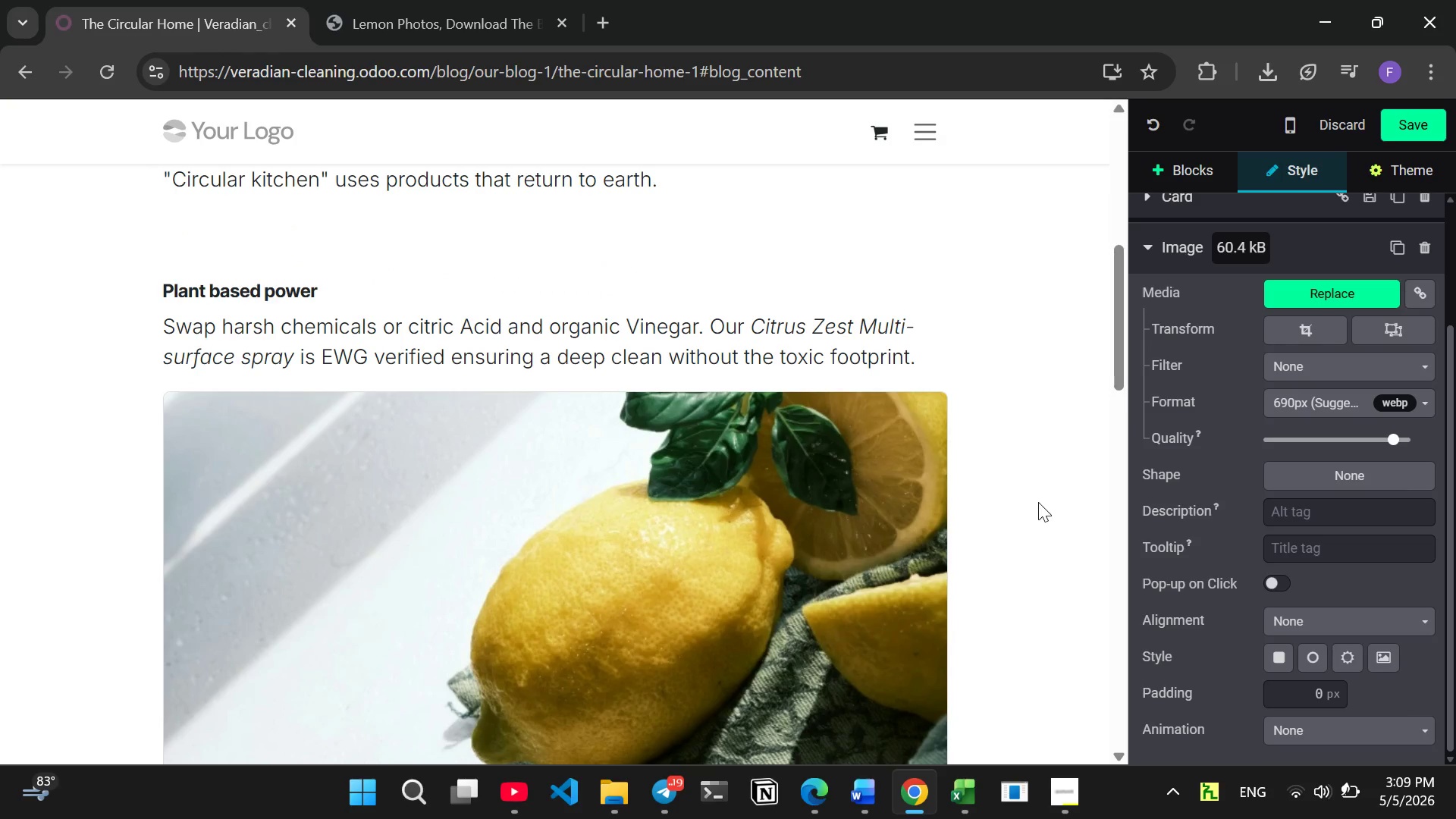 
wait(12.33)
 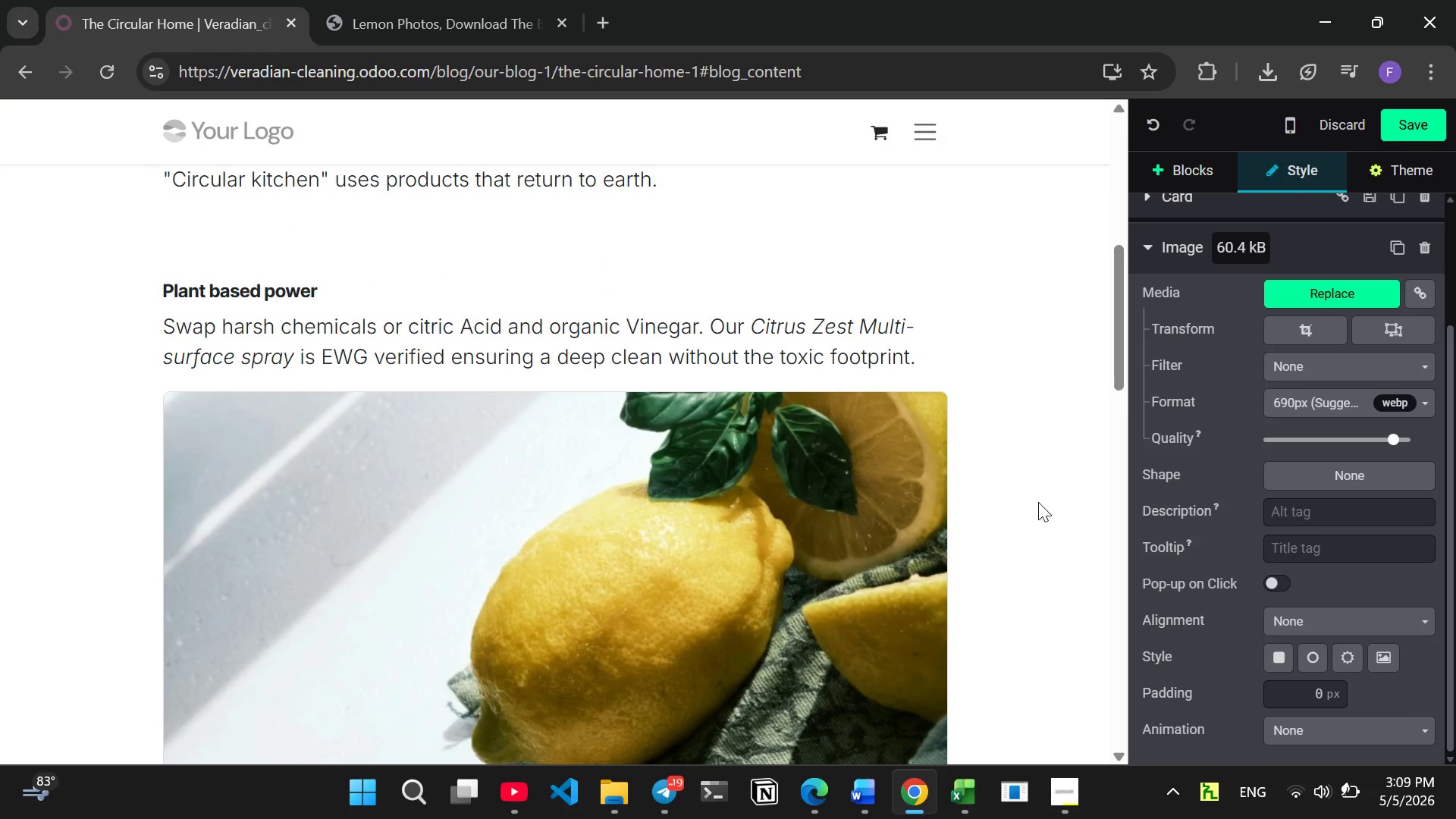 
left_click_drag(start_coordinate=[274, 461], to_coordinate=[143, 462])
 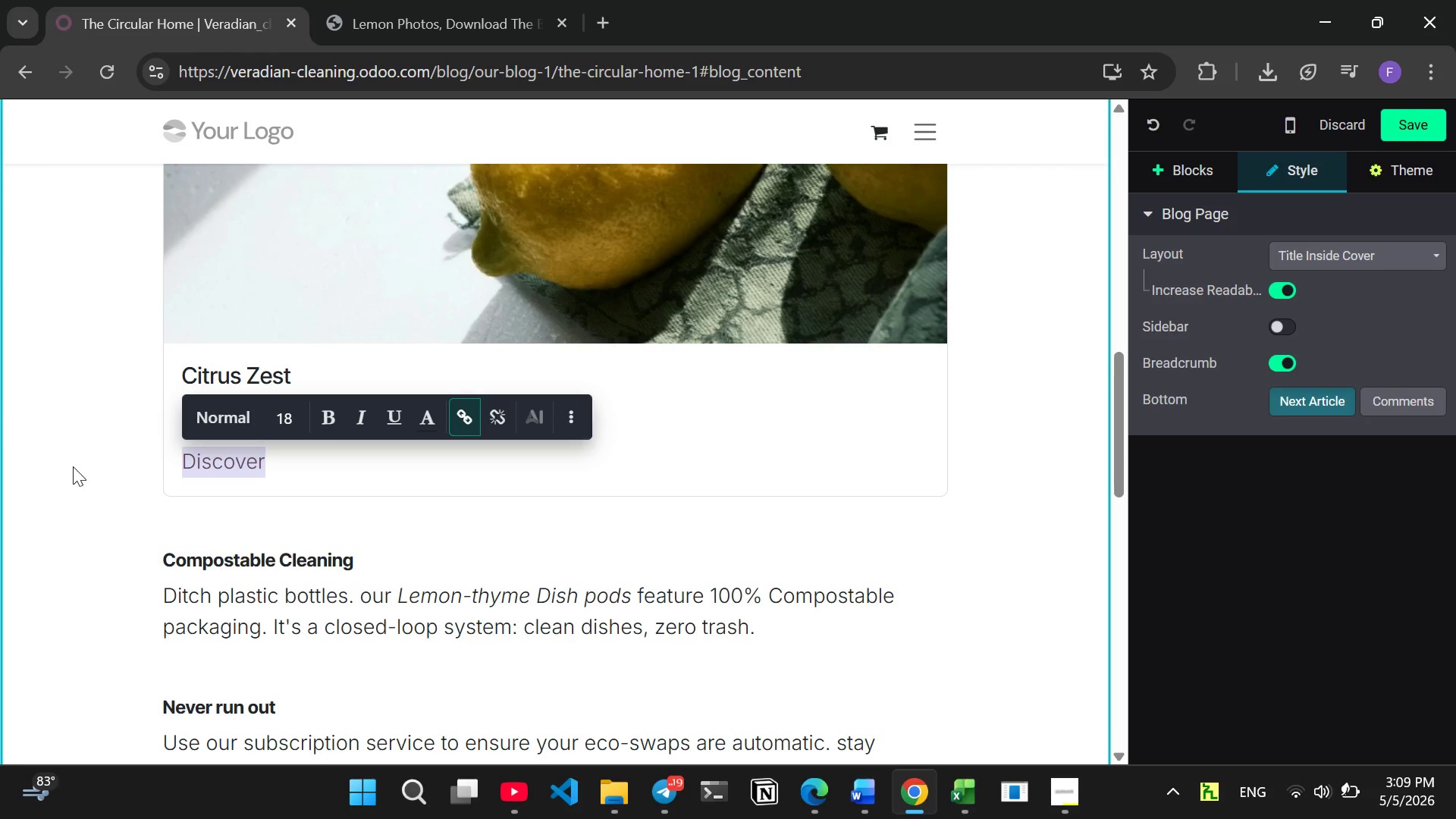 
left_click([73, 466])
 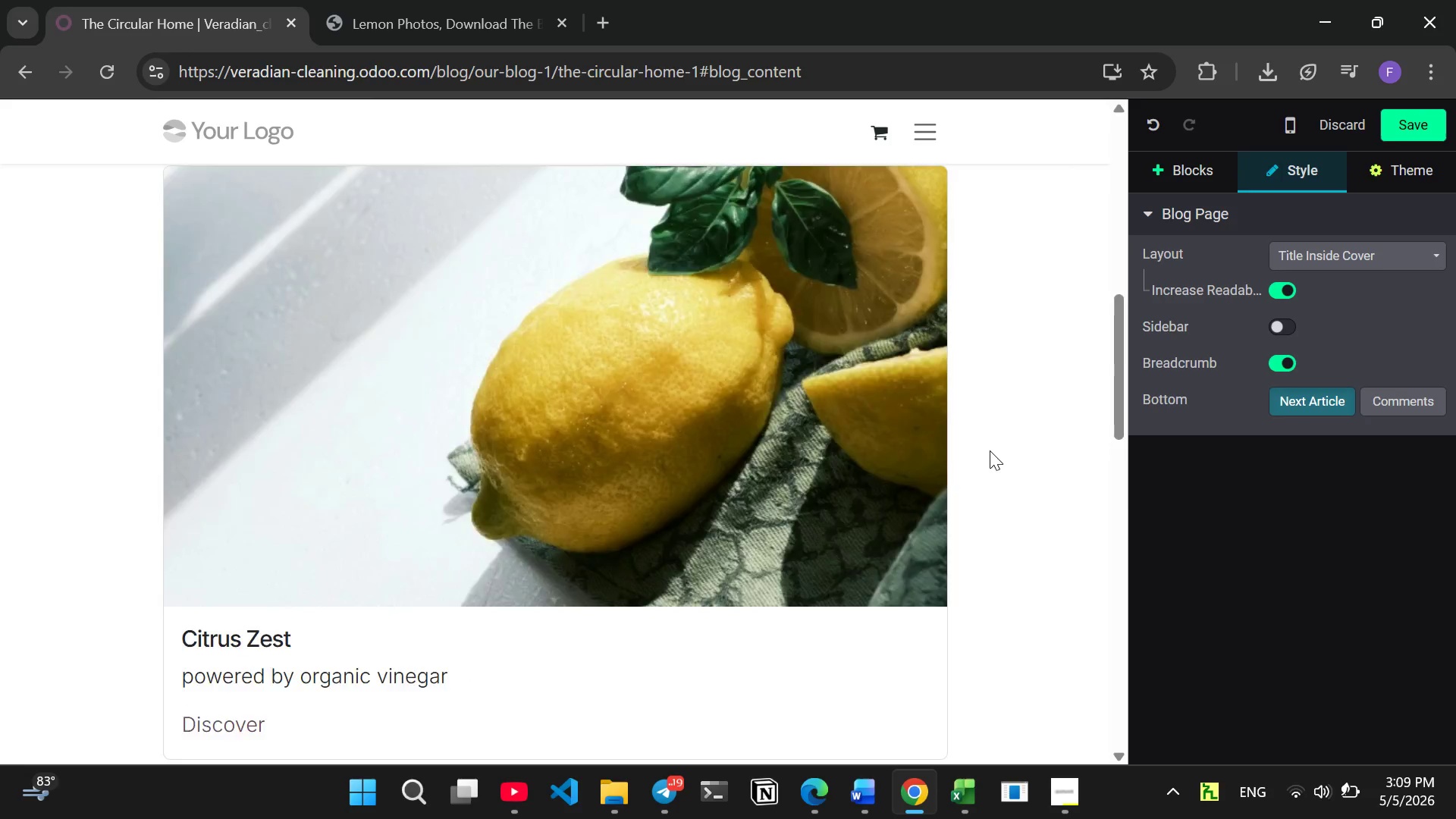 
wait(7.88)
 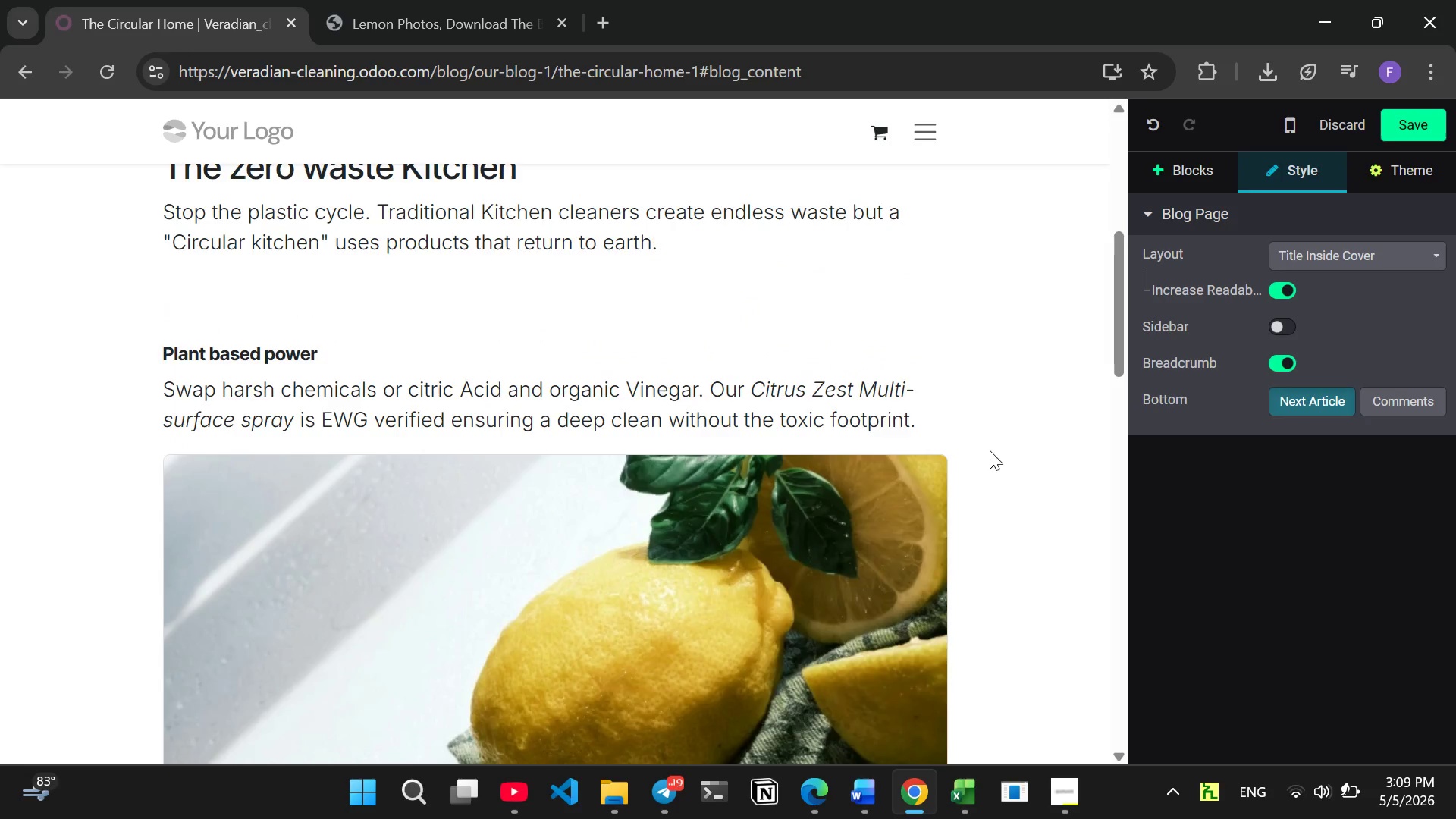 
left_click([761, 479])
 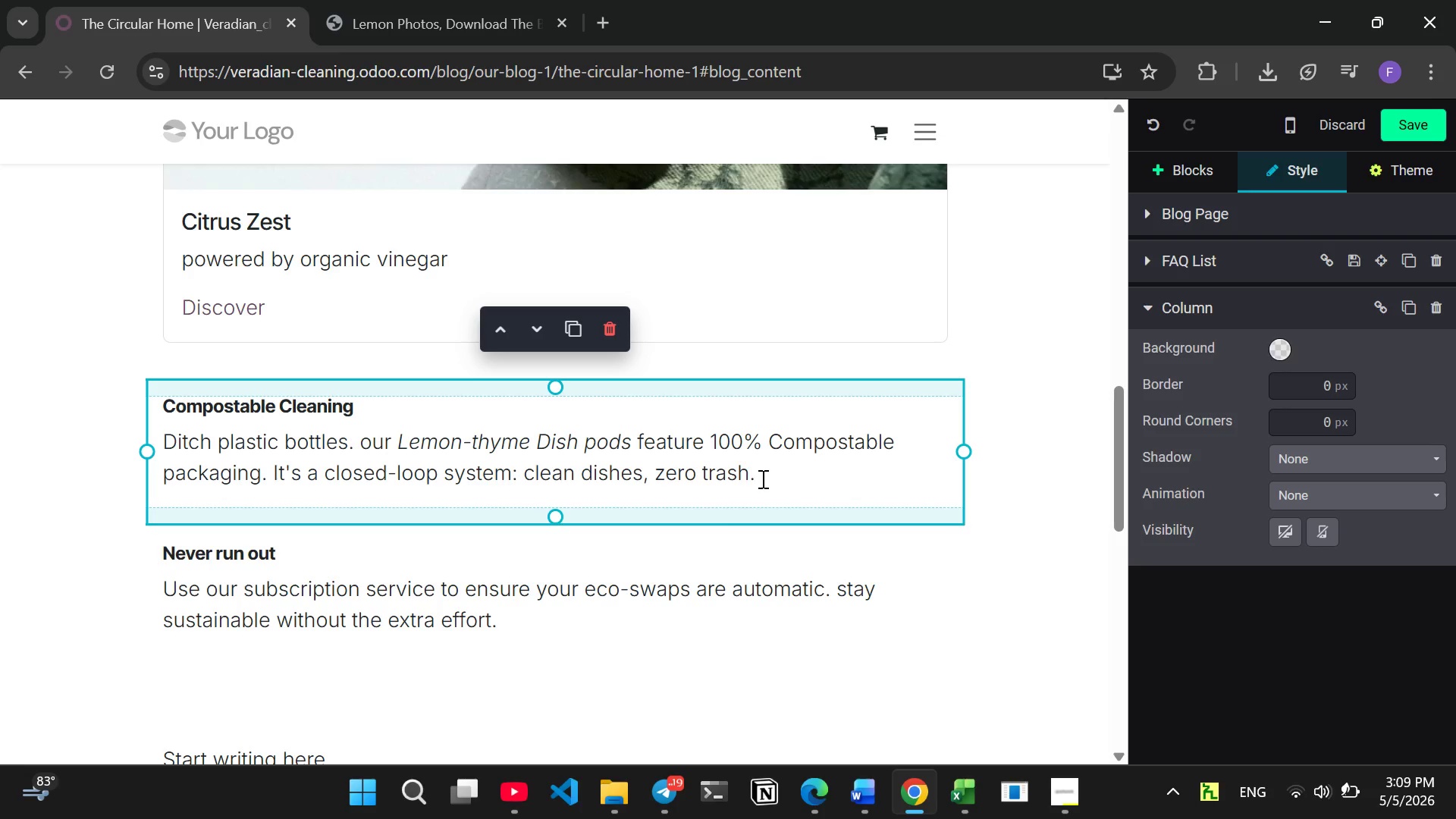 
type( CI)
key(Backspace)
type(i)
 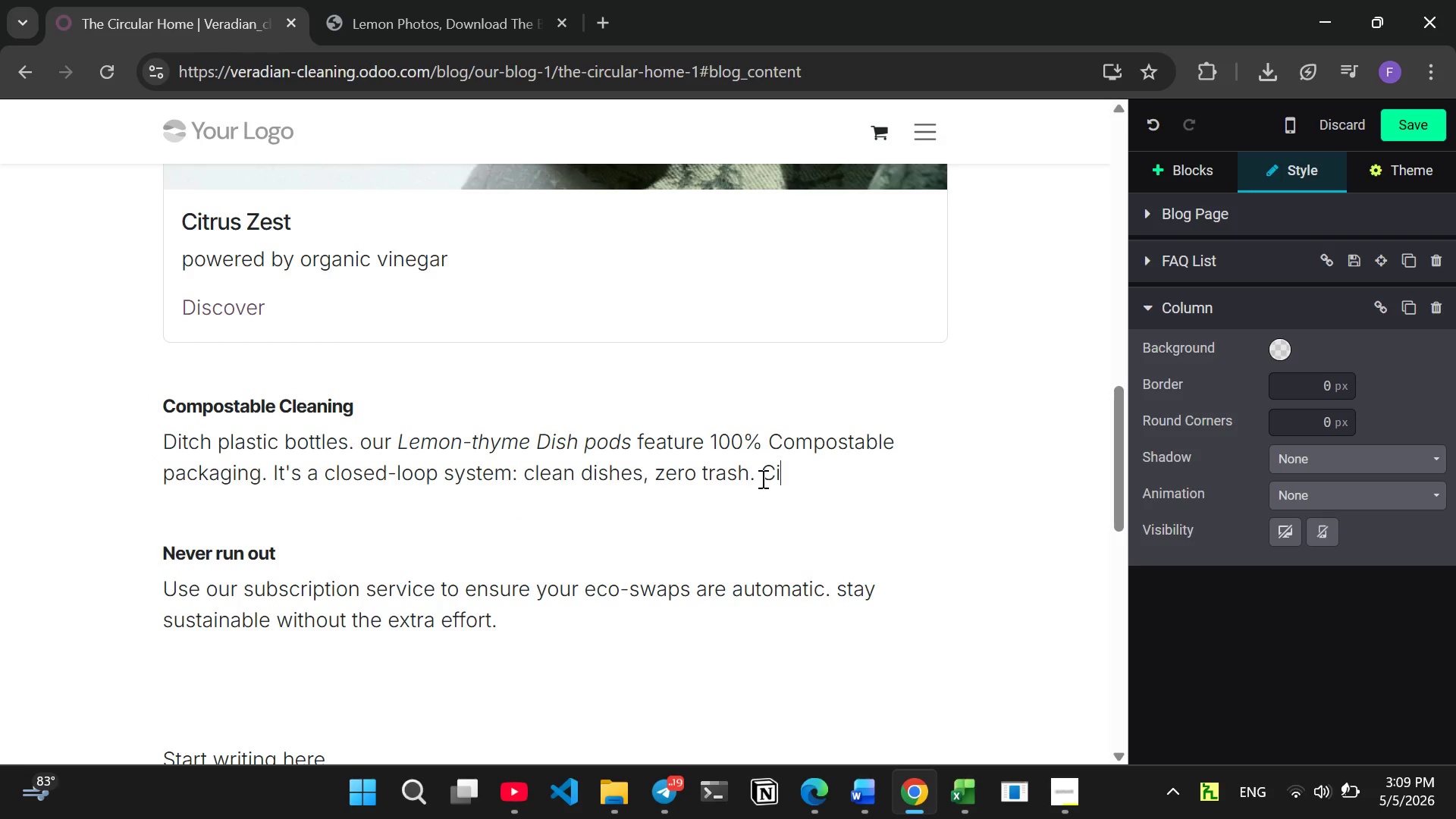 
left_click([761, 479])
 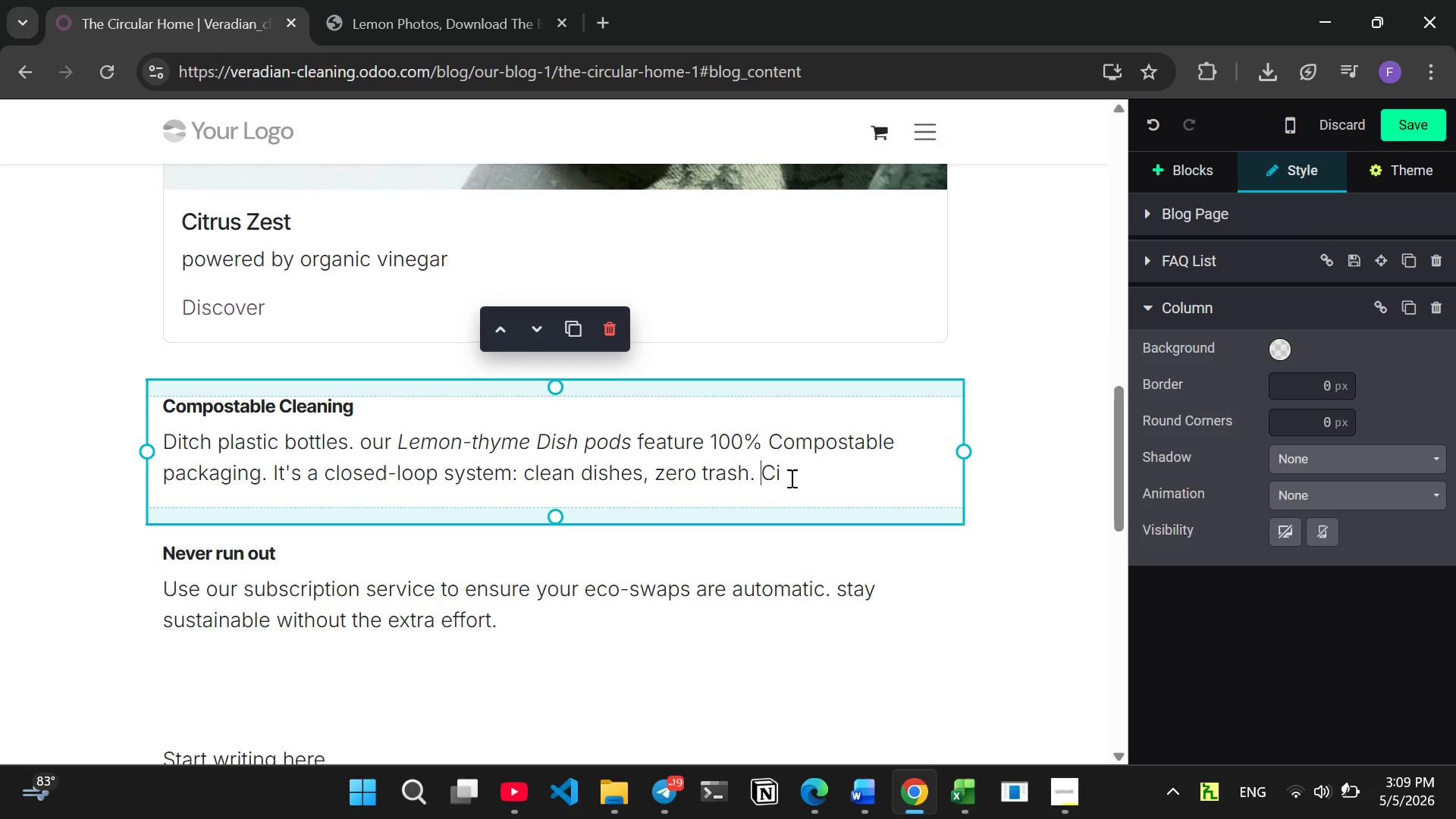 
left_click([790, 477])
 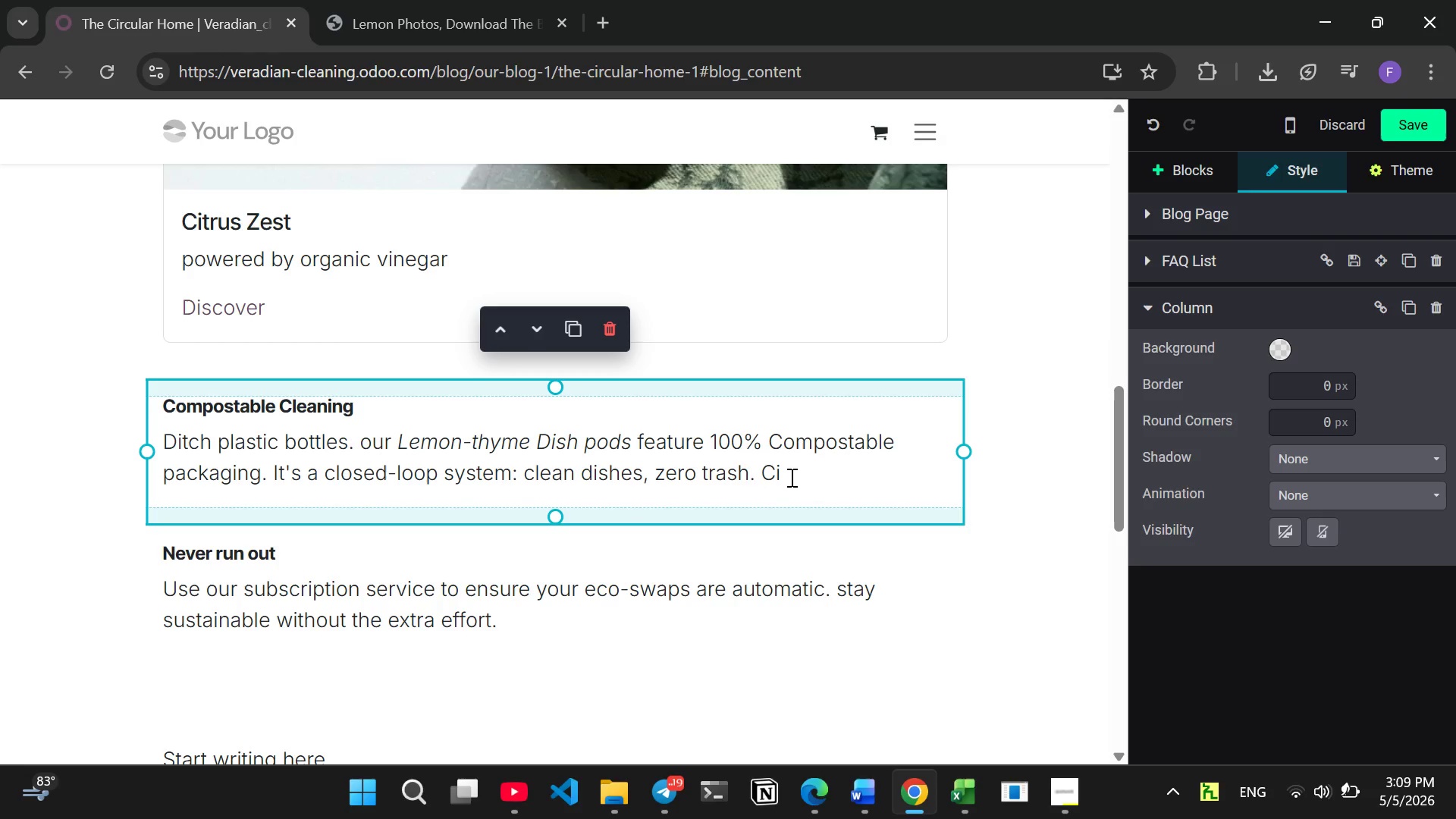 
key(T)
 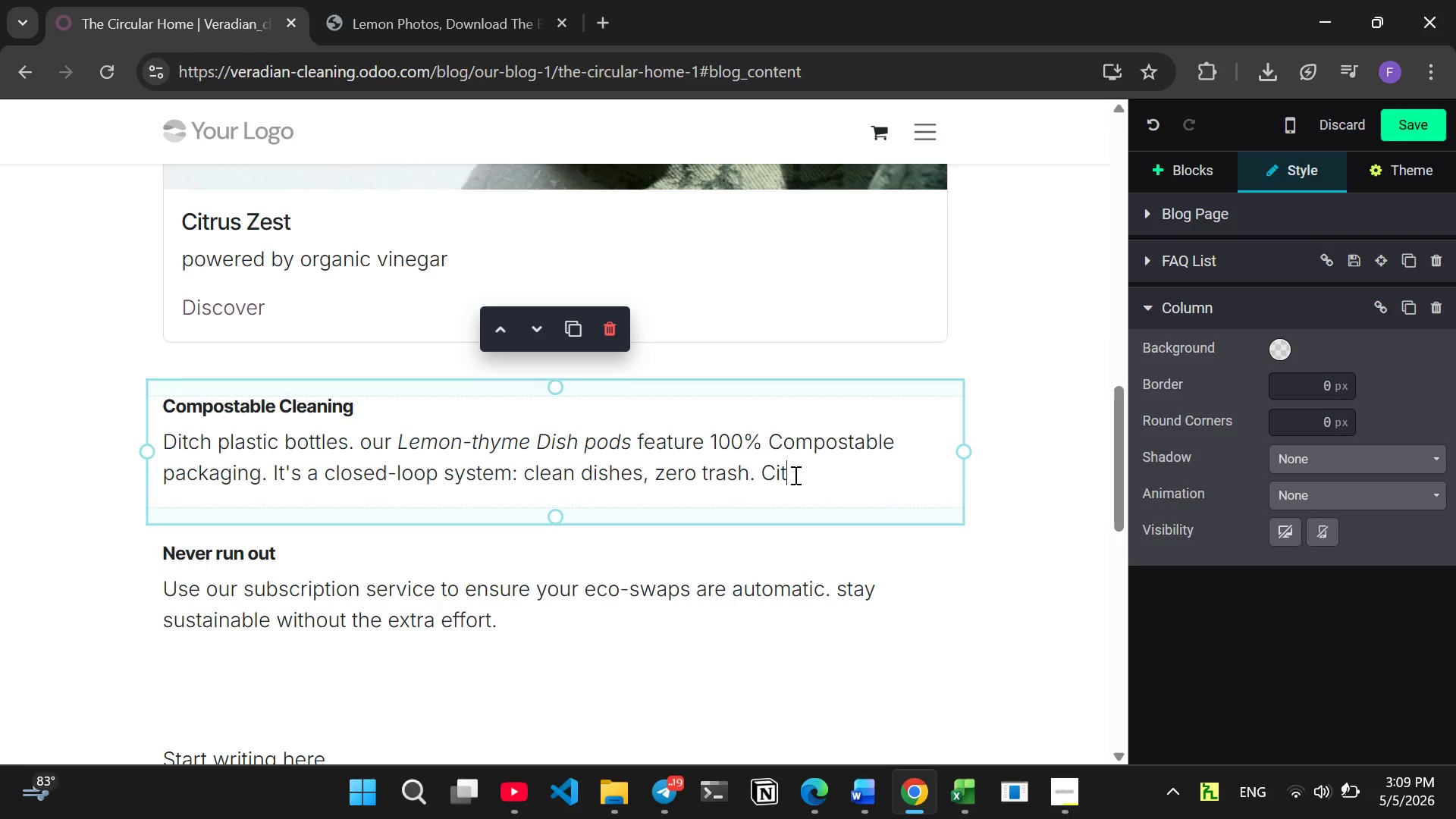 
left_click_drag(start_coordinate=[794, 474], to_coordinate=[759, 474])
 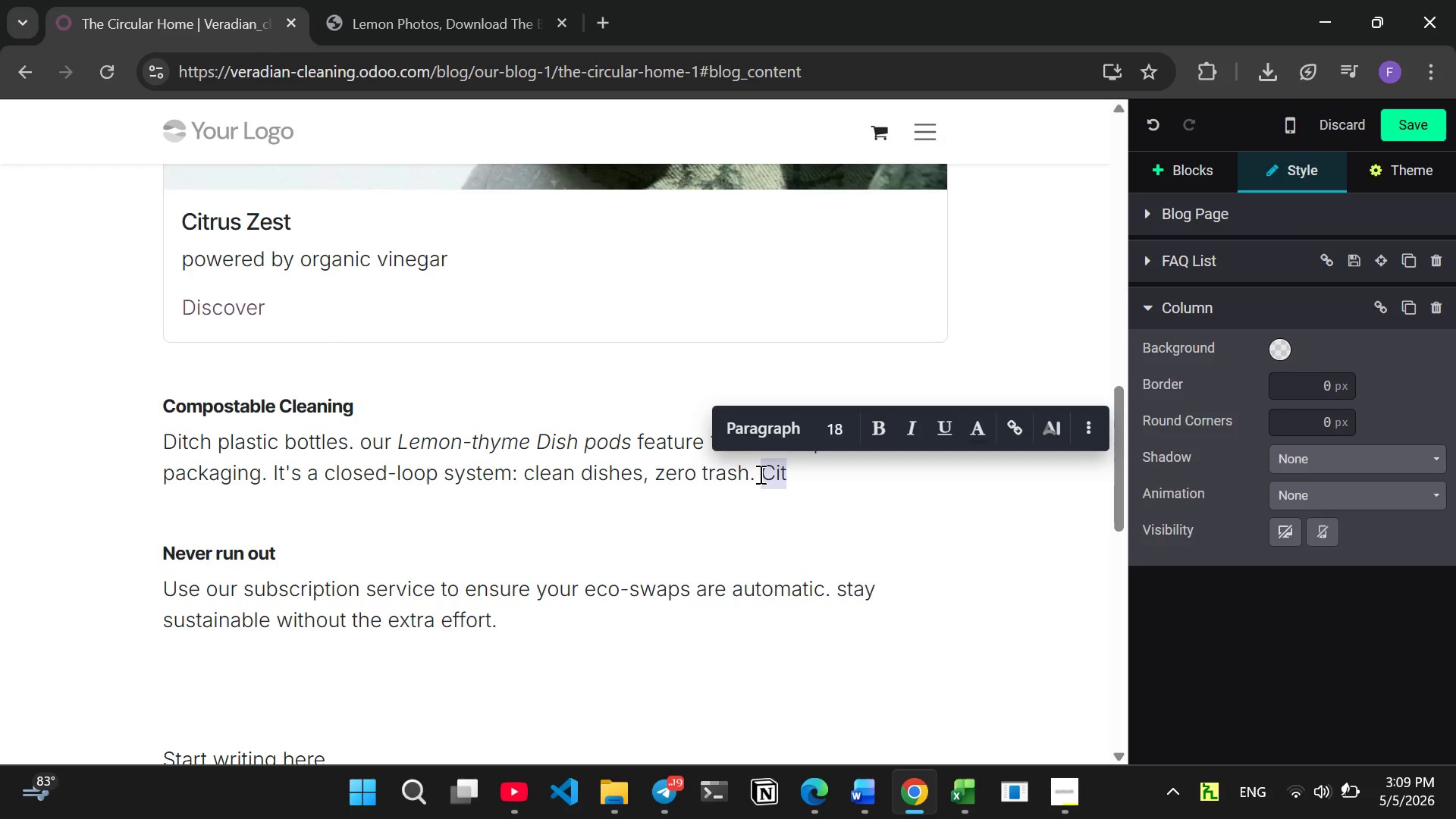 
key(Control+K)
 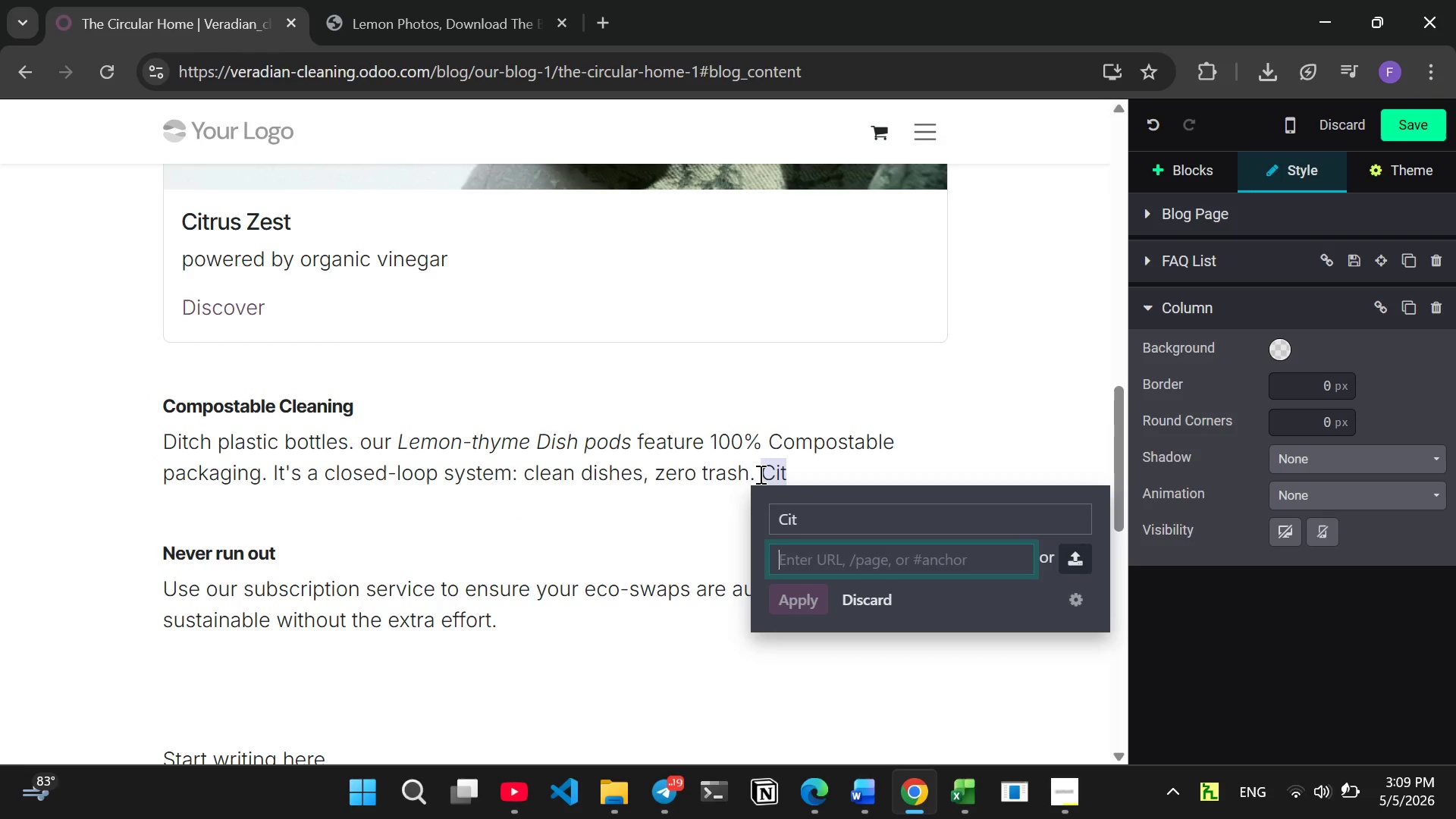 
left_click([842, 525])
 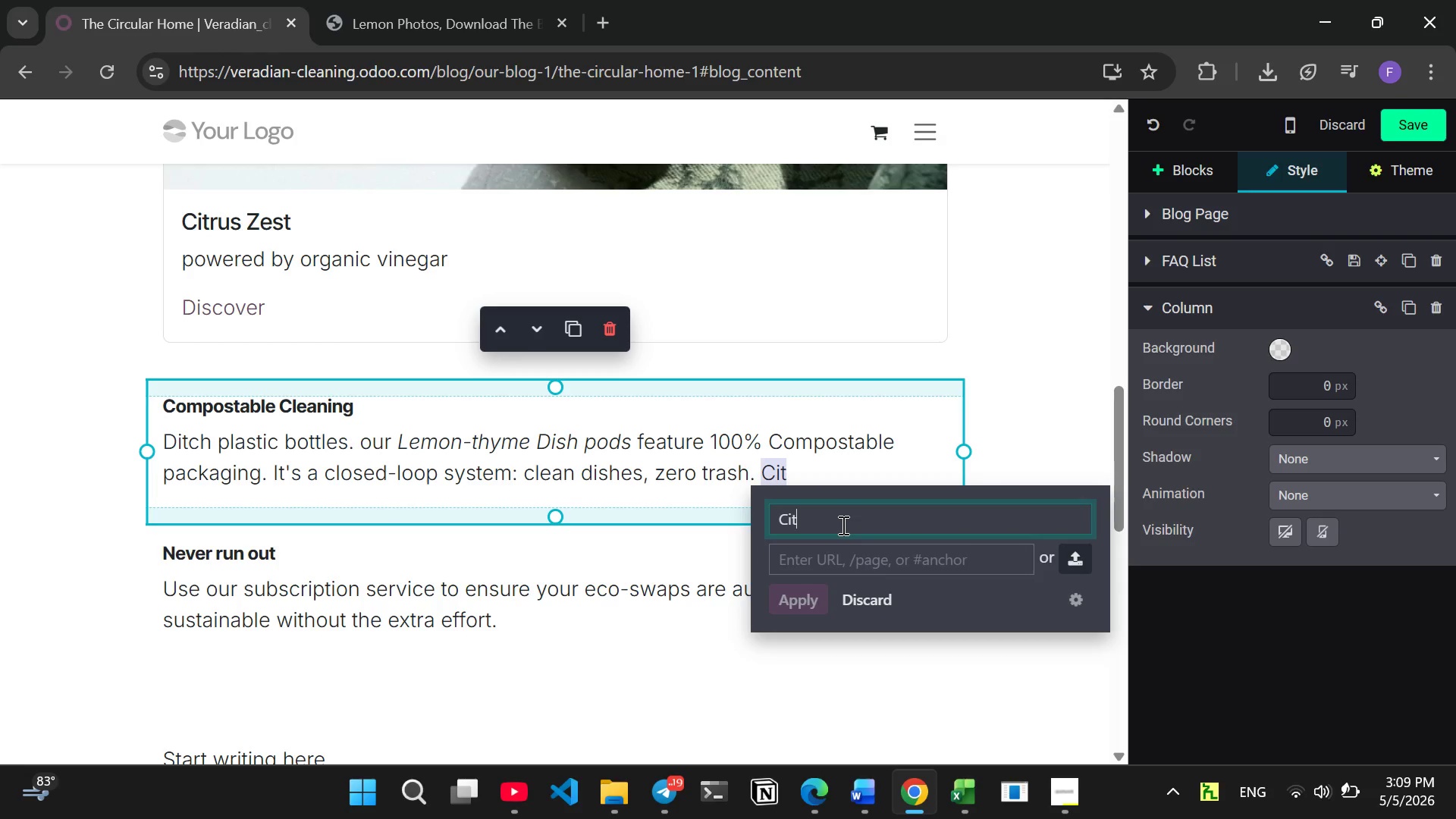 
type(ru)
 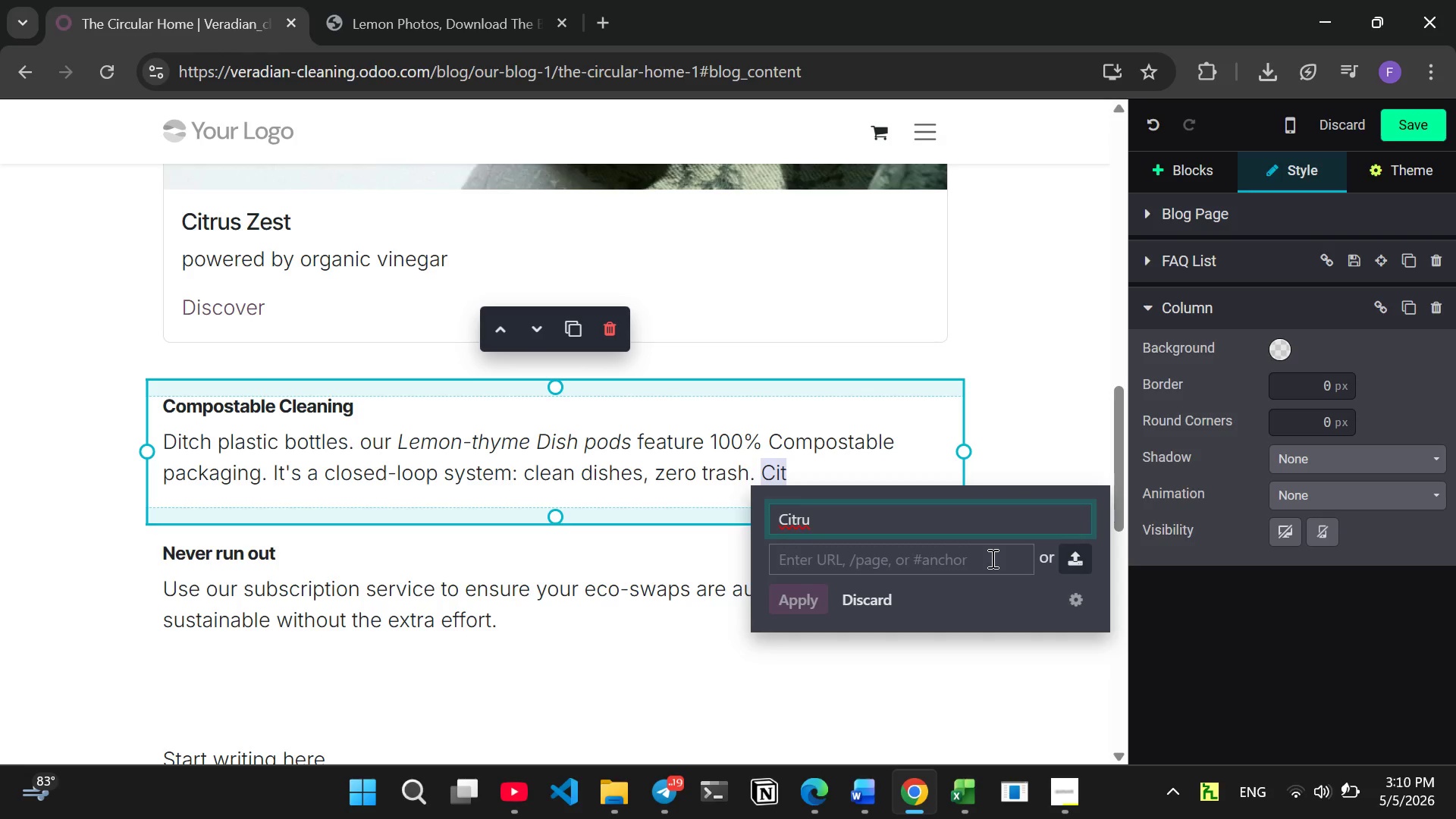 
wait(6.62)
 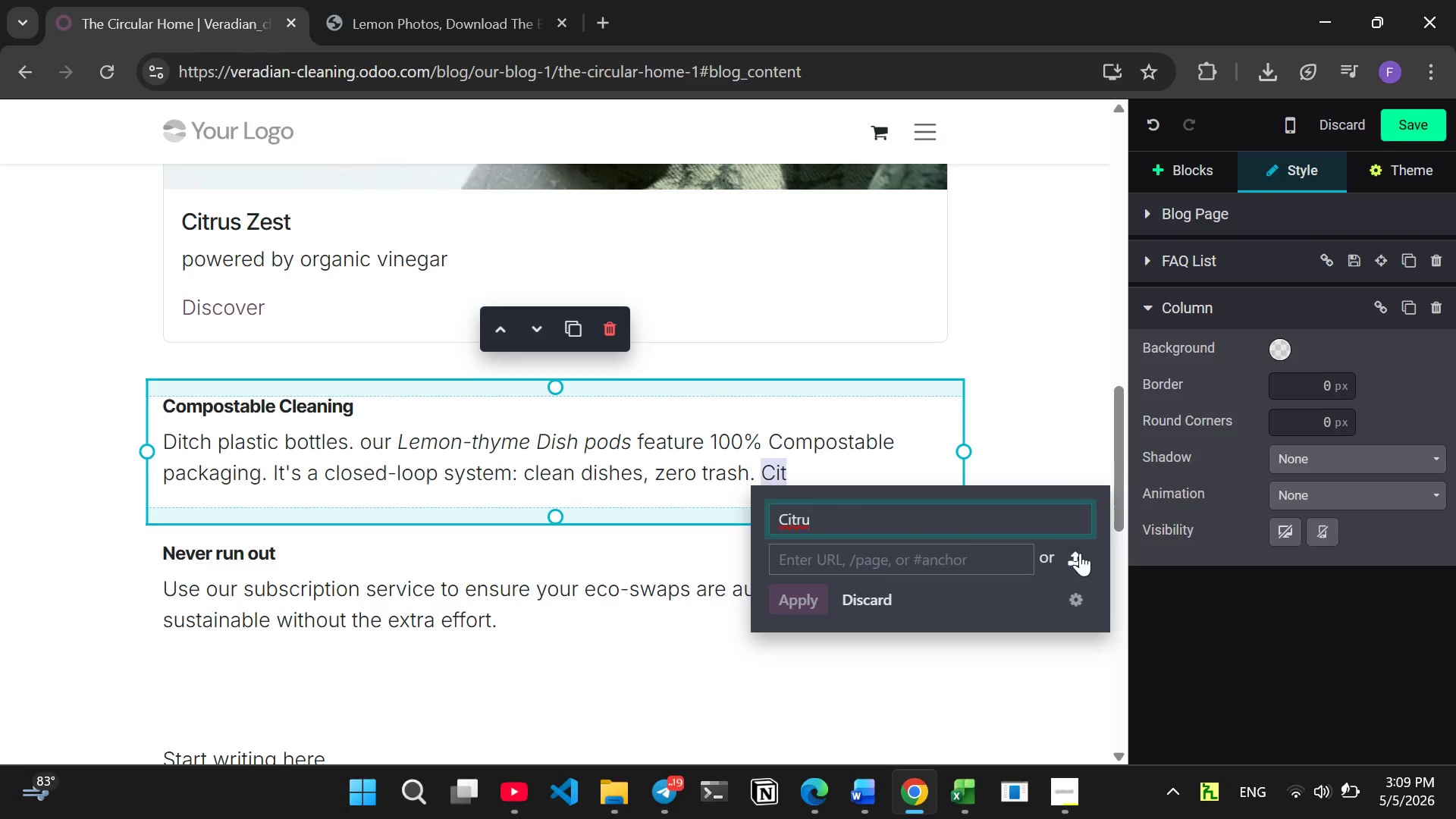 
key(Backspace)
 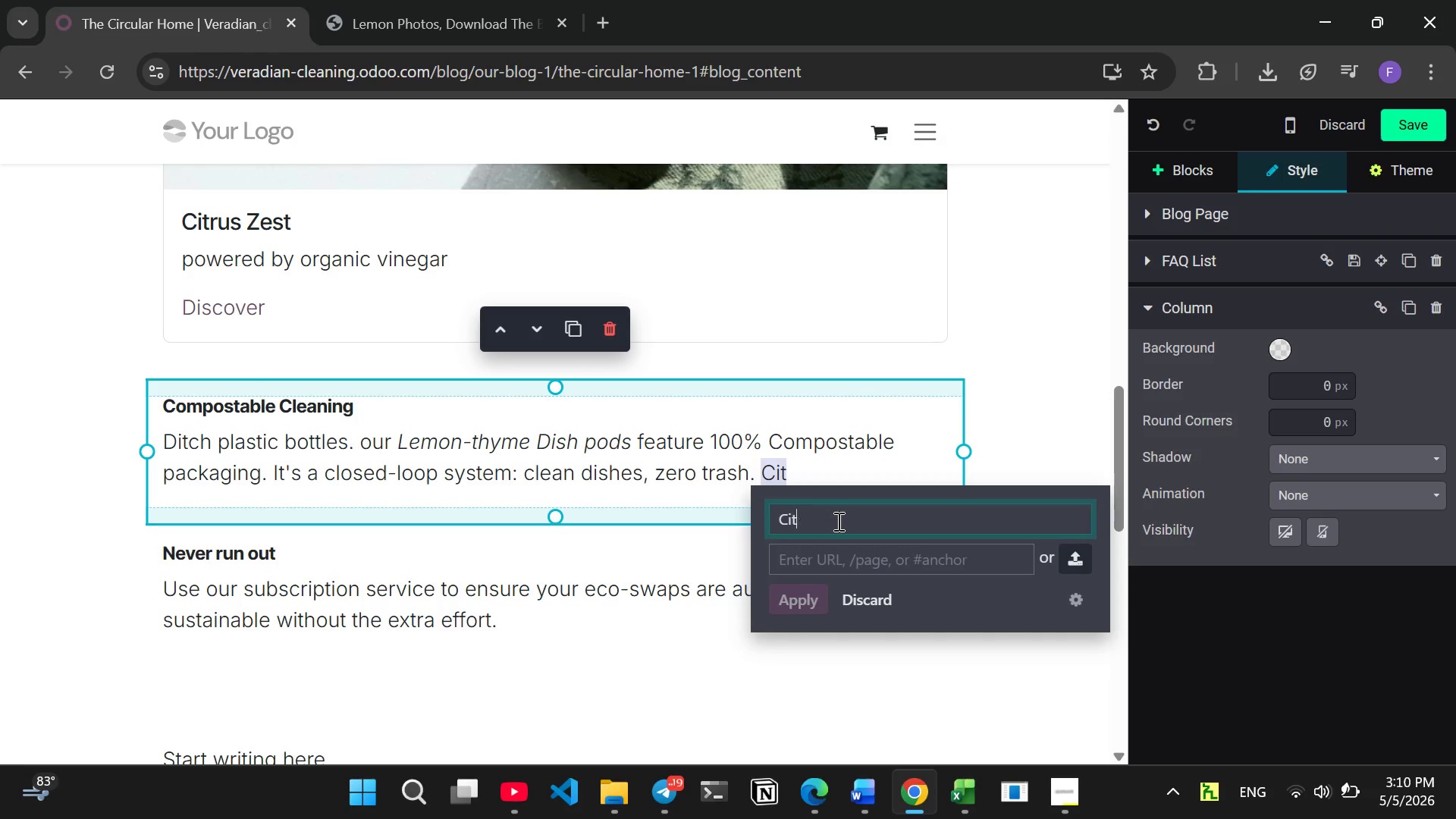 
key(Backspace)
 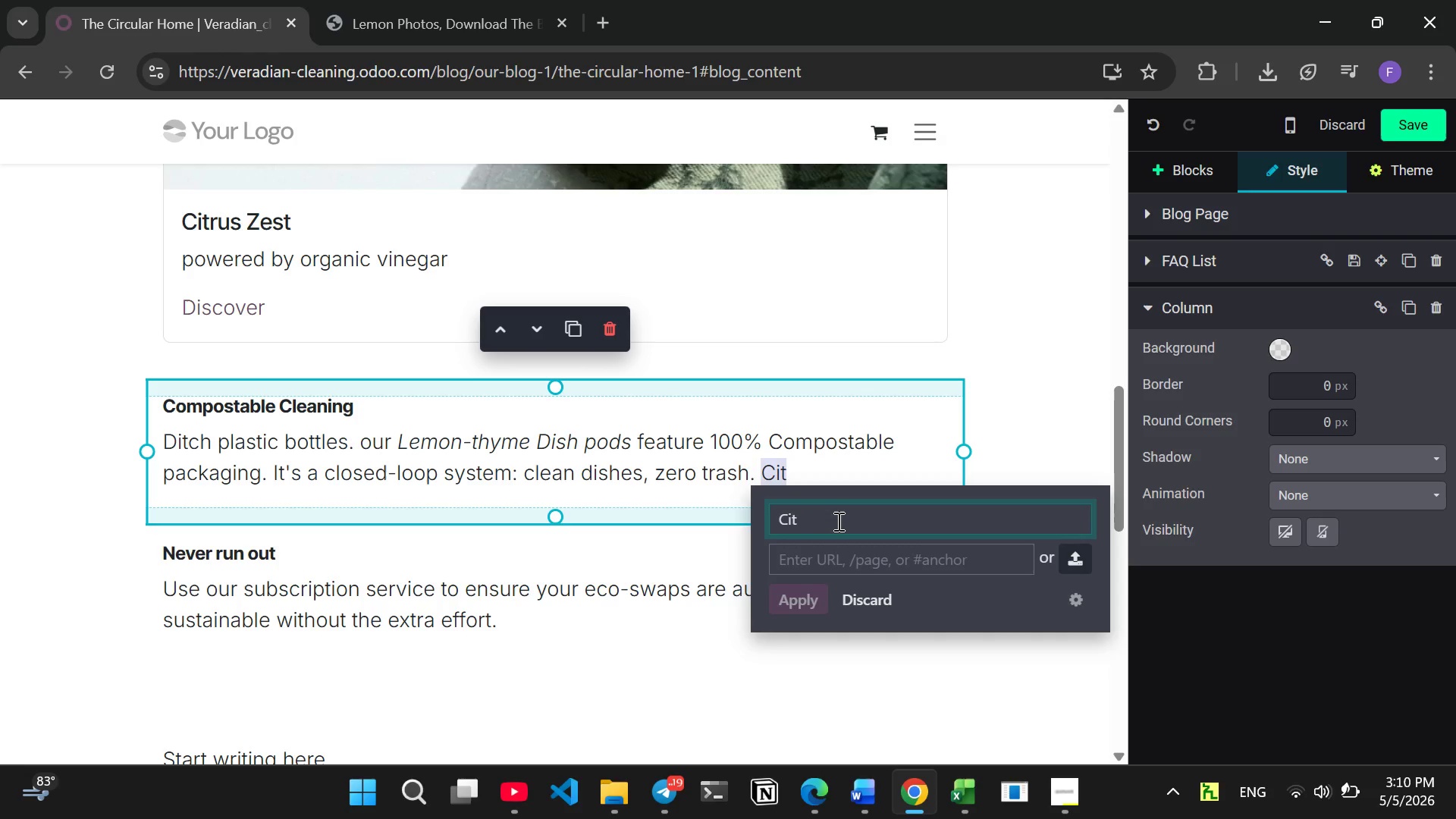 
key(Backspace)
 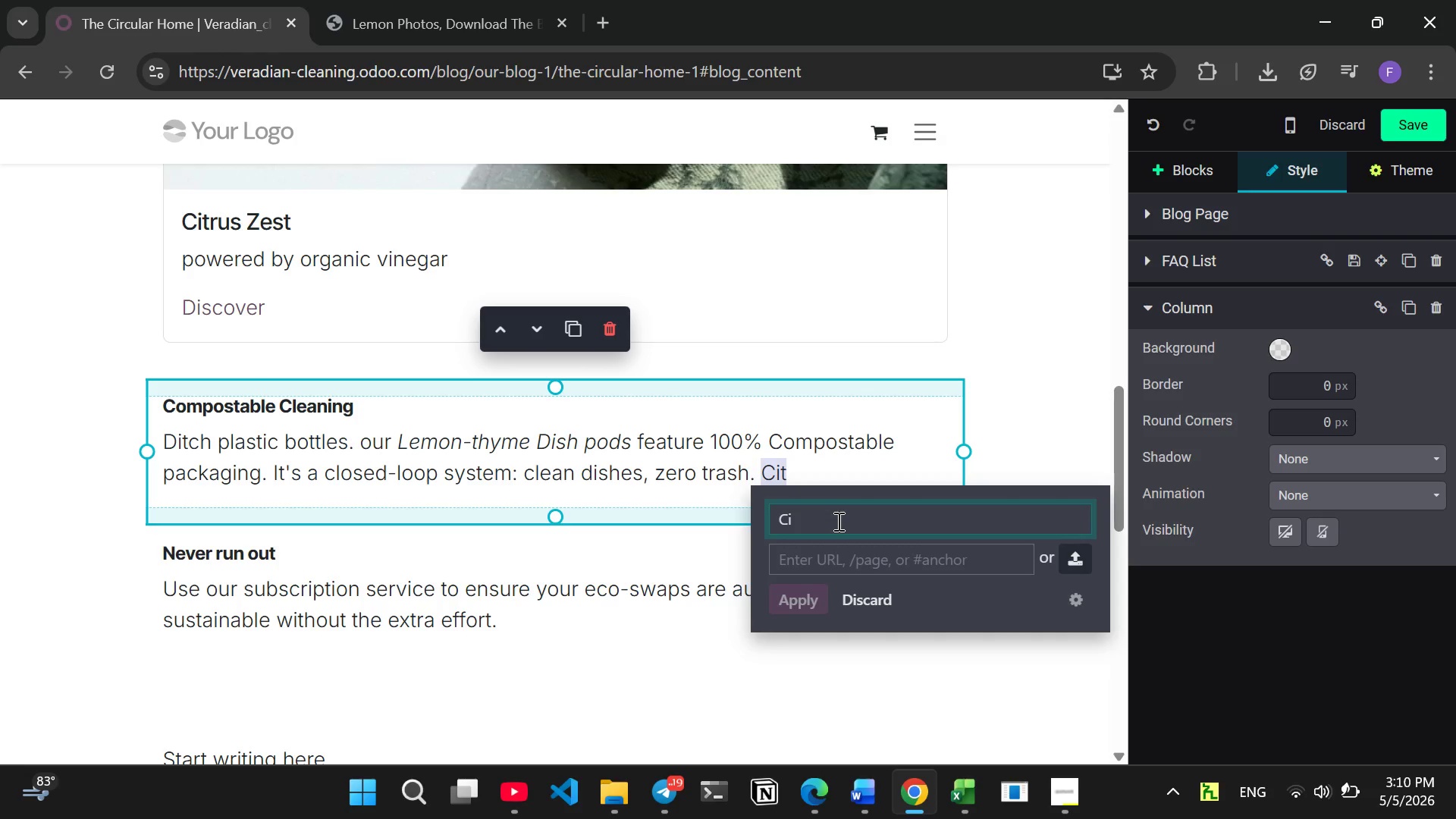 
key(Backspace)
 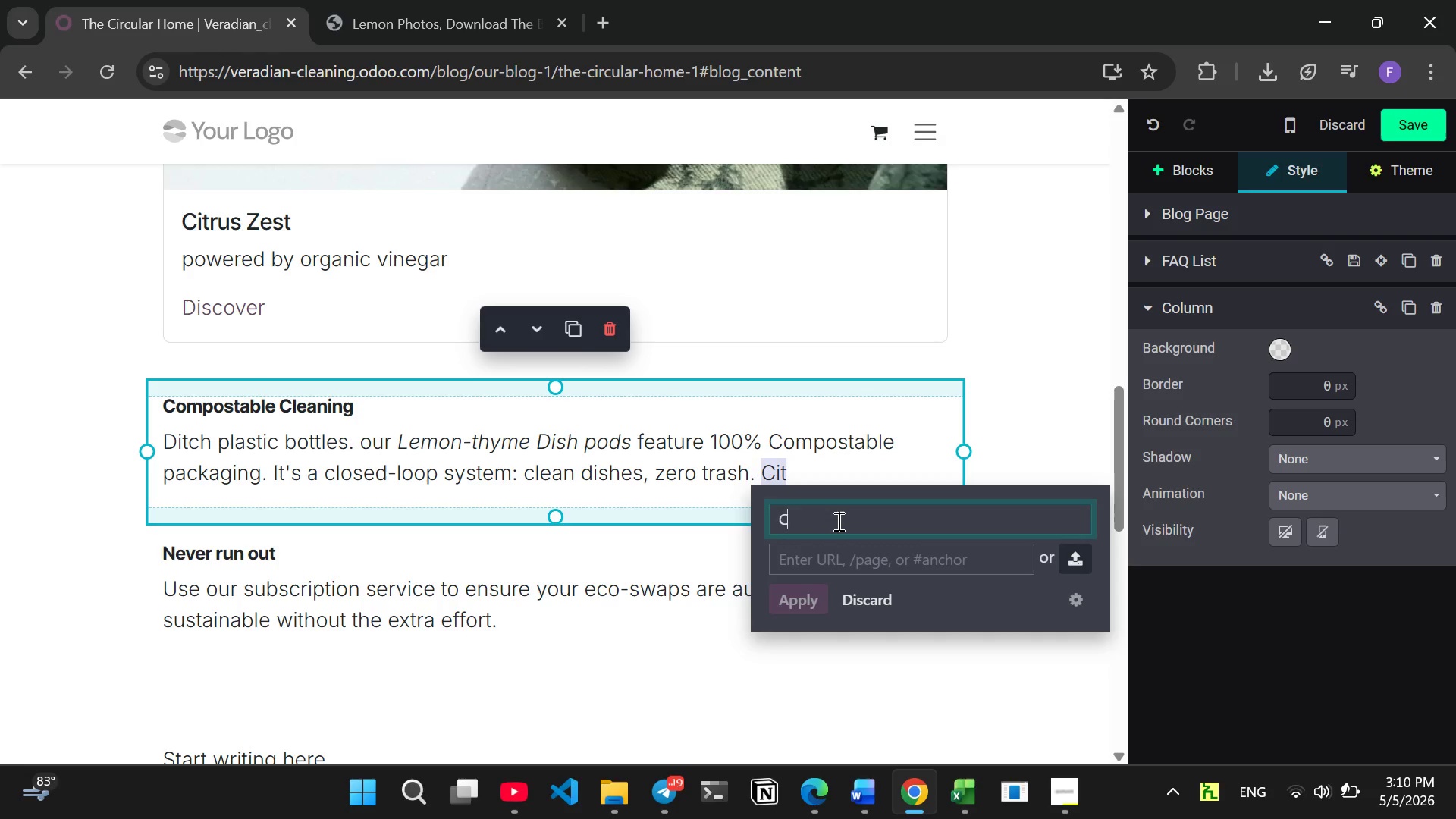 
key(Backspace)
 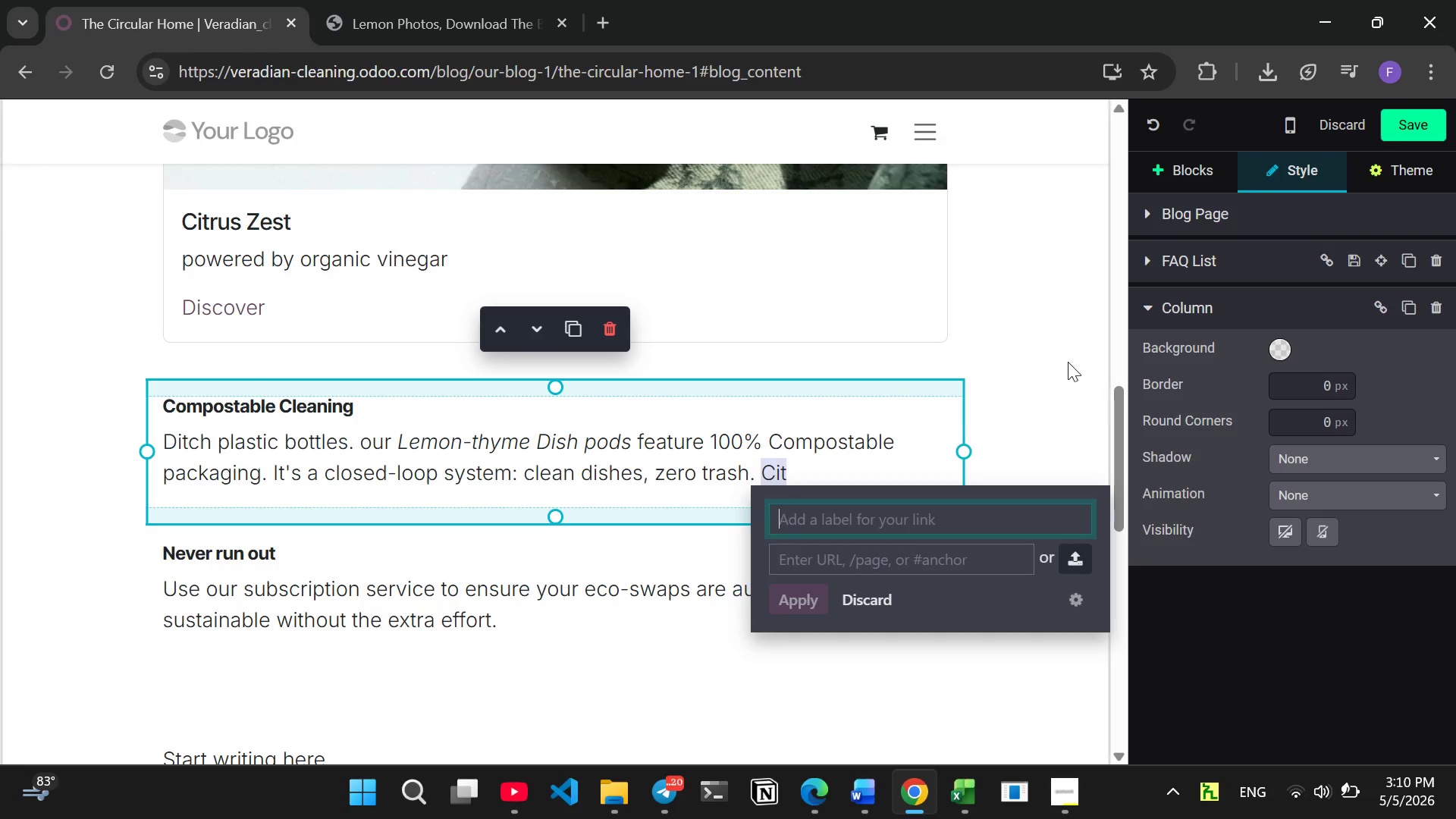 
left_click([1068, 362])
 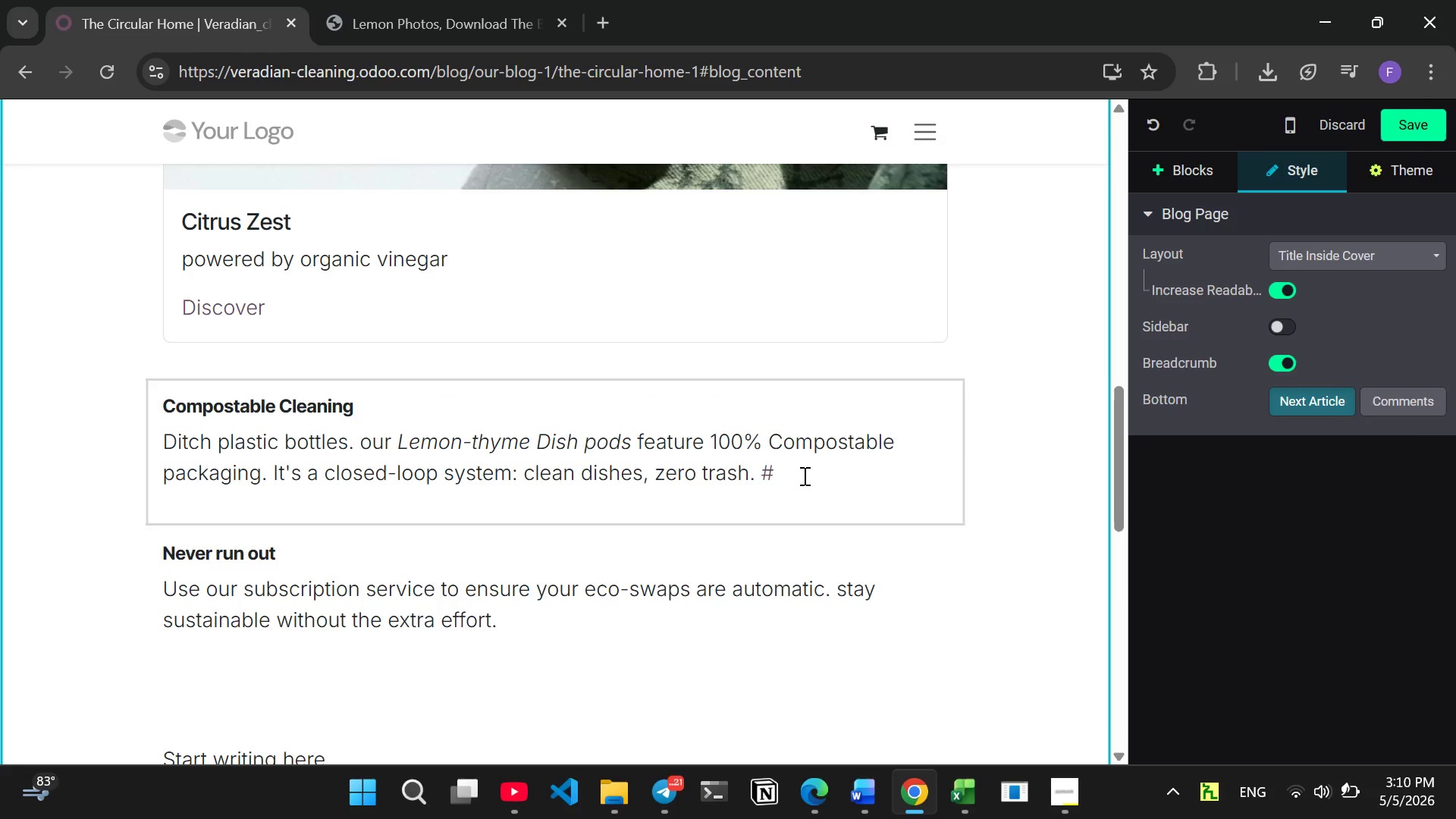 
left_click([792, 475])
 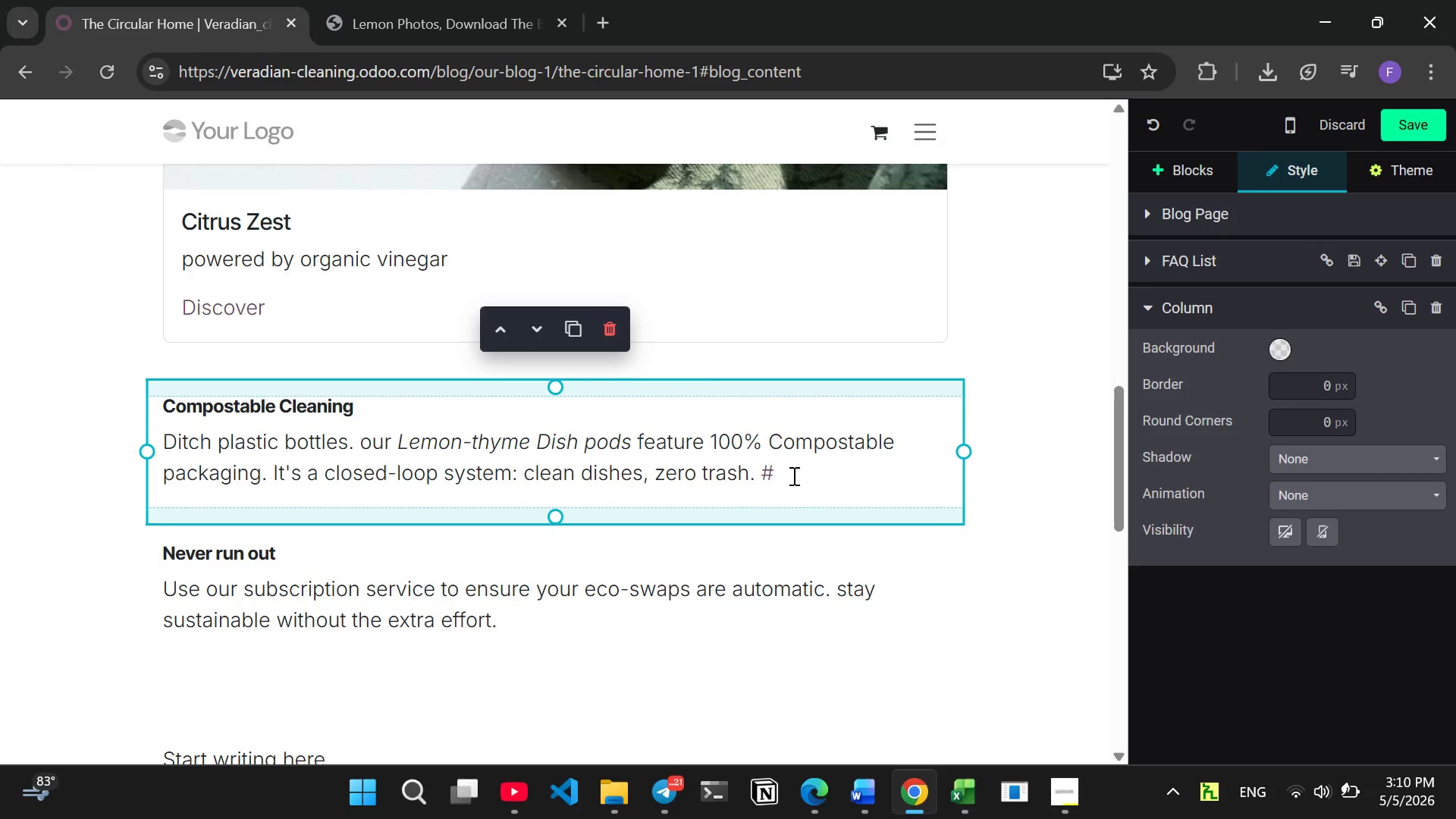 
key(Backspace)
 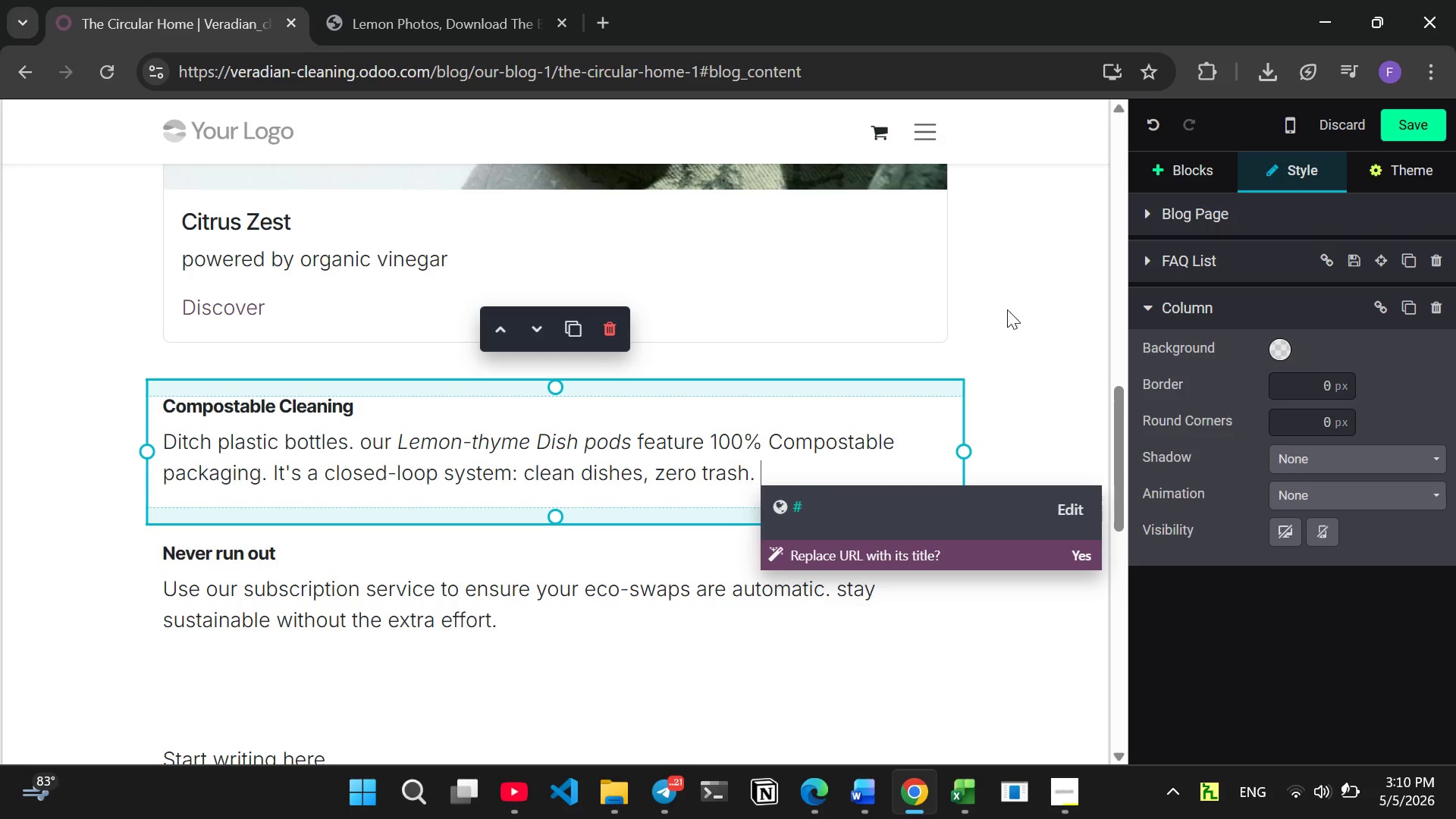 
left_click([1004, 305])
 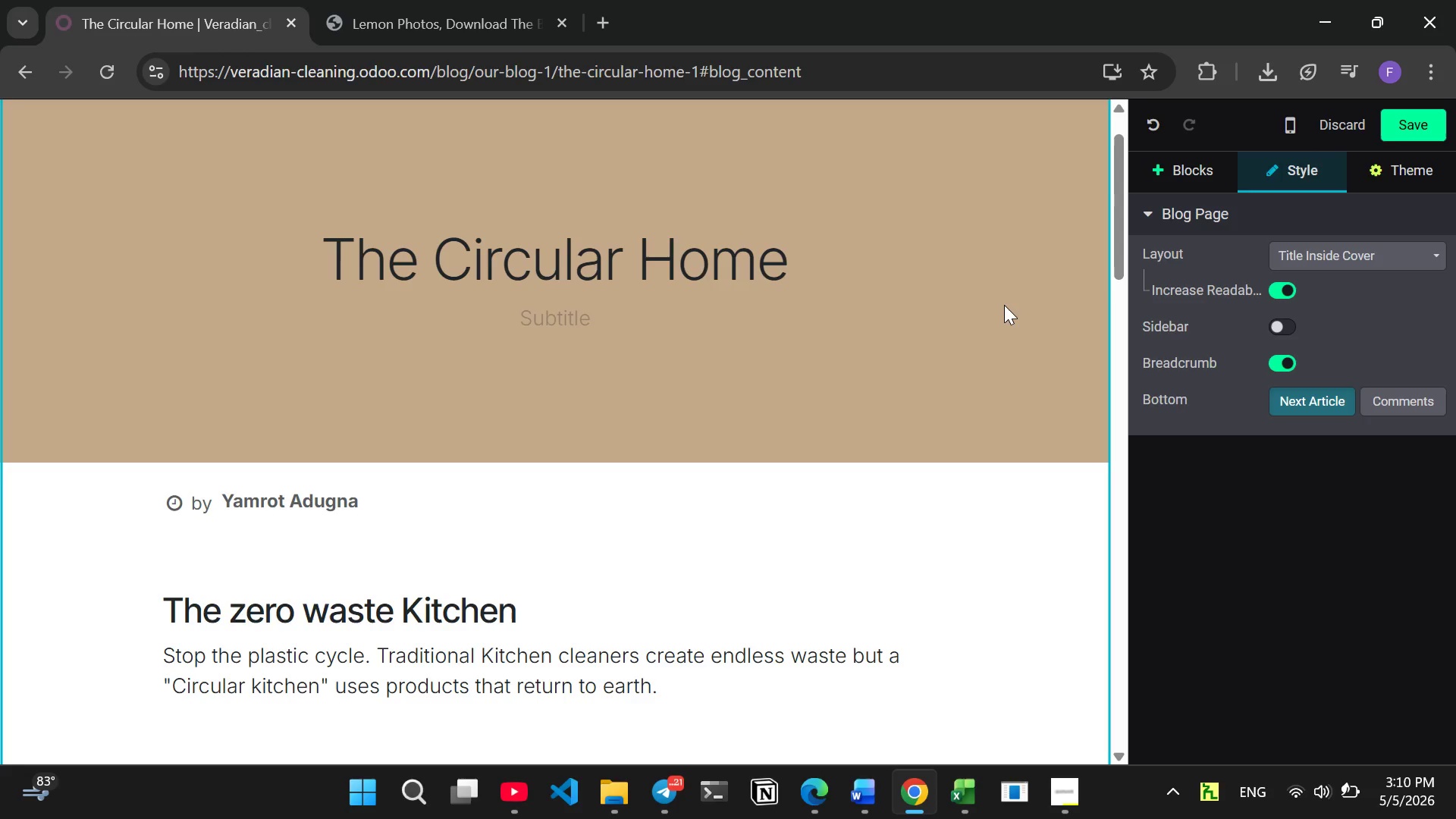 
wait(38.69)
 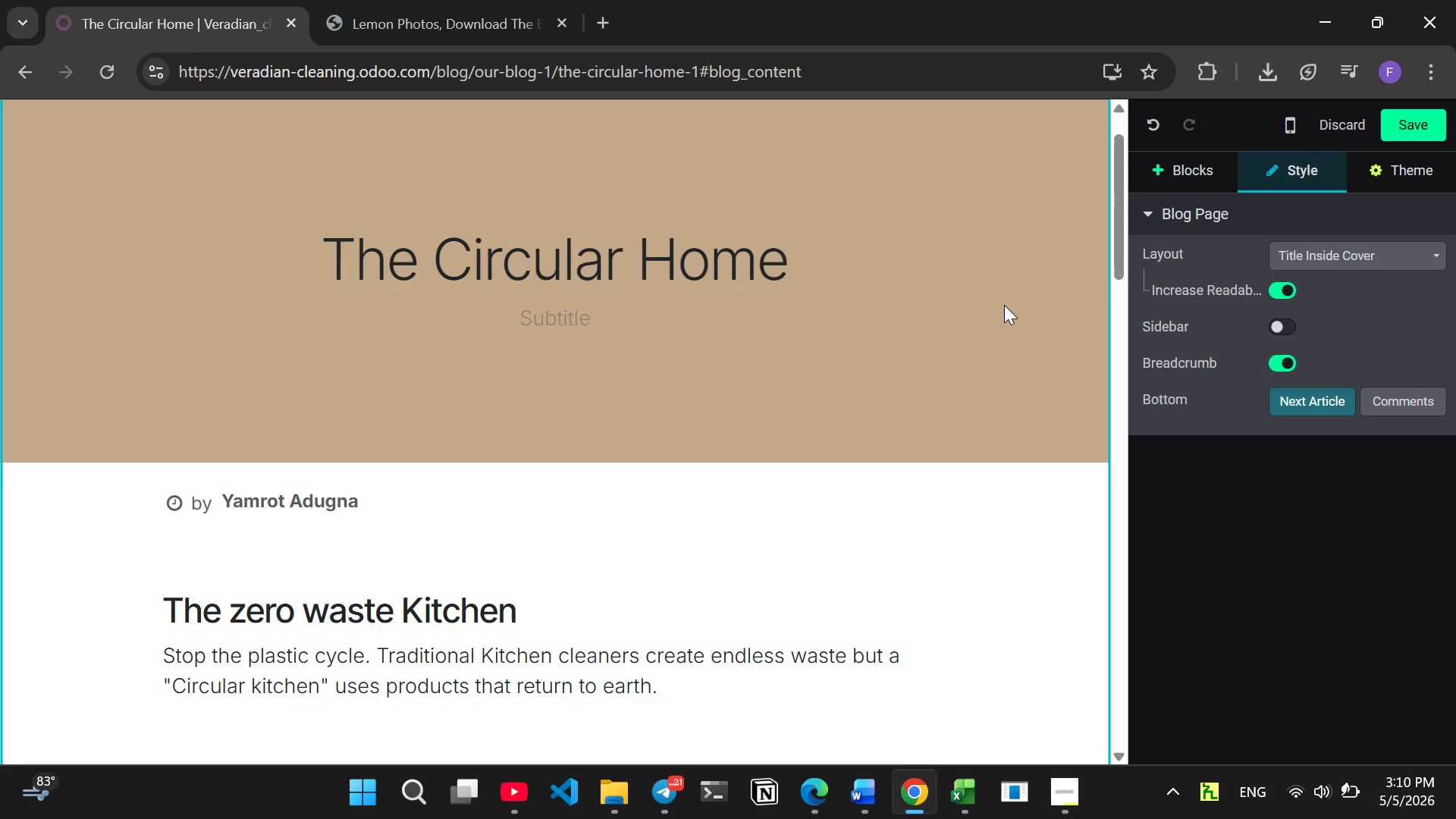 
left_click_drag(start_coordinate=[299, 554], to_coordinate=[172, 554])
 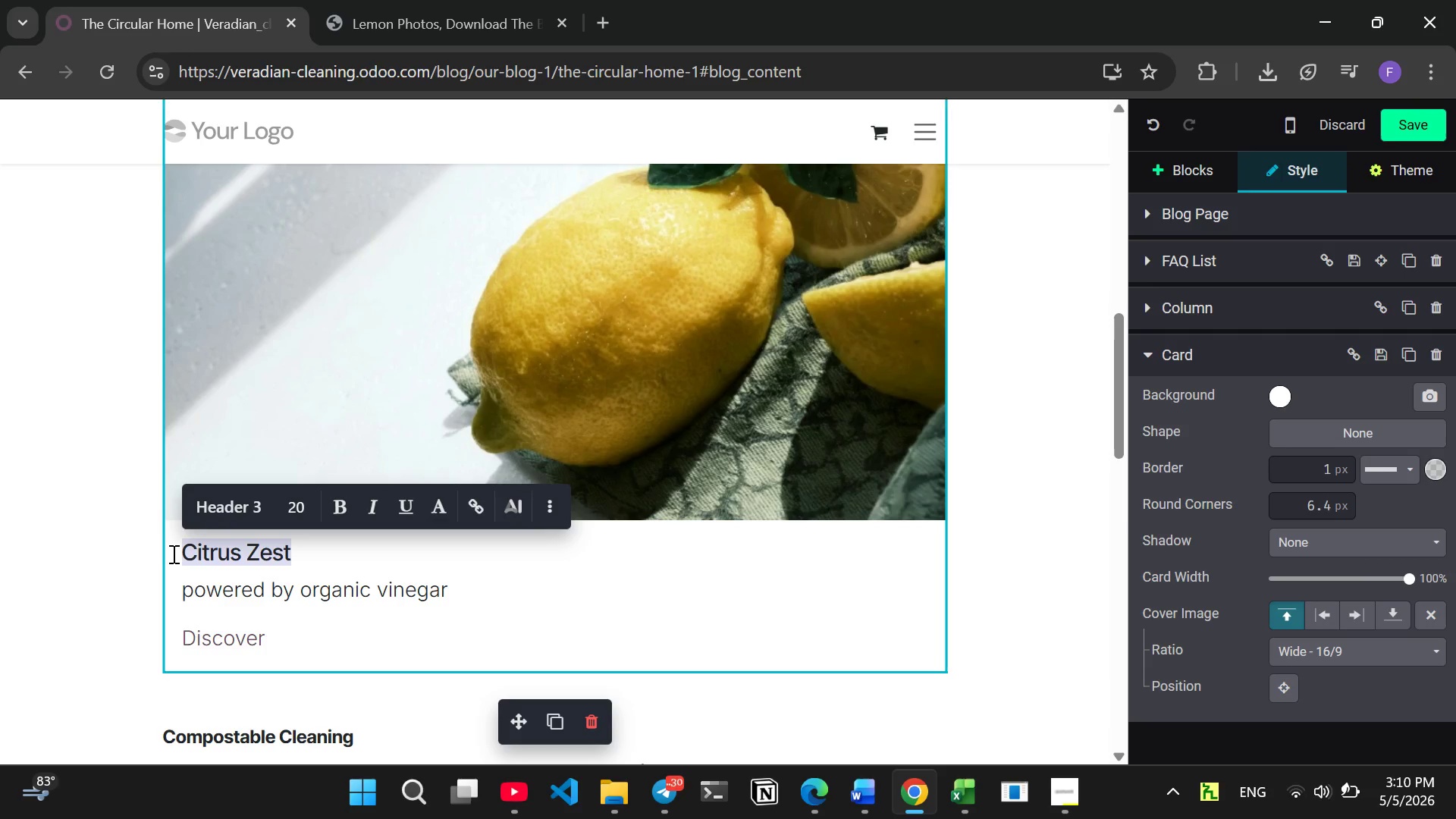 
key(Control+K)
 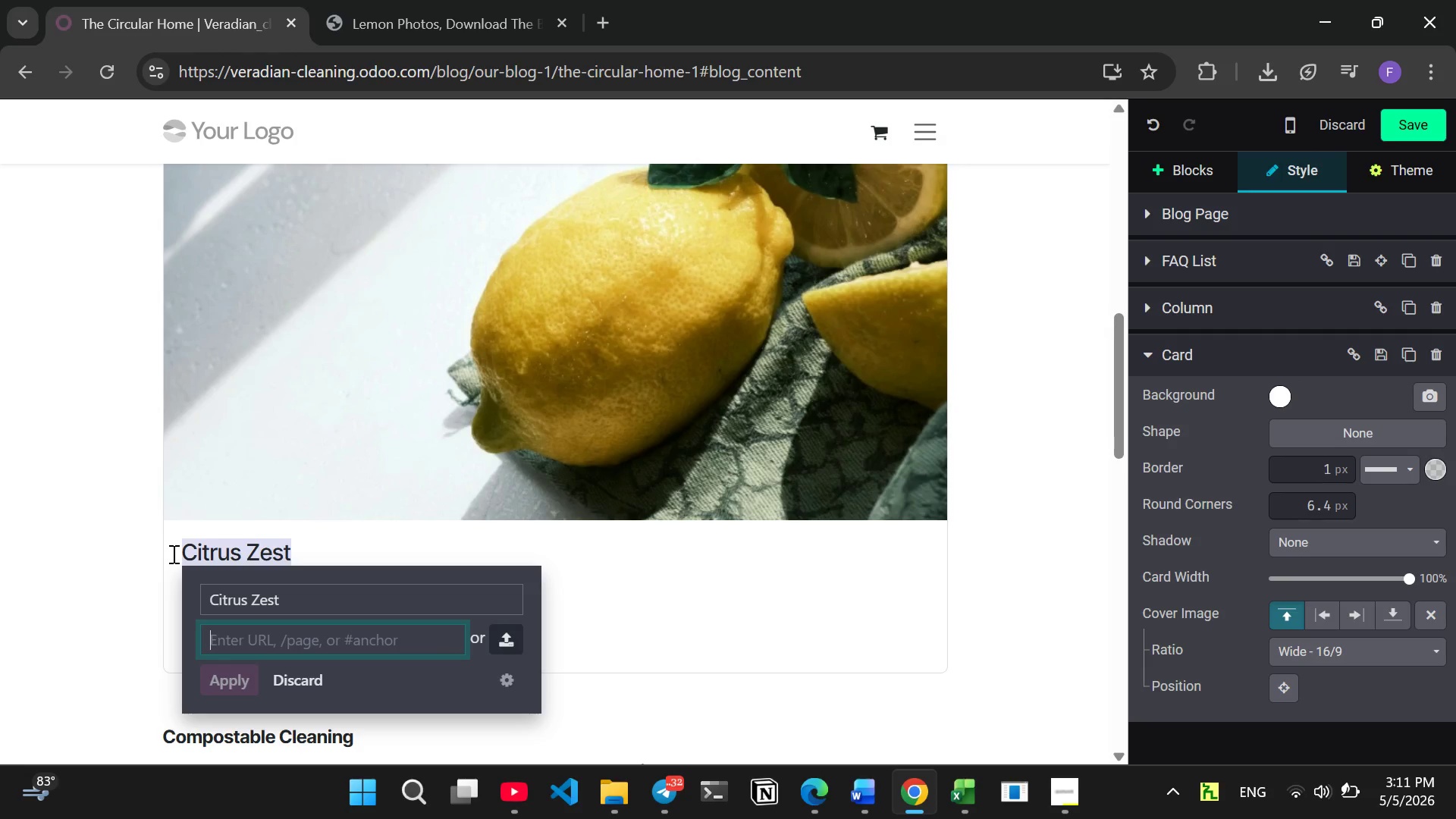 
wait(17.08)
 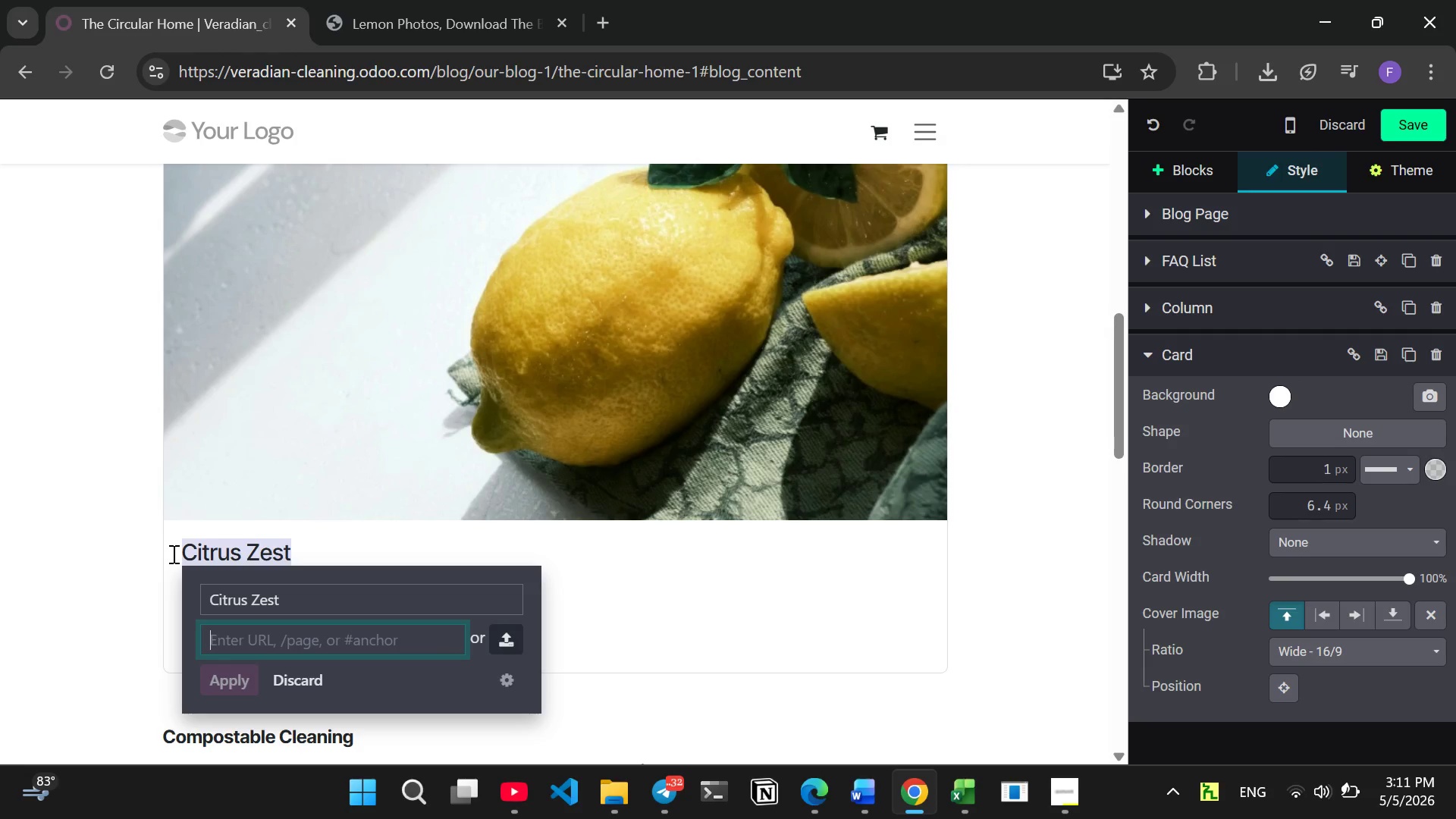 
double_click([9, 519])
 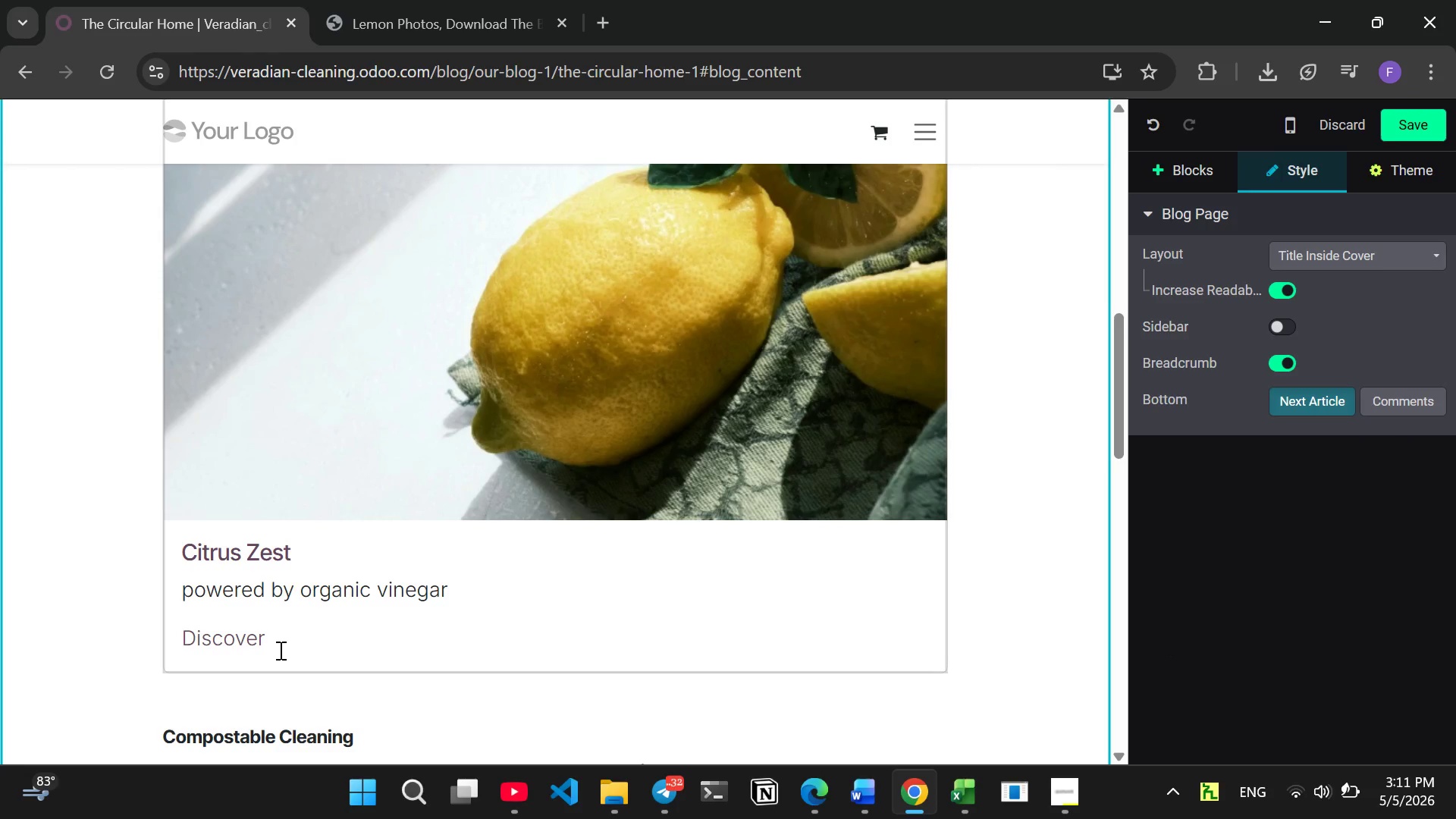 
left_click([278, 650])
 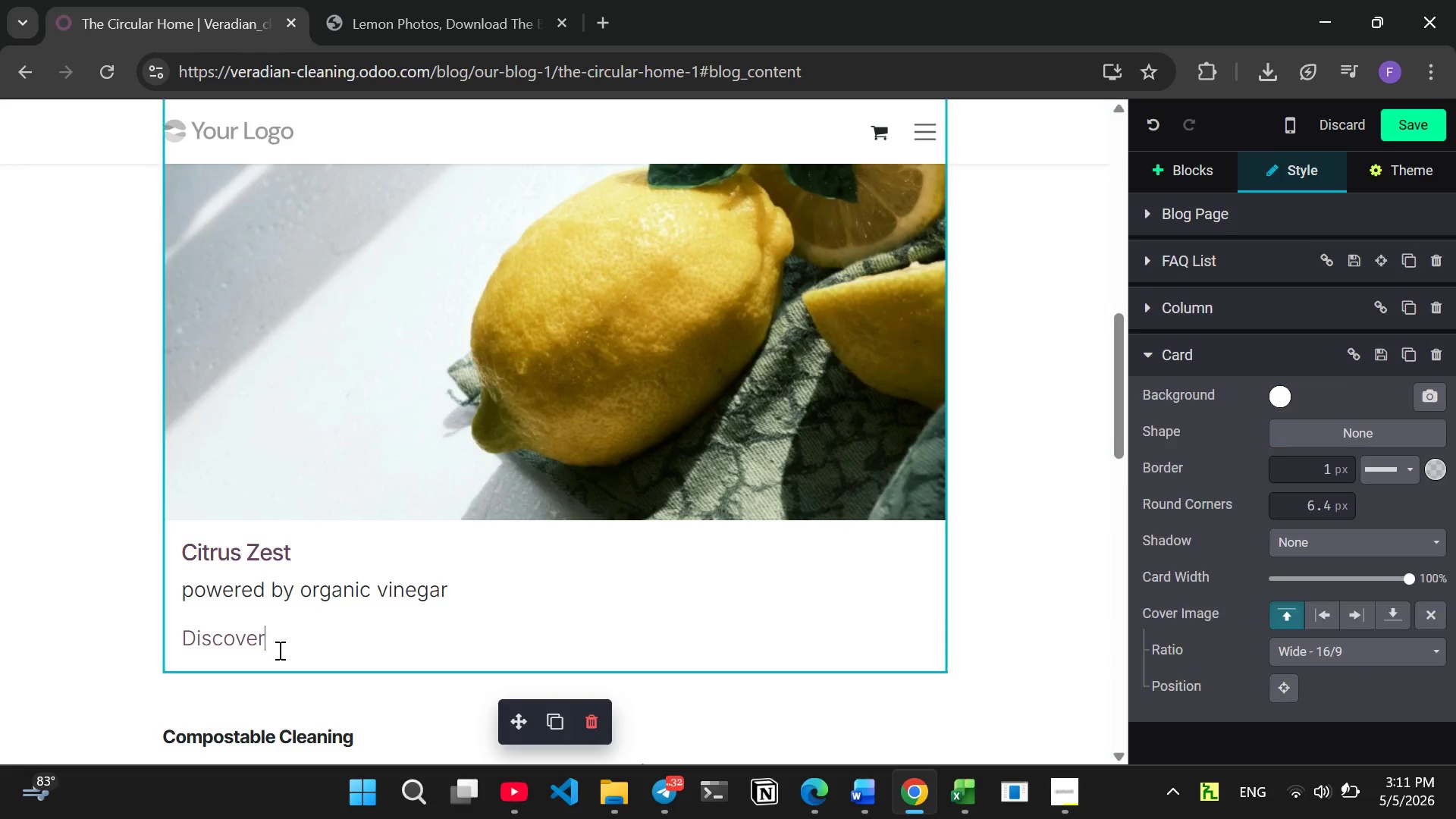 
left_click_drag(start_coordinate=[278, 650], to_coordinate=[158, 637])
 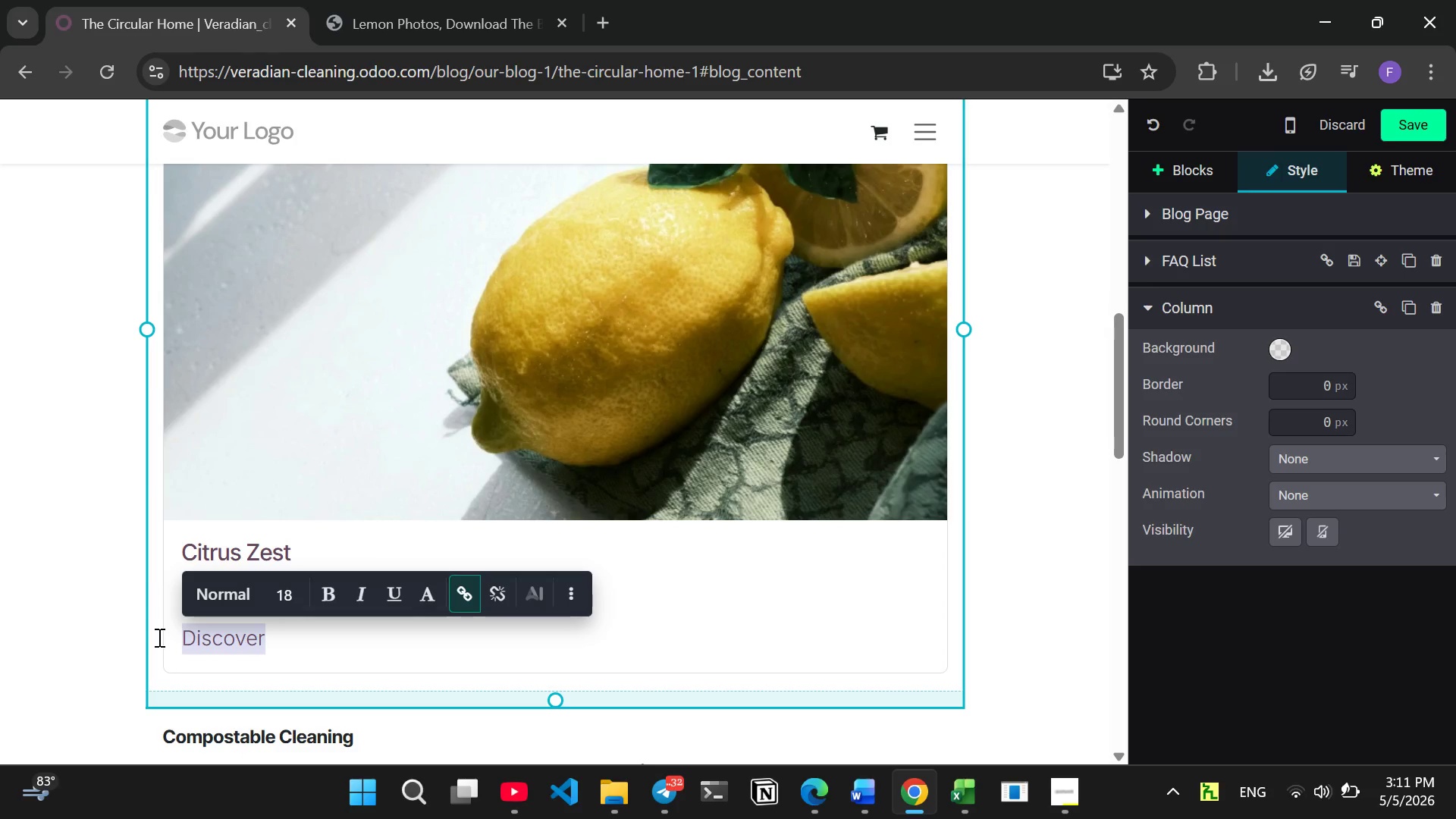 
key(Control+K)
 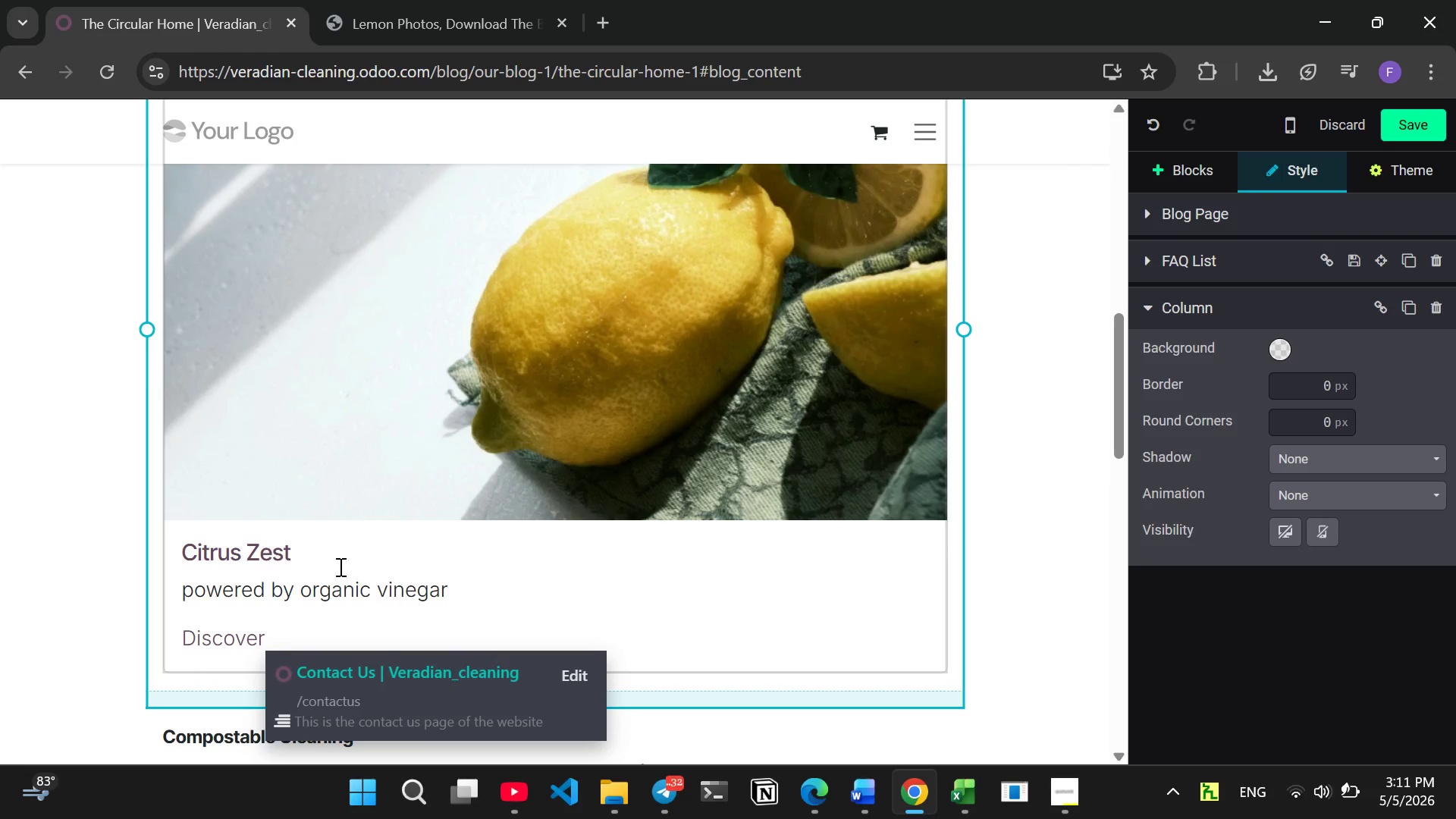 
wait(8.22)
 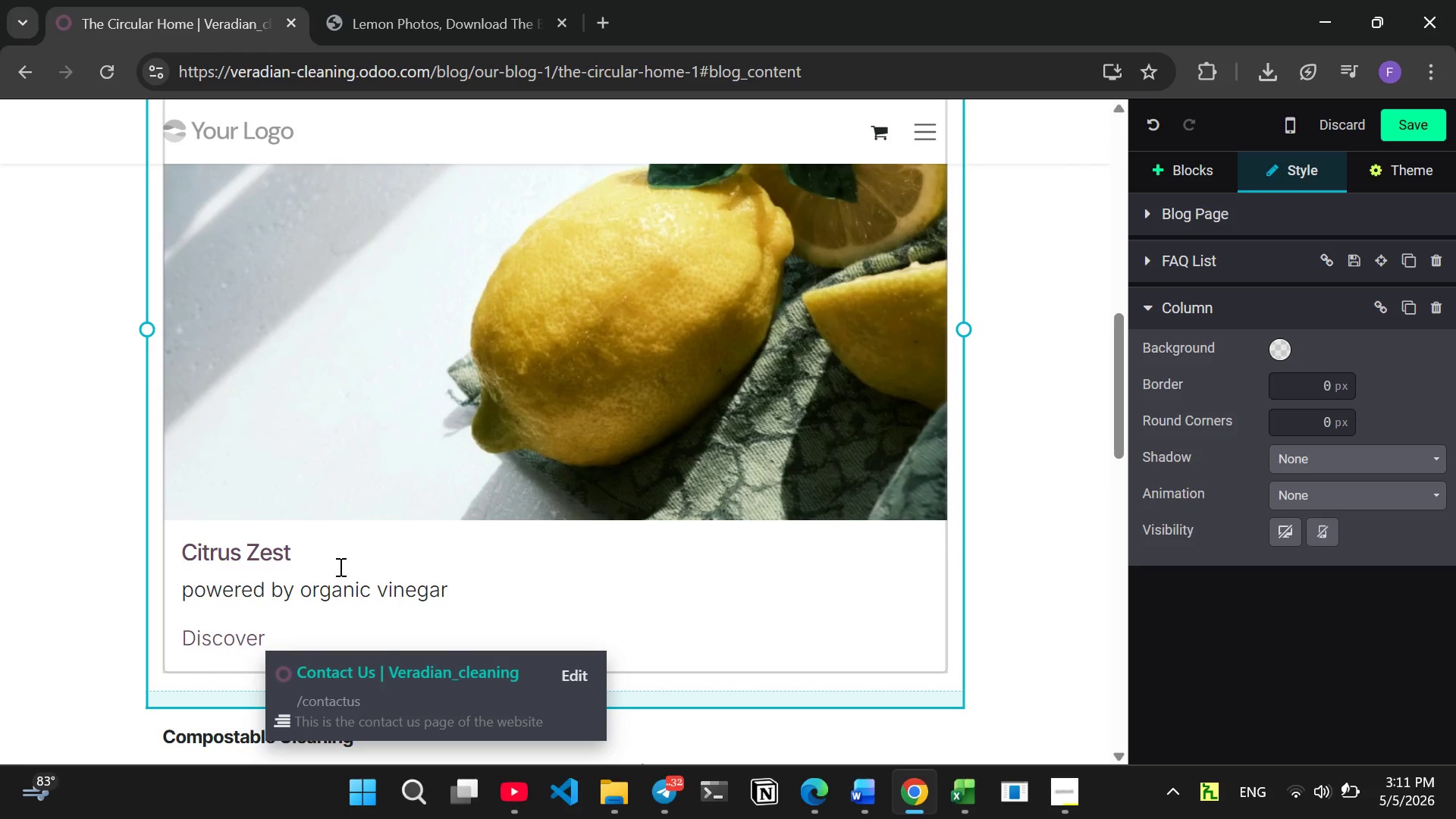 
left_click([54, 639])
 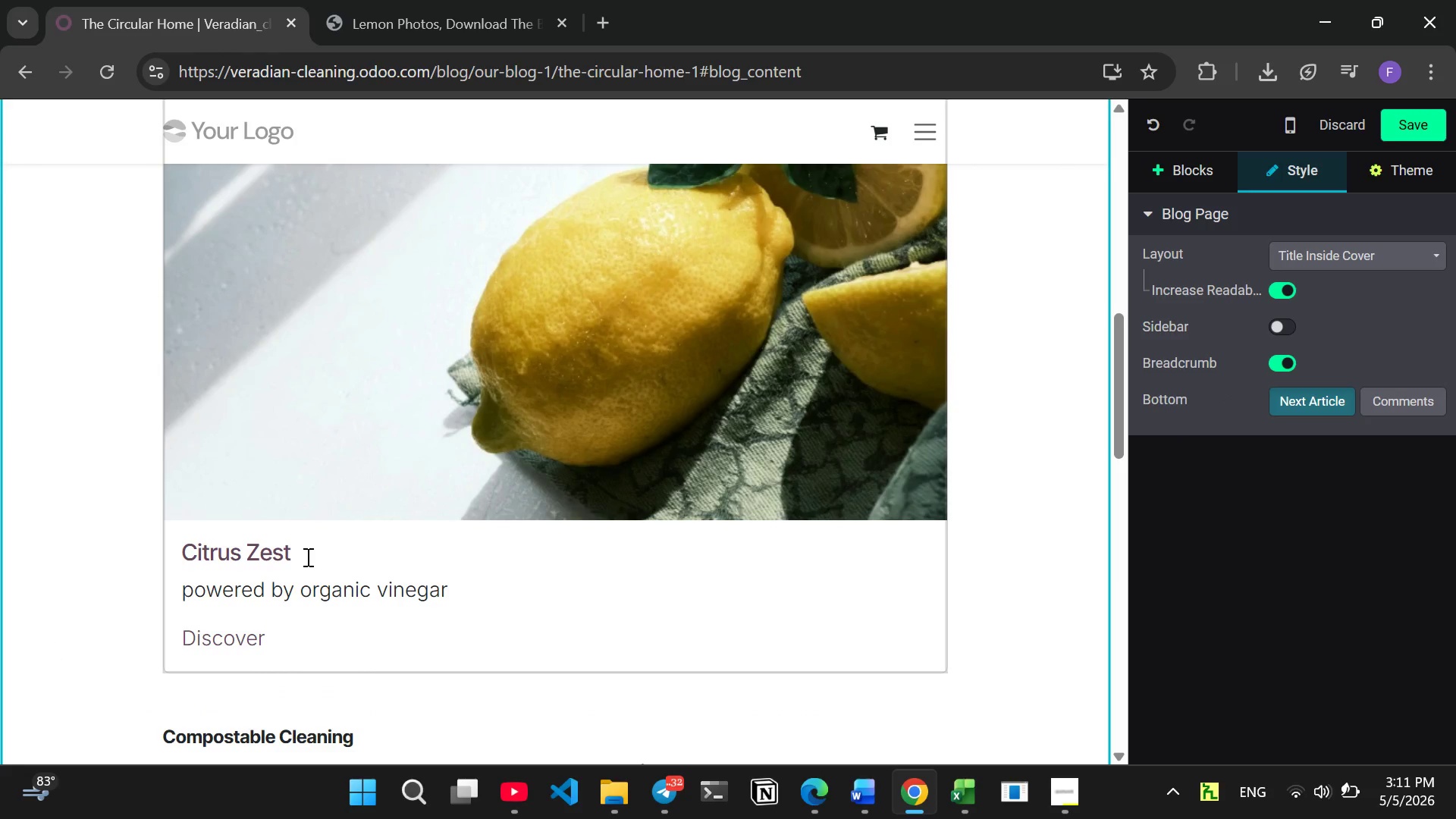 
left_click_drag(start_coordinate=[306, 557], to_coordinate=[128, 559])
 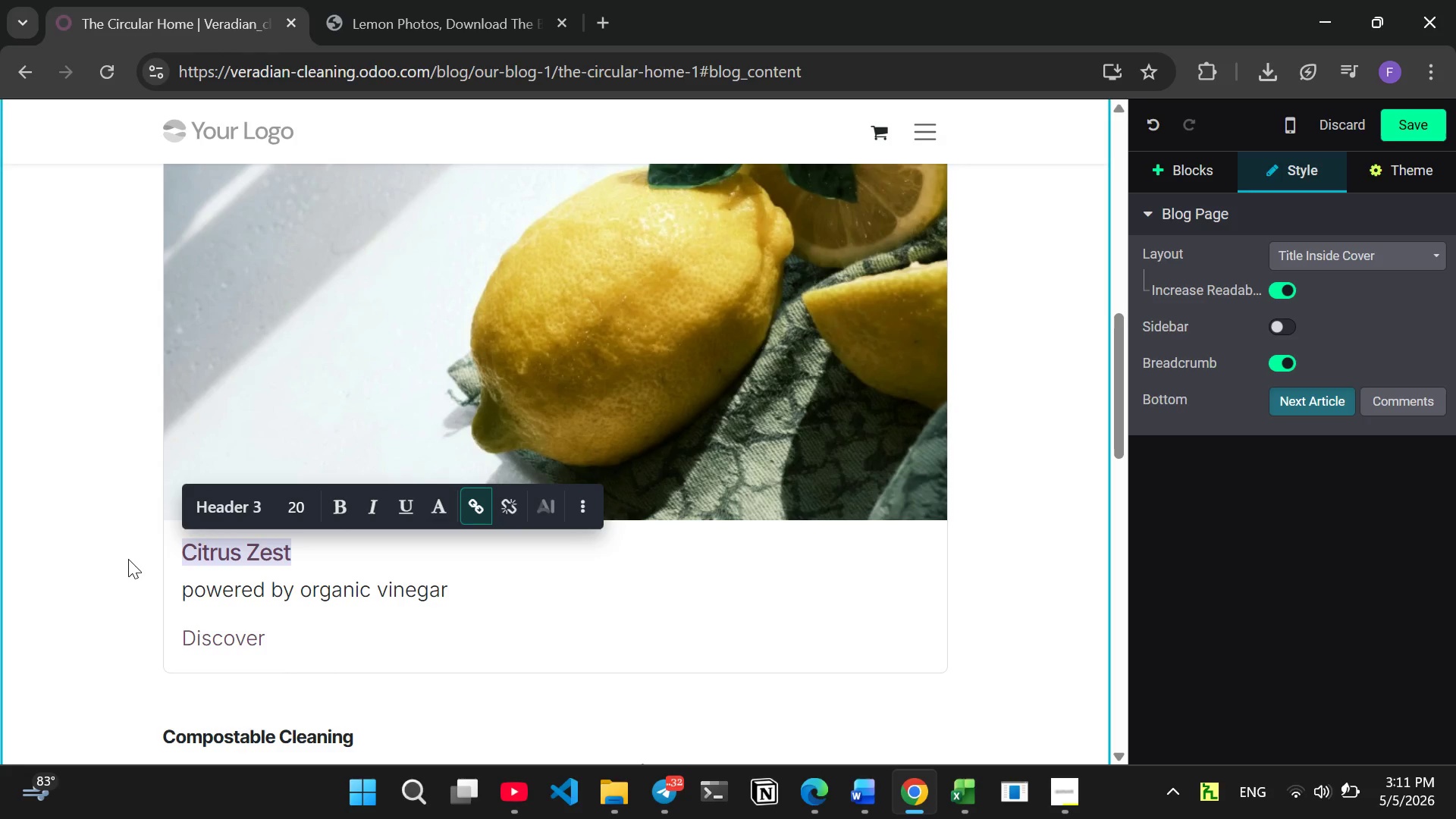 
key(Control+K)
 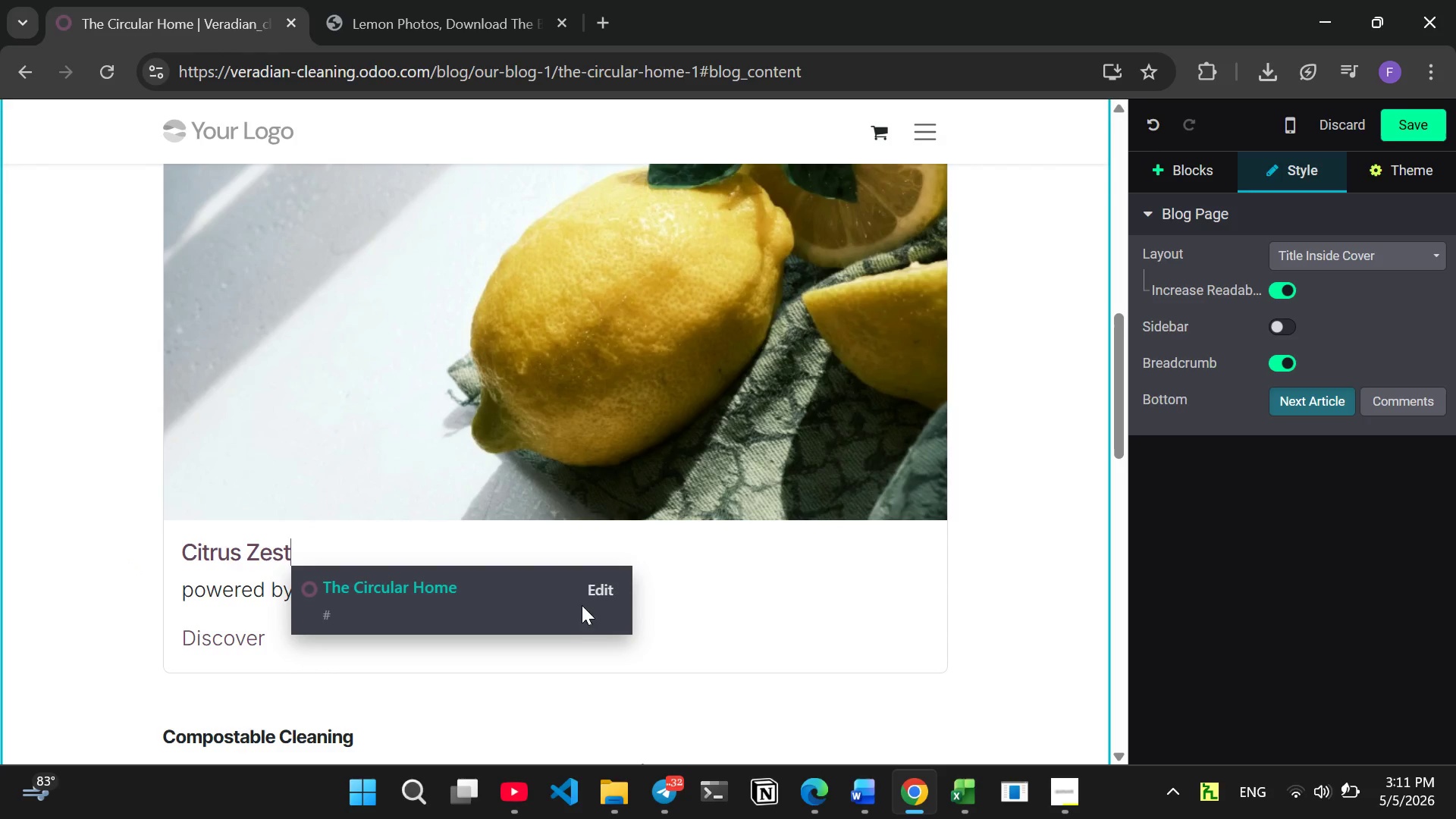 
left_click([605, 576])
 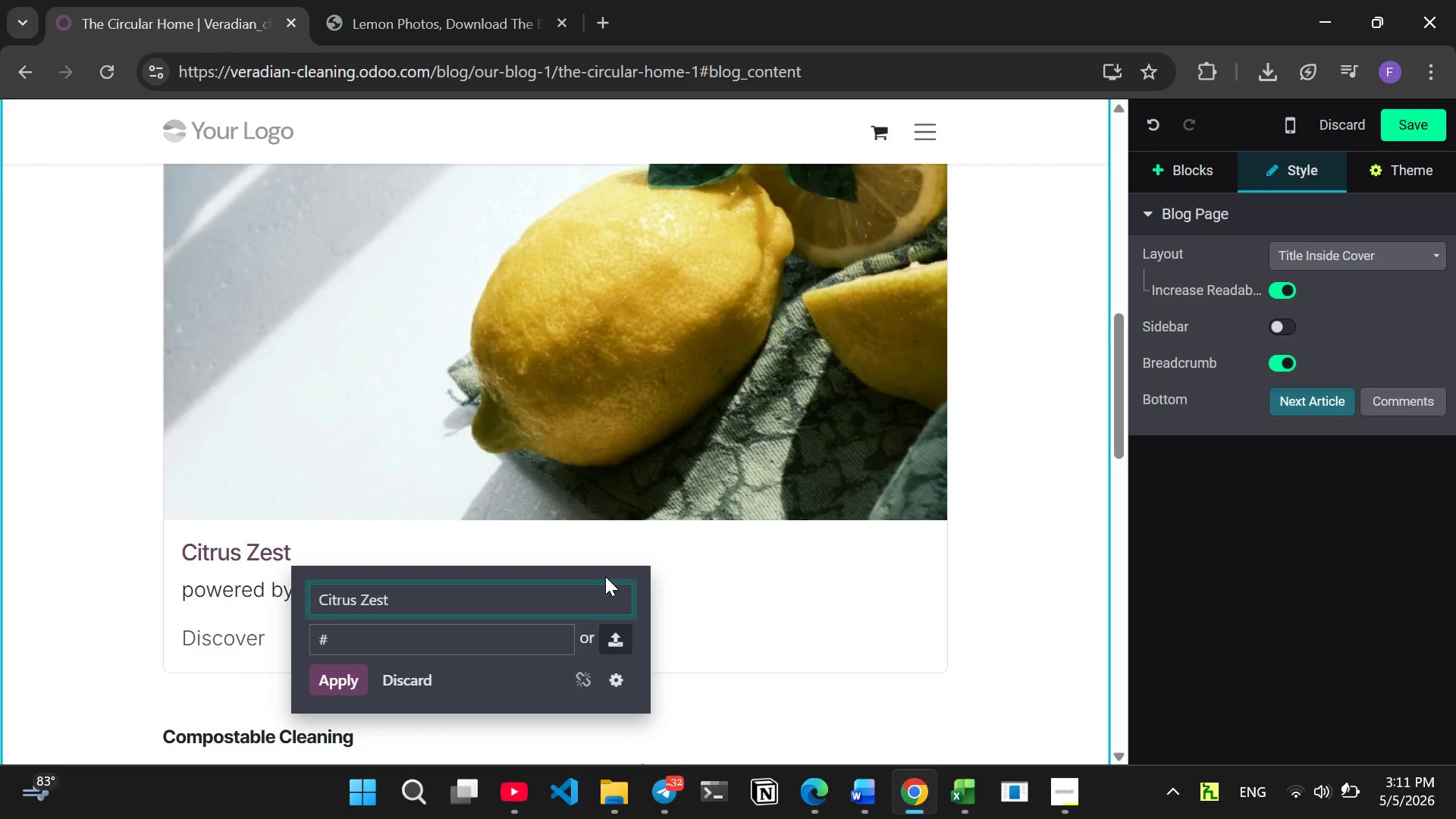 
wait(10.06)
 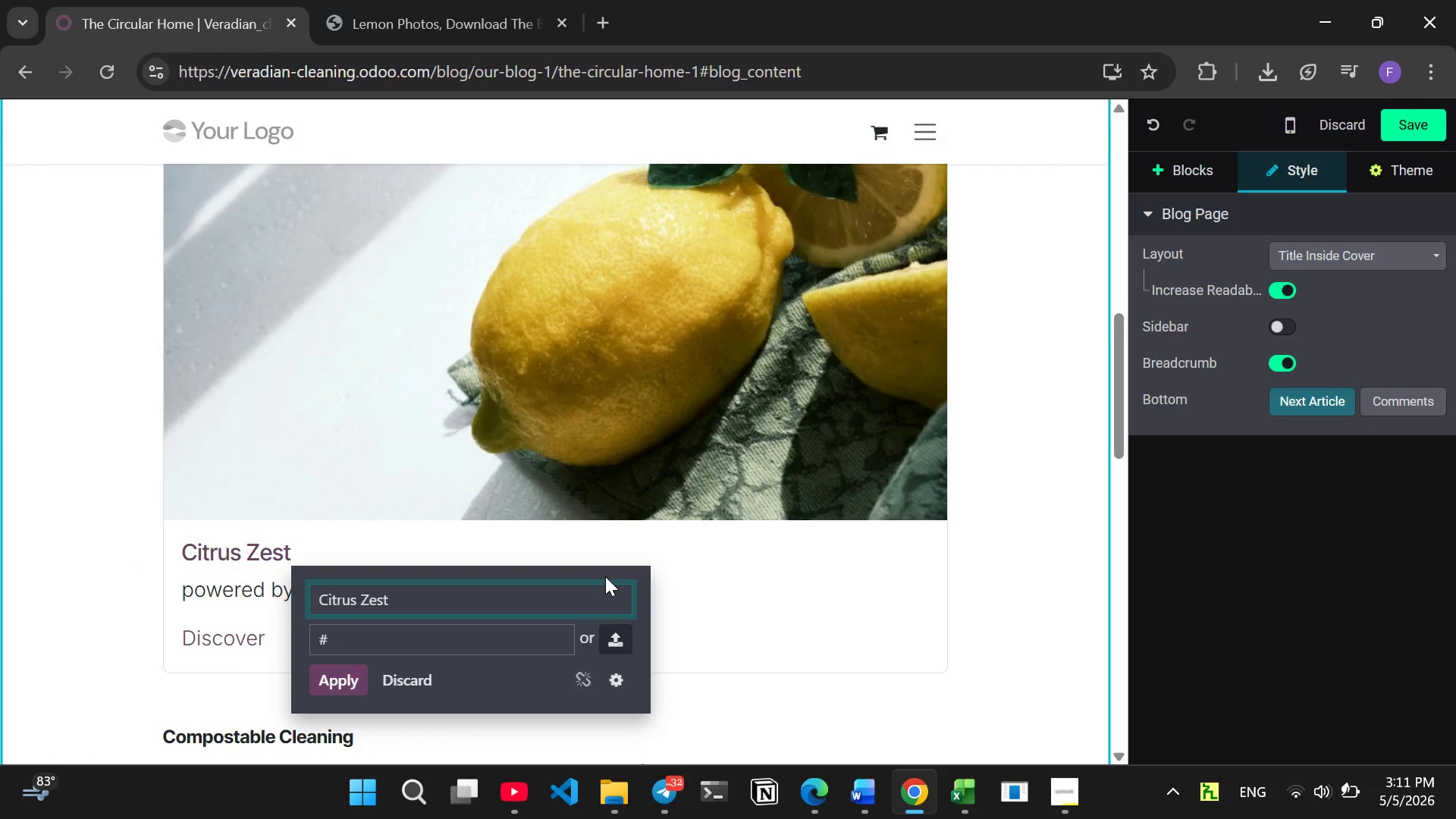 
left_click([522, 641])
 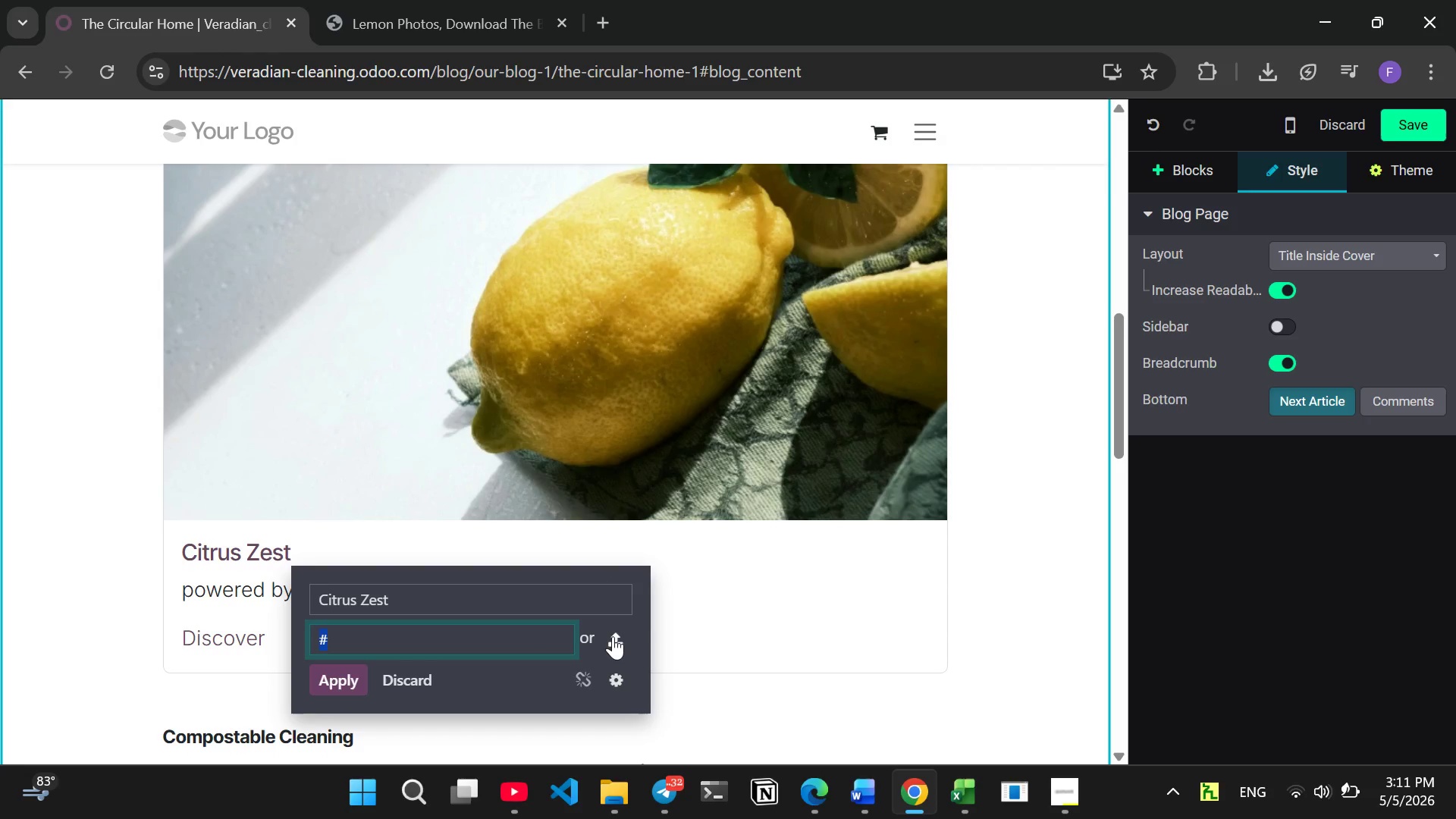 
left_click([613, 636])
 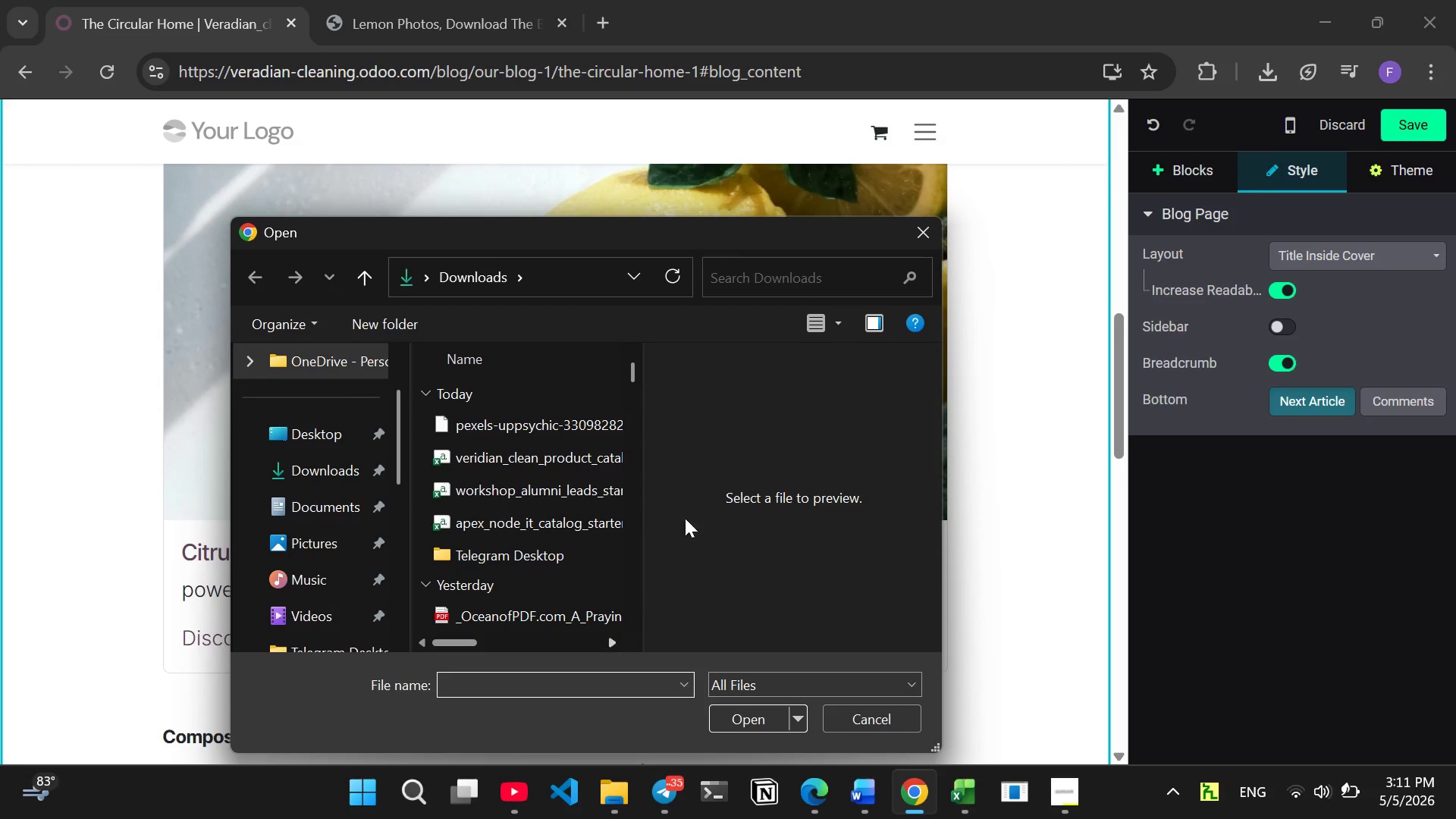 
wait(5.09)
 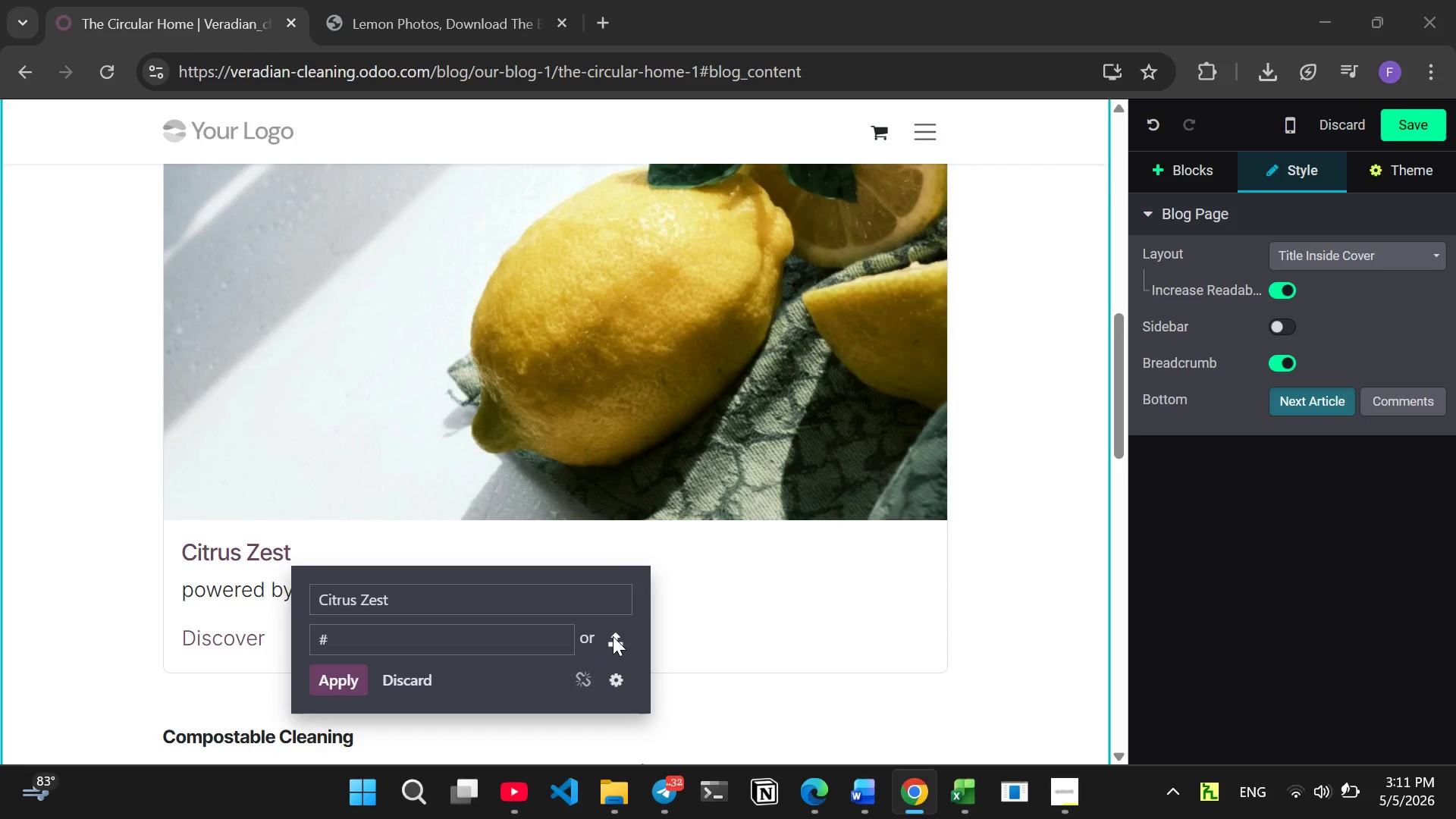 
left_click([917, 231])
 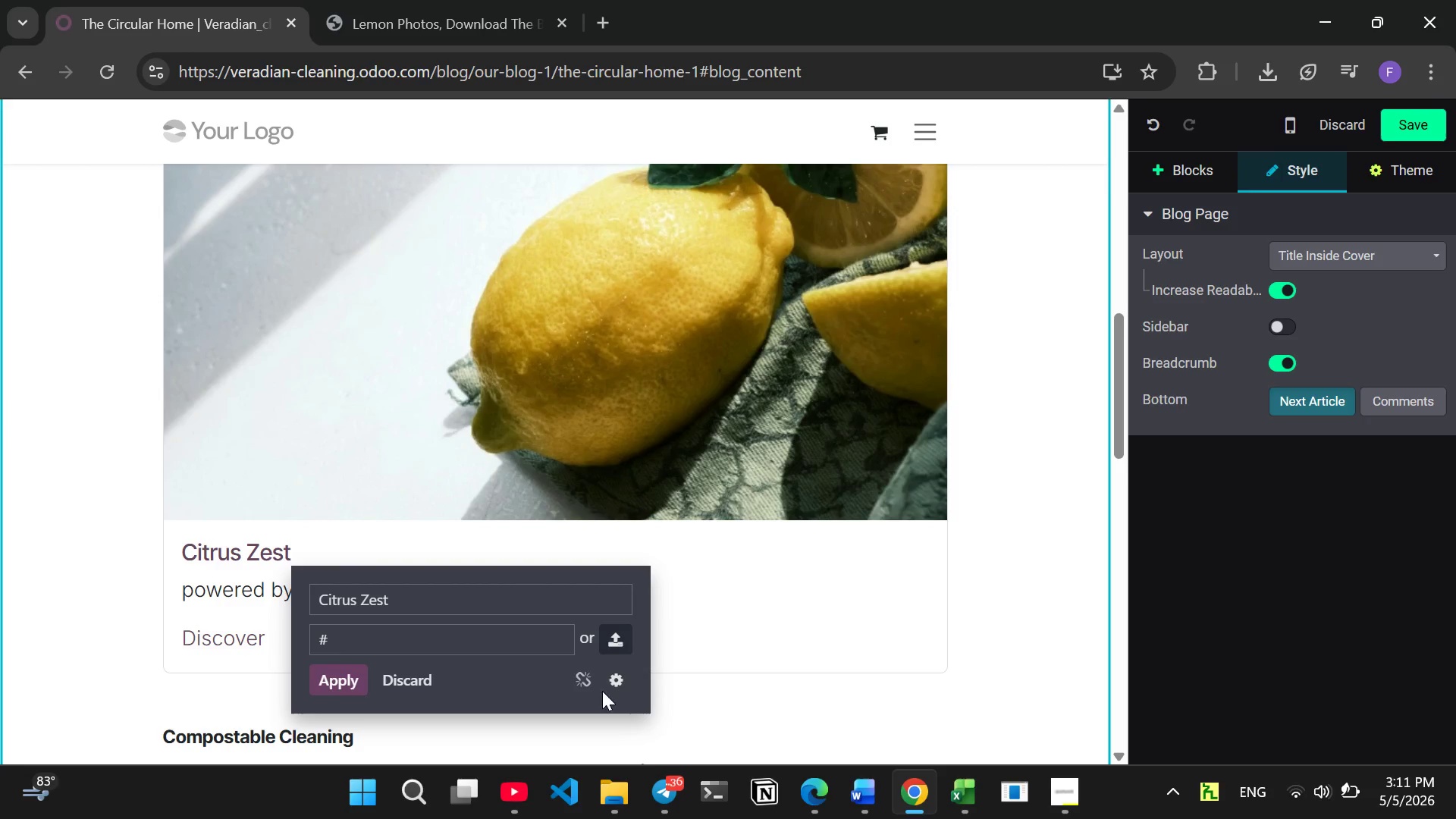 
left_click([622, 695])
 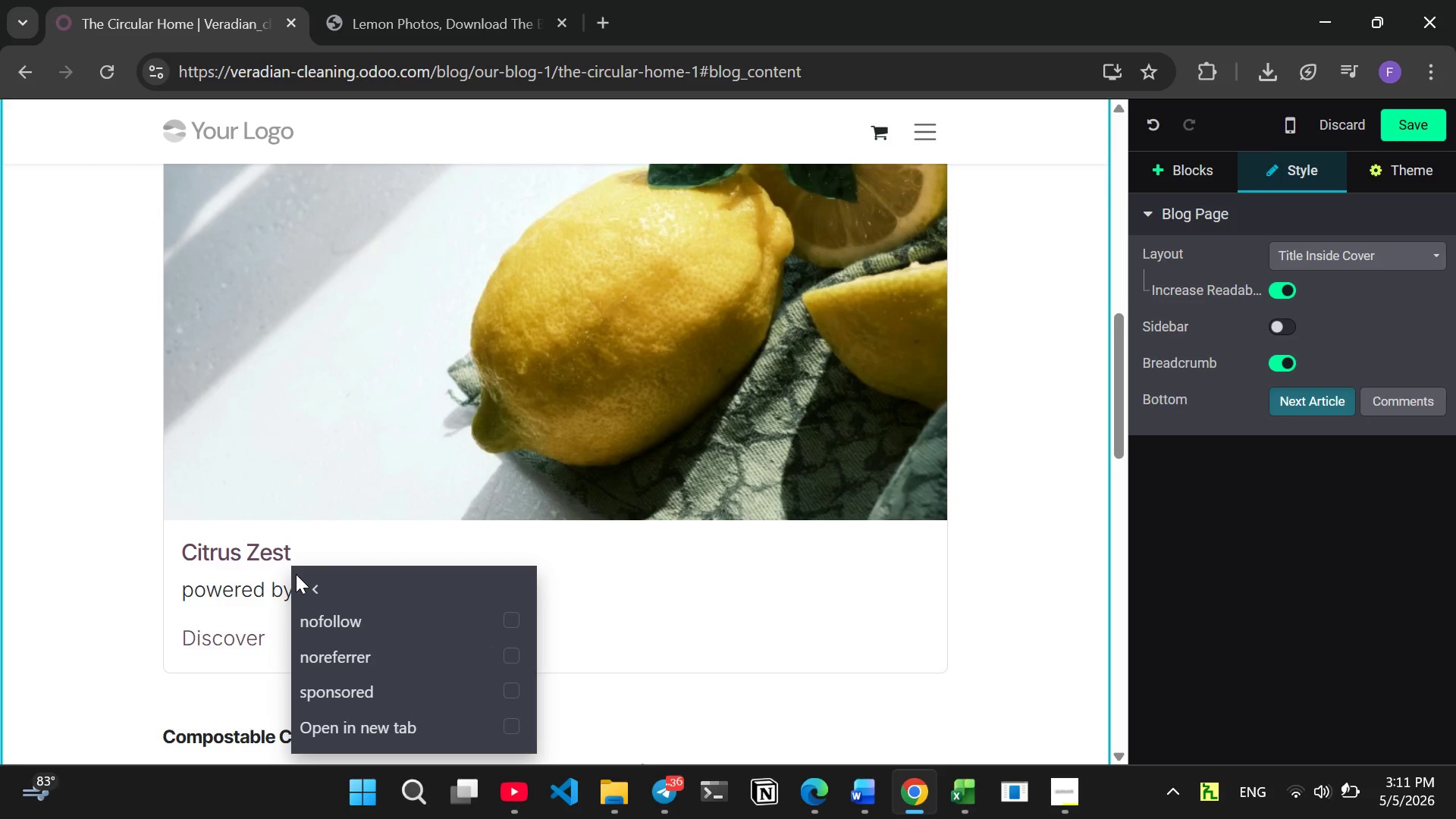 
left_click([312, 591])
 